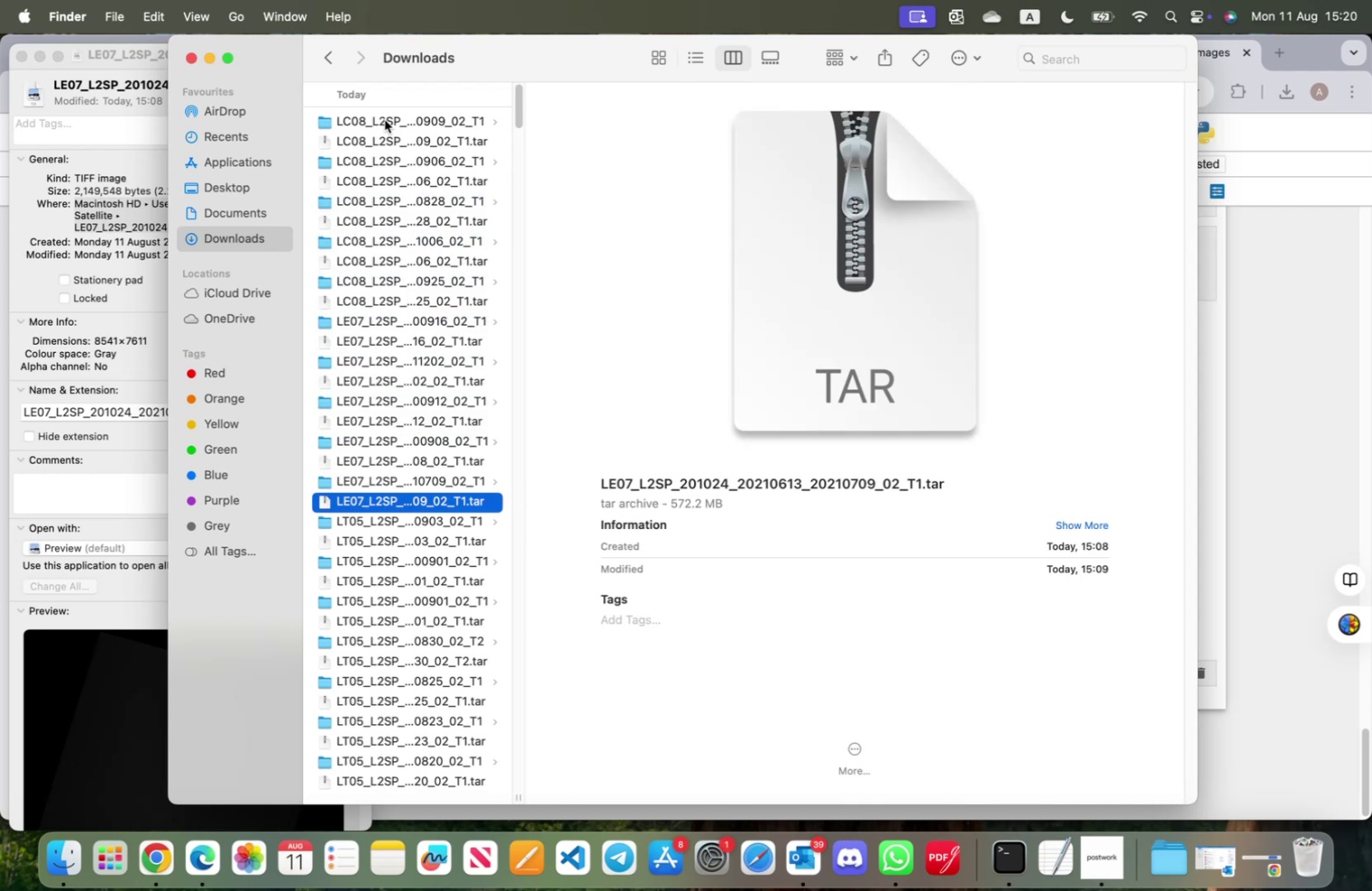 
key(ArrowDown)
 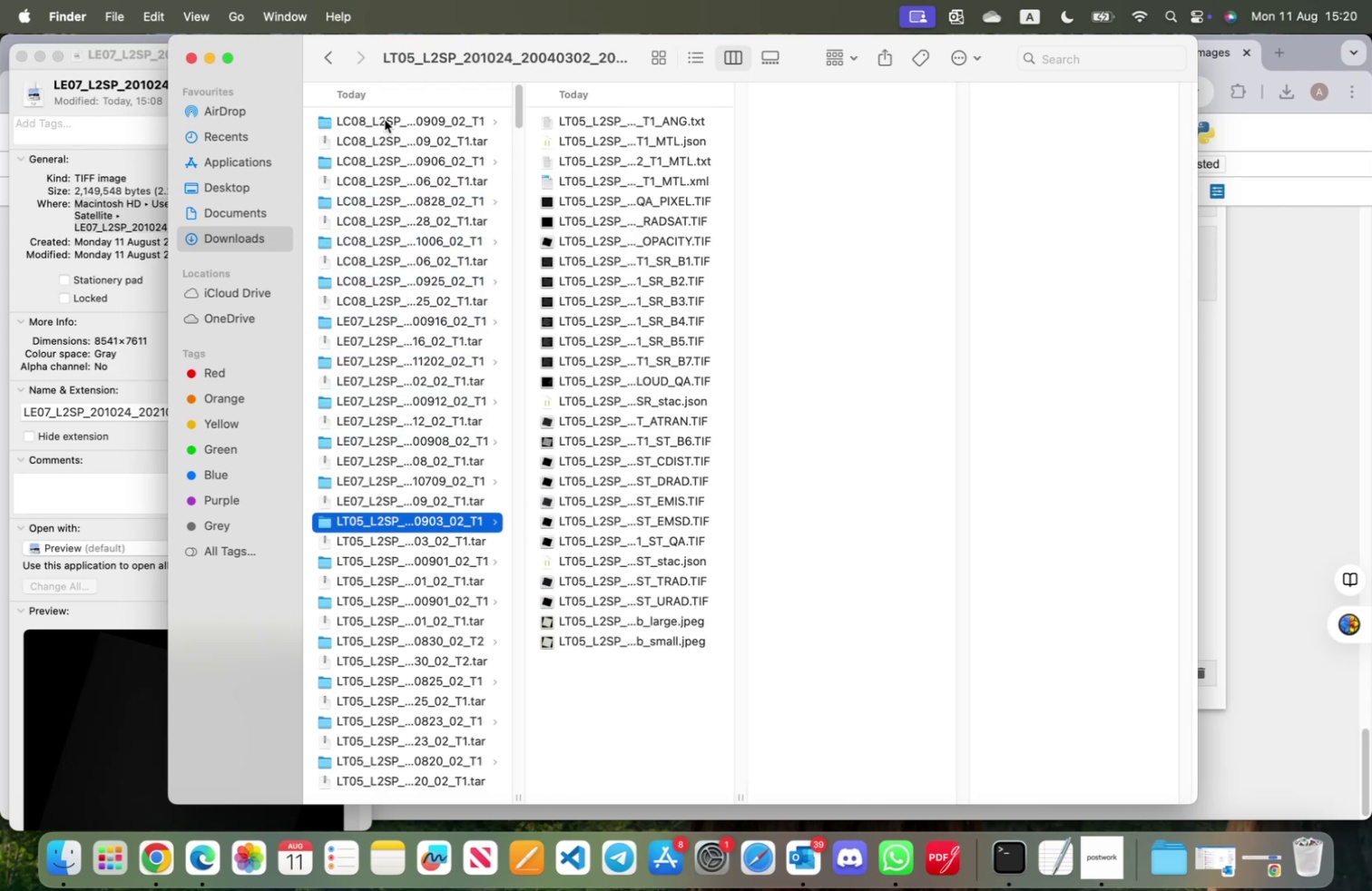 
key(ArrowDown)
 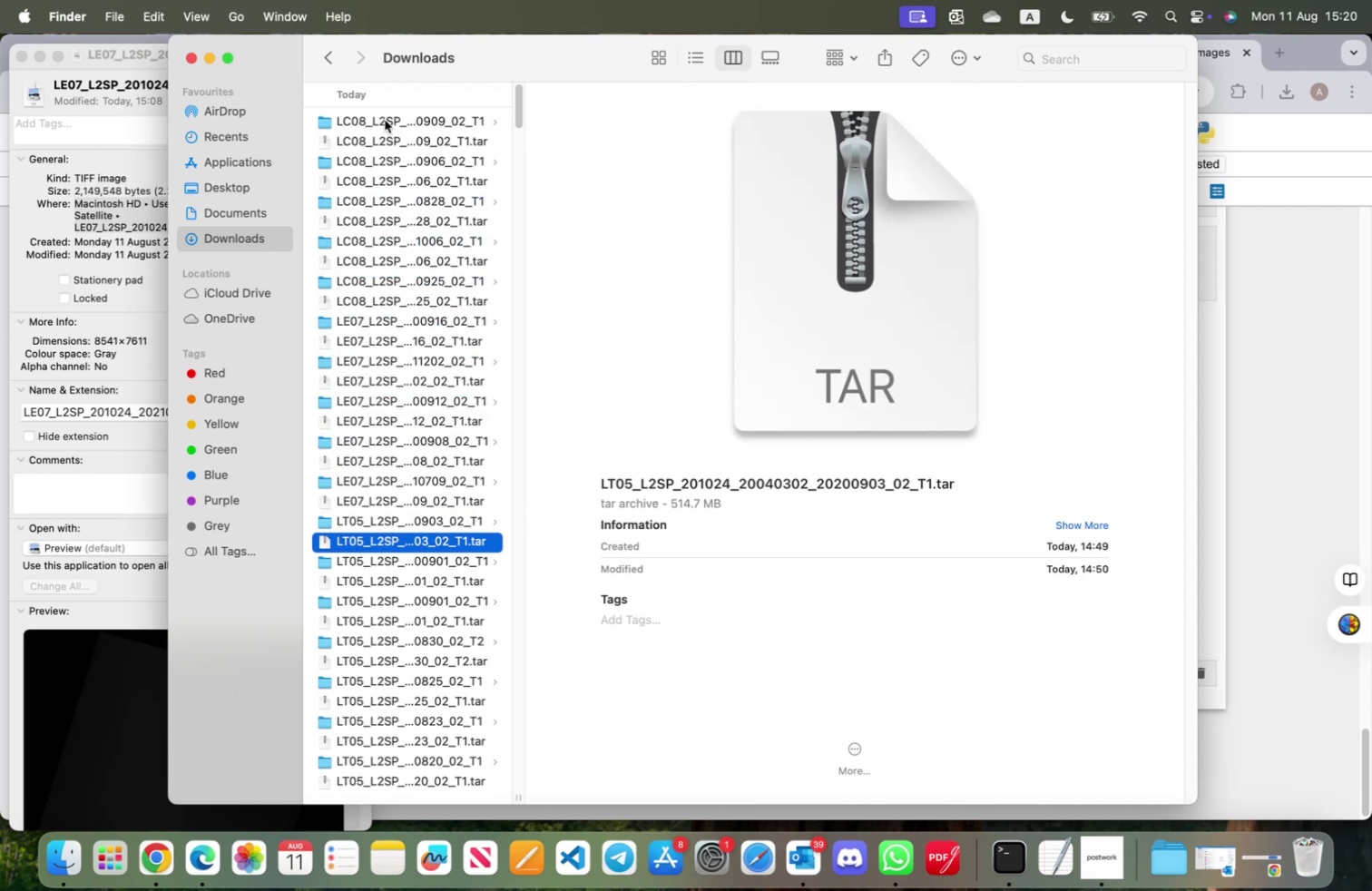 
key(ArrowDown)
 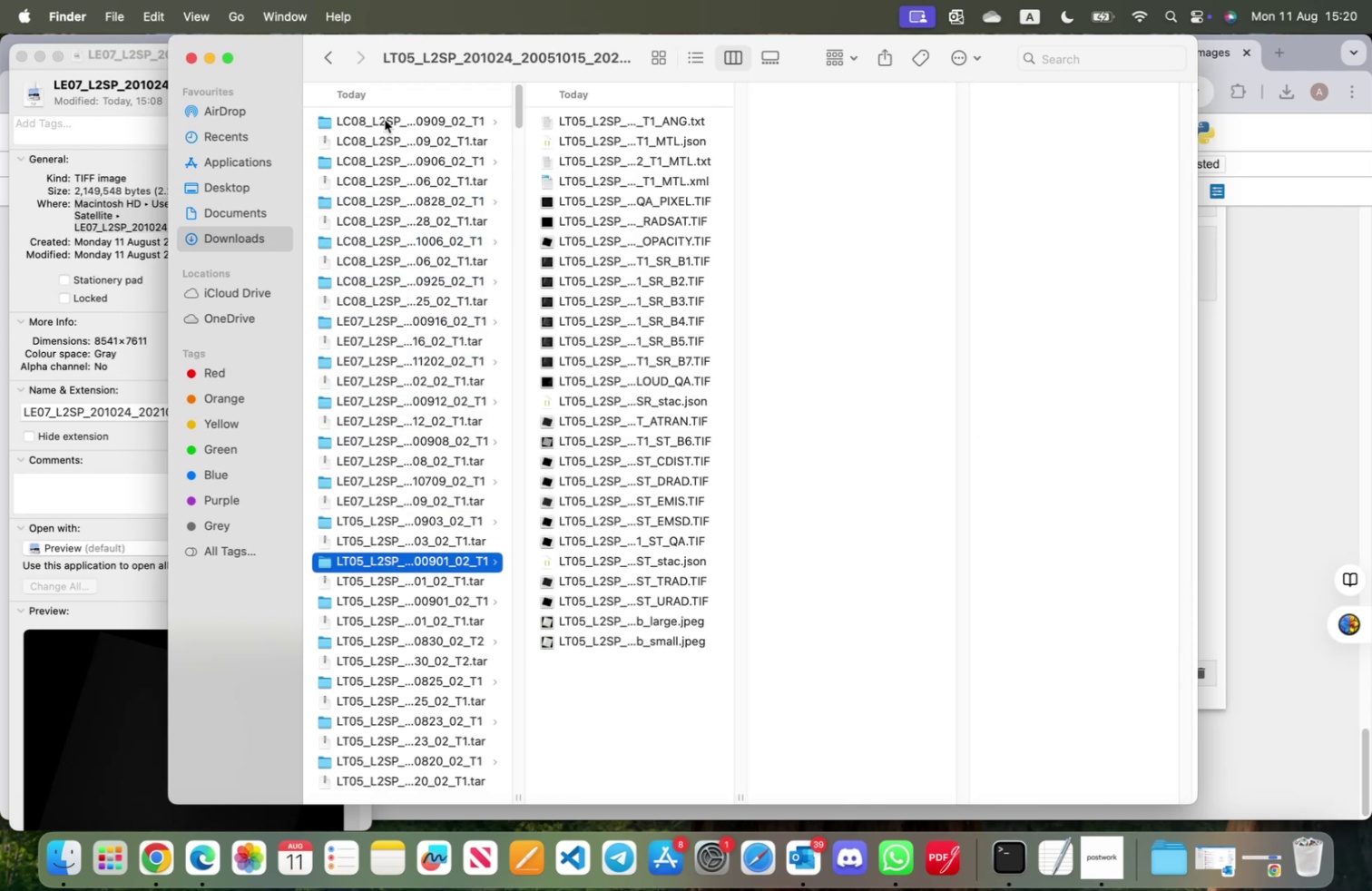 
key(ArrowDown)
 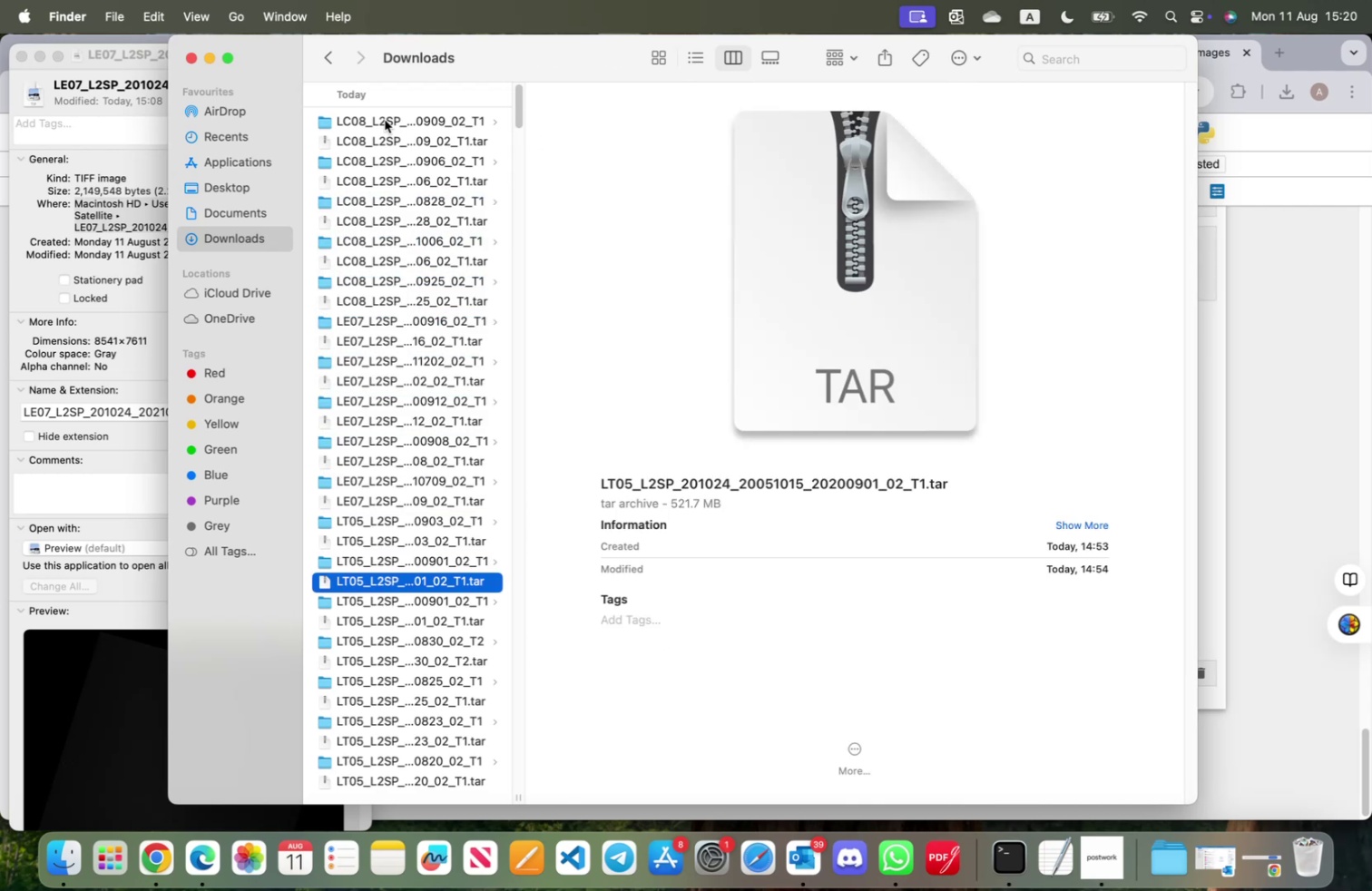 
key(ArrowDown)
 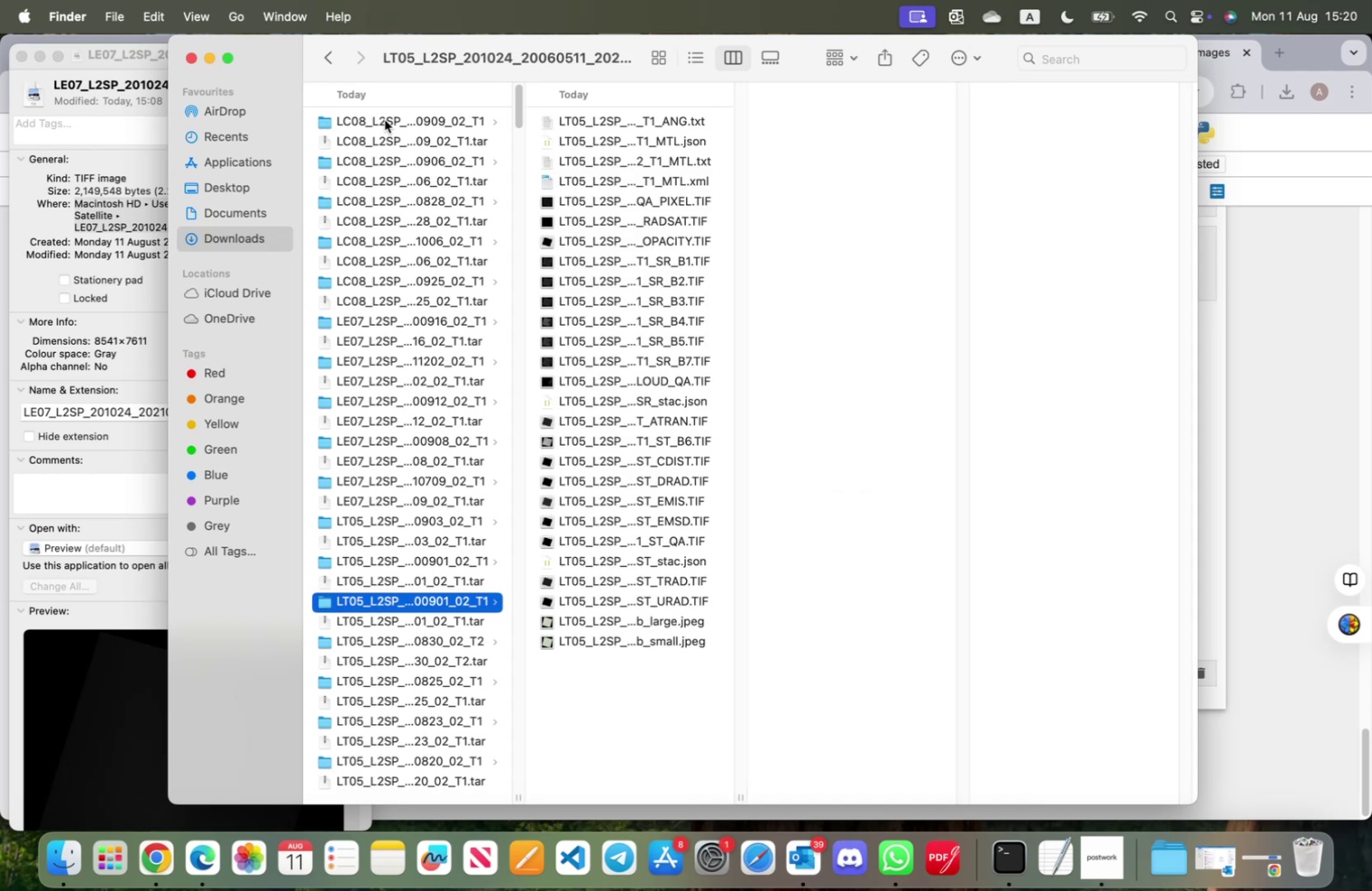 
key(ArrowDown)
 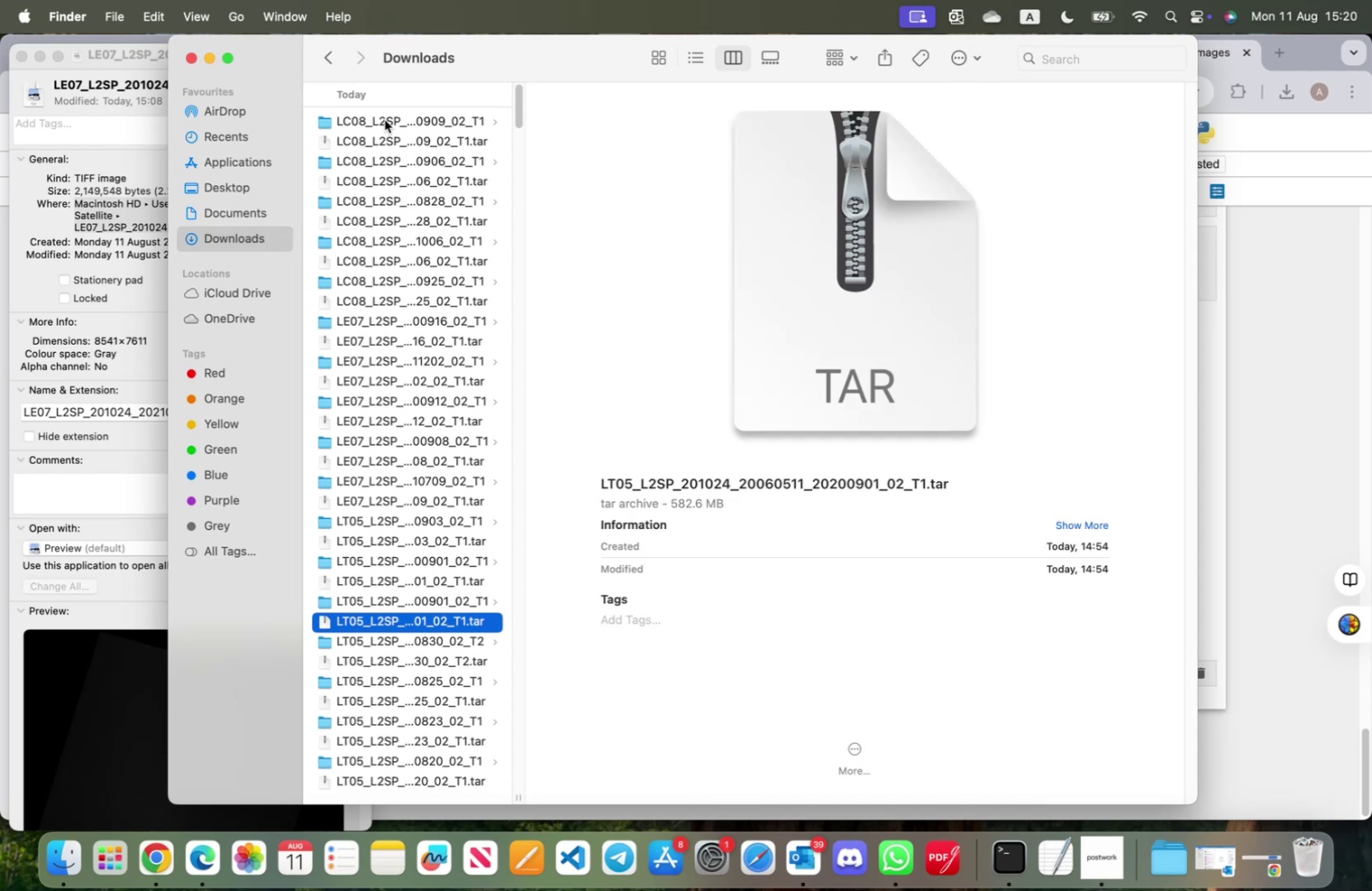 
key(ArrowDown)
 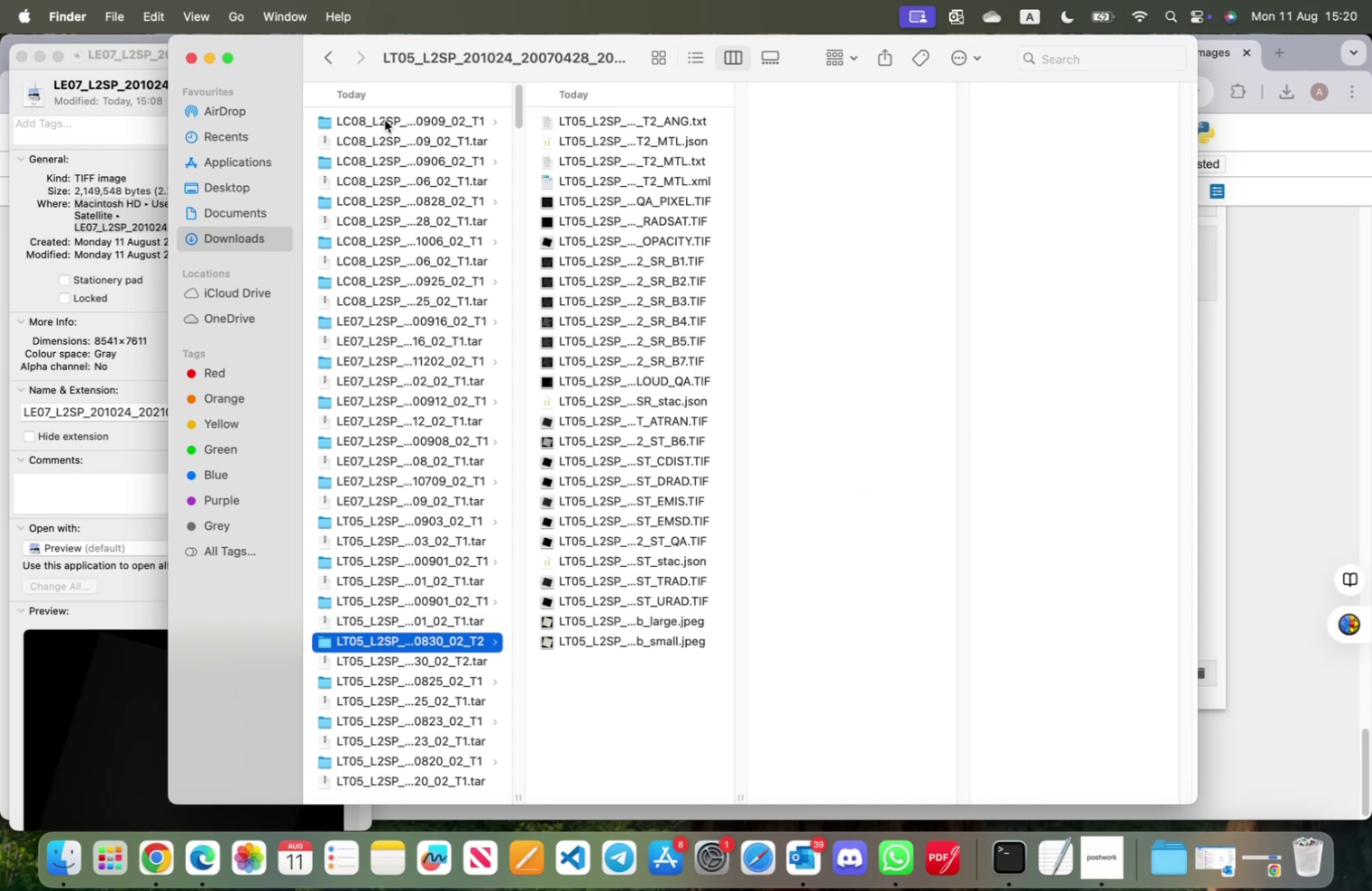 
key(ArrowDown)
 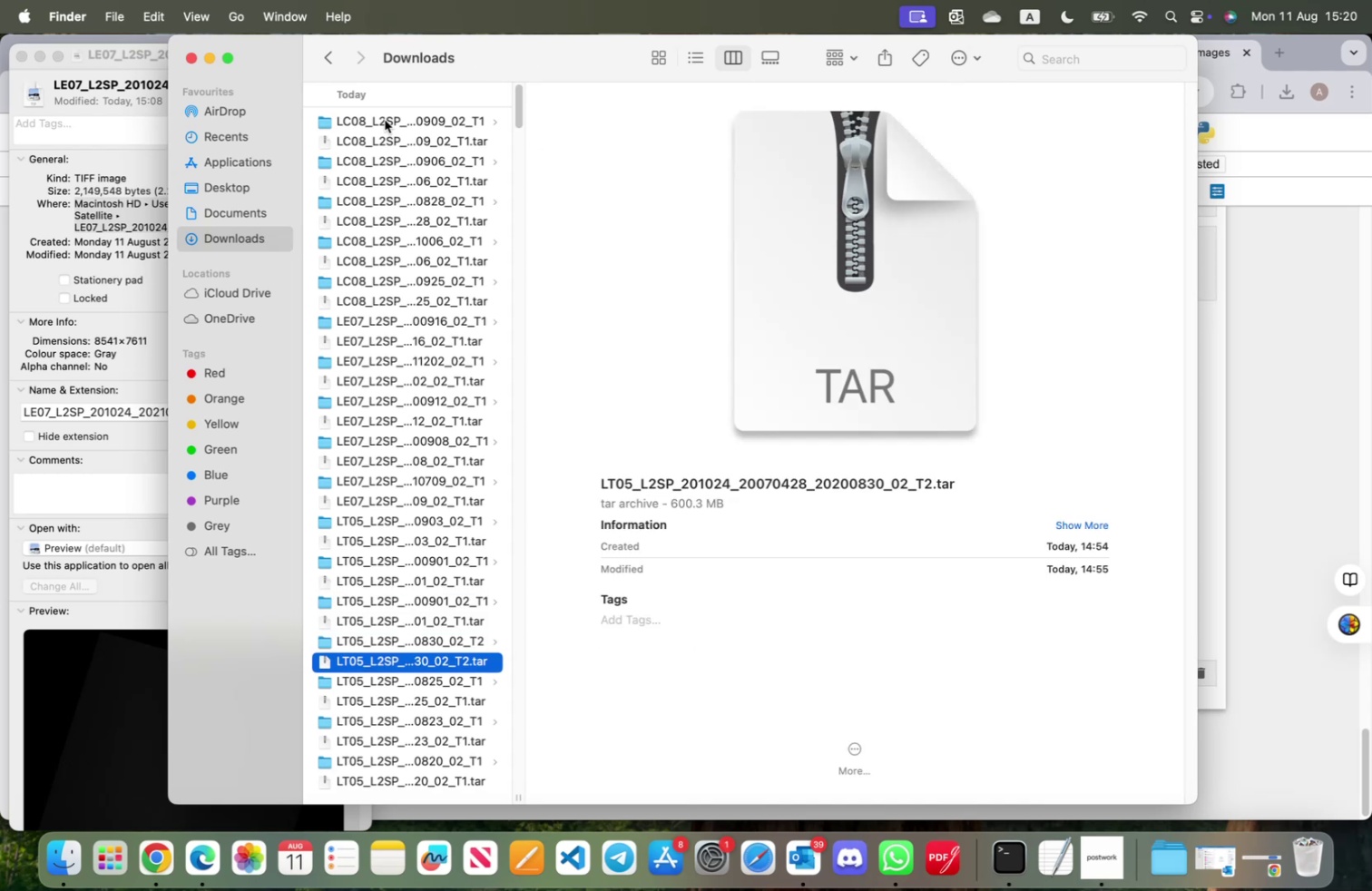 
key(ArrowDown)
 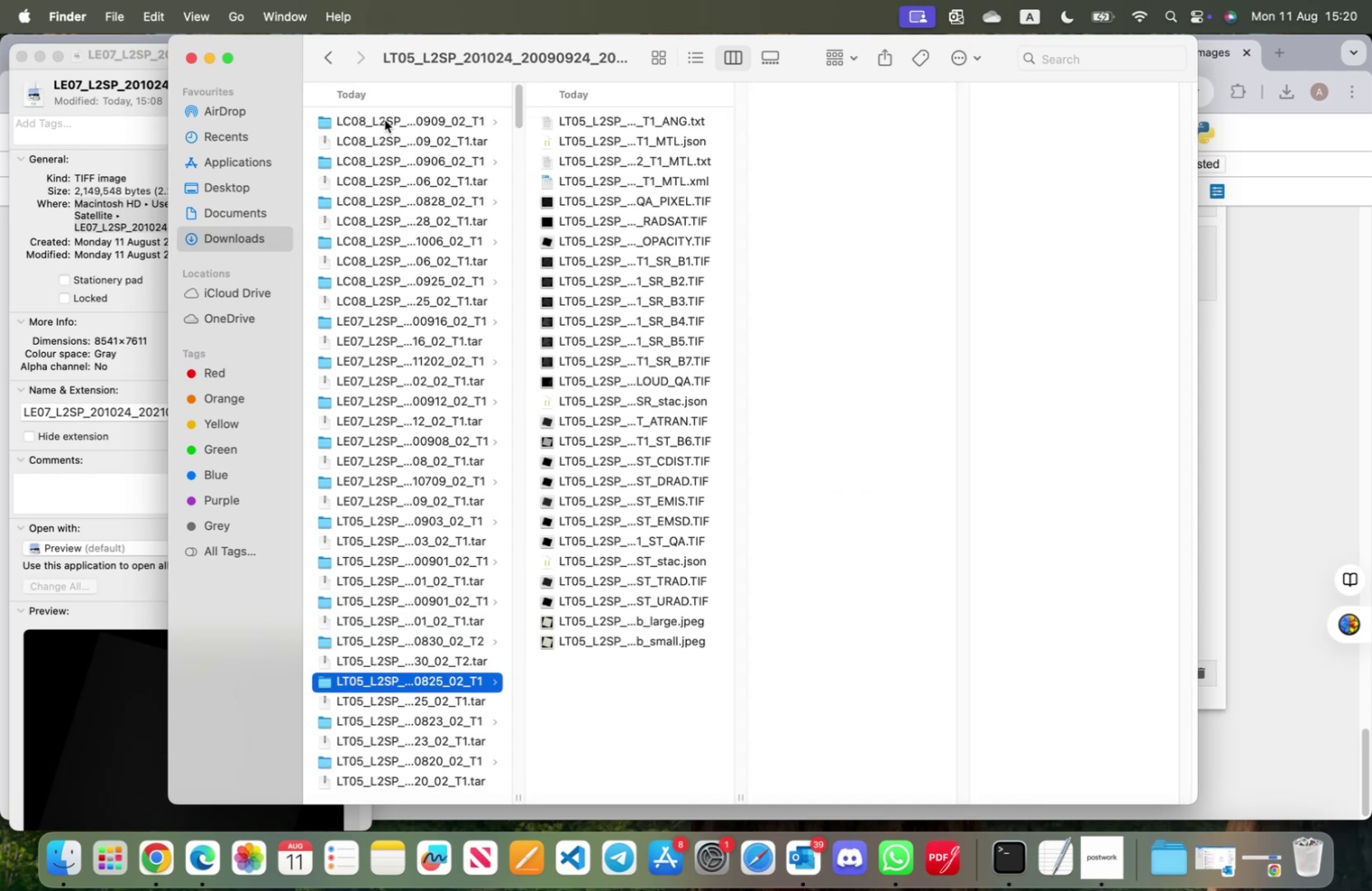 
key(ArrowDown)
 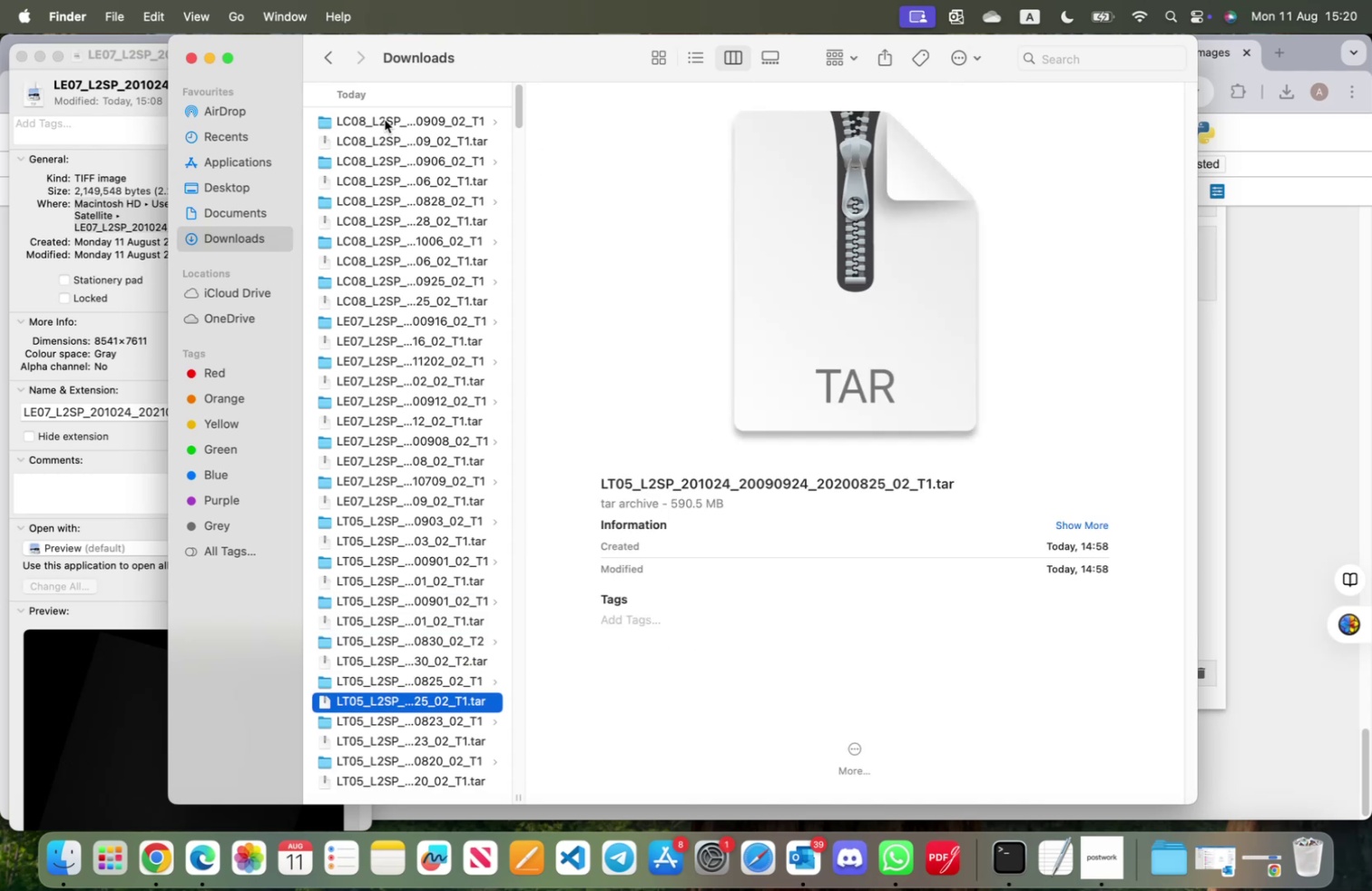 
key(ArrowDown)
 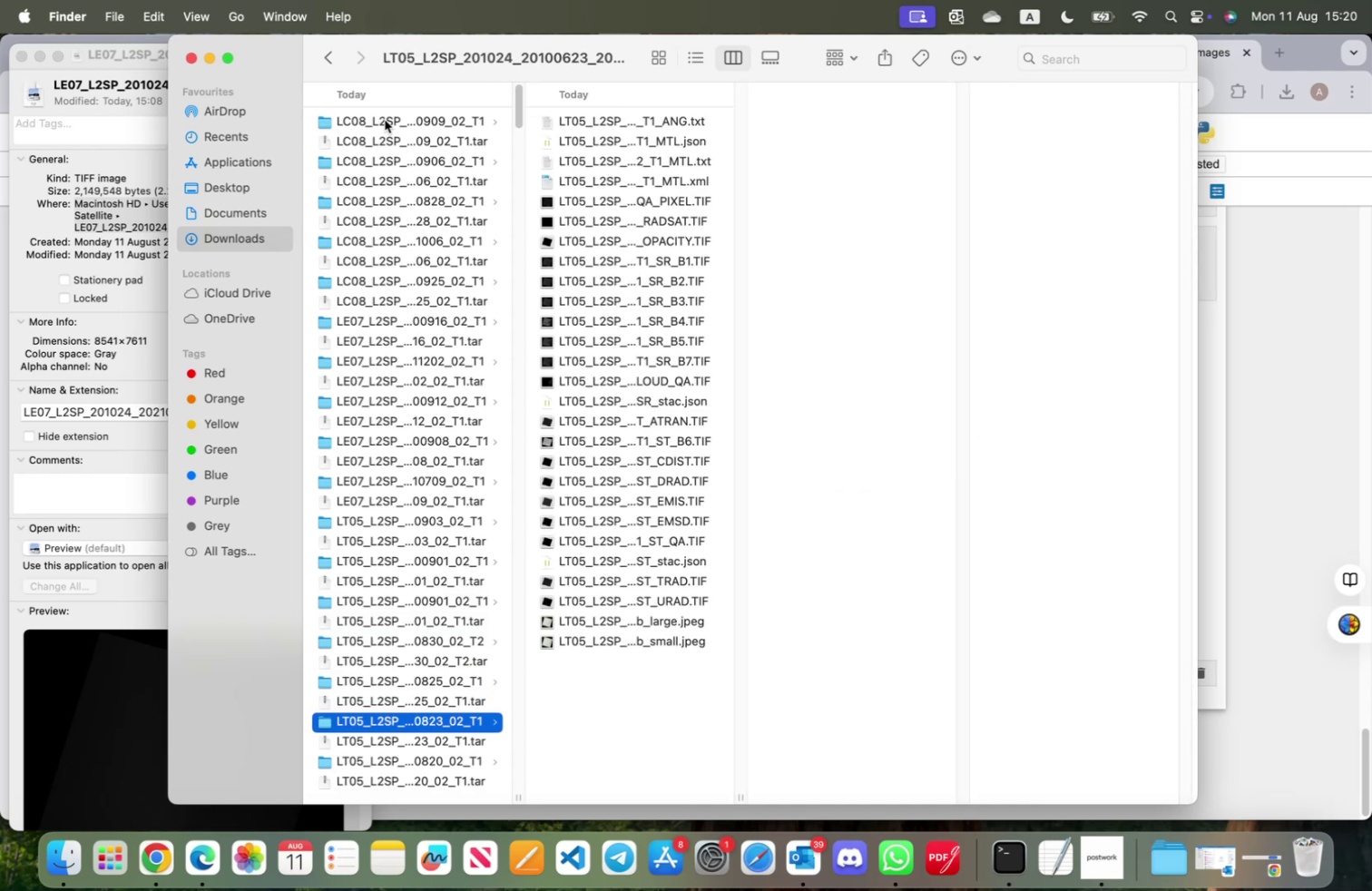 
key(ArrowDown)
 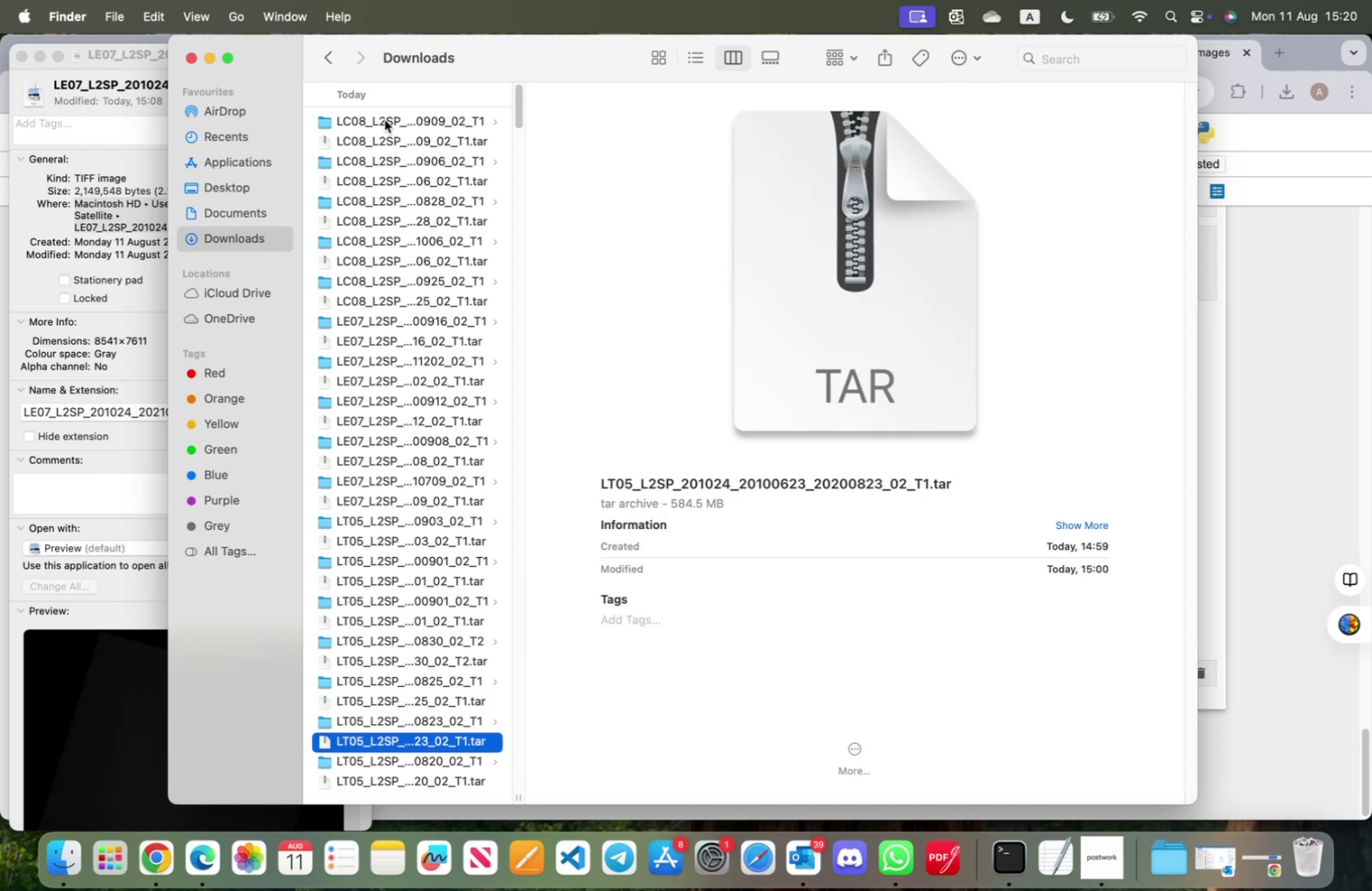 
key(ArrowDown)
 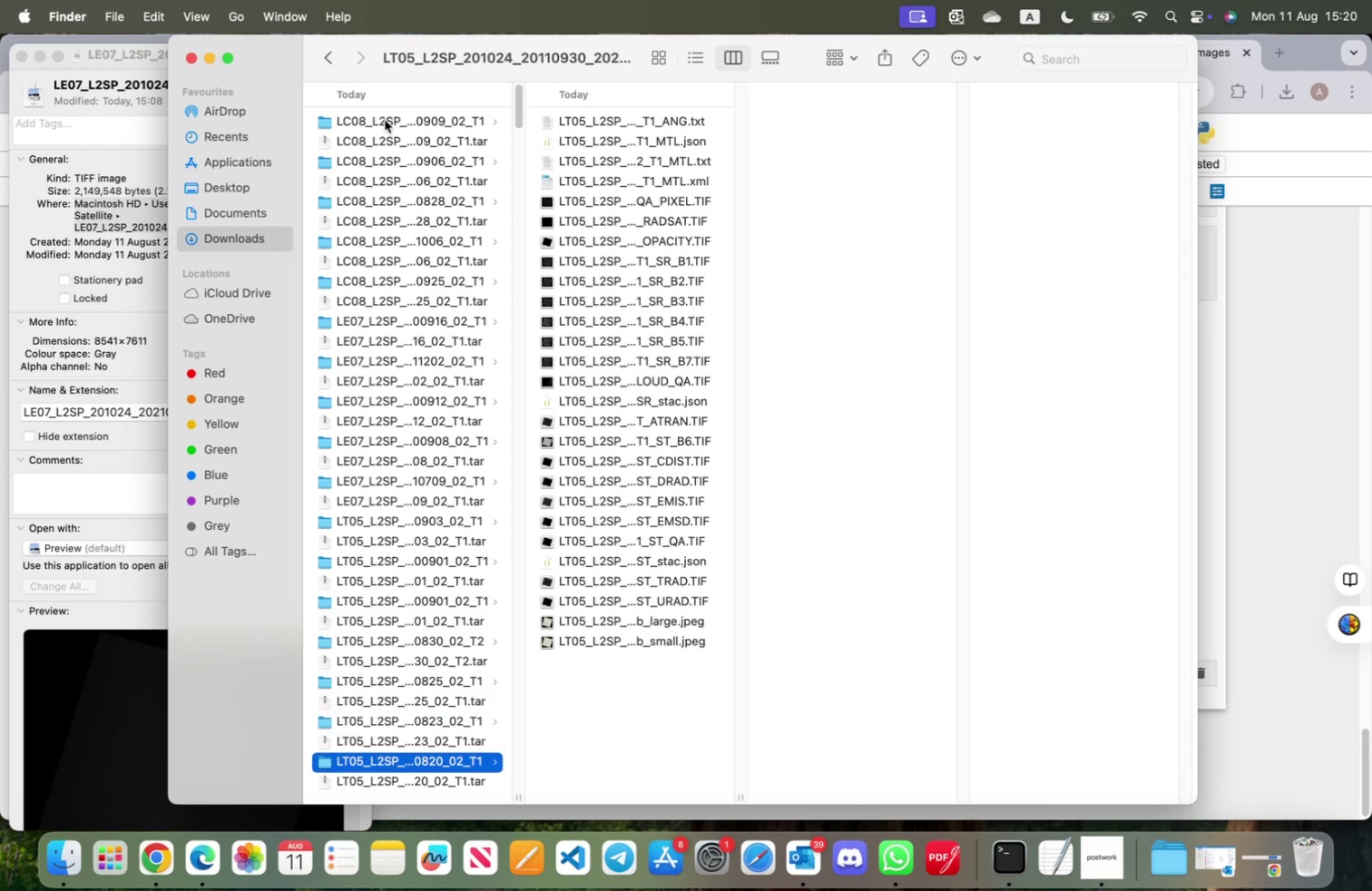 
key(ArrowDown)
 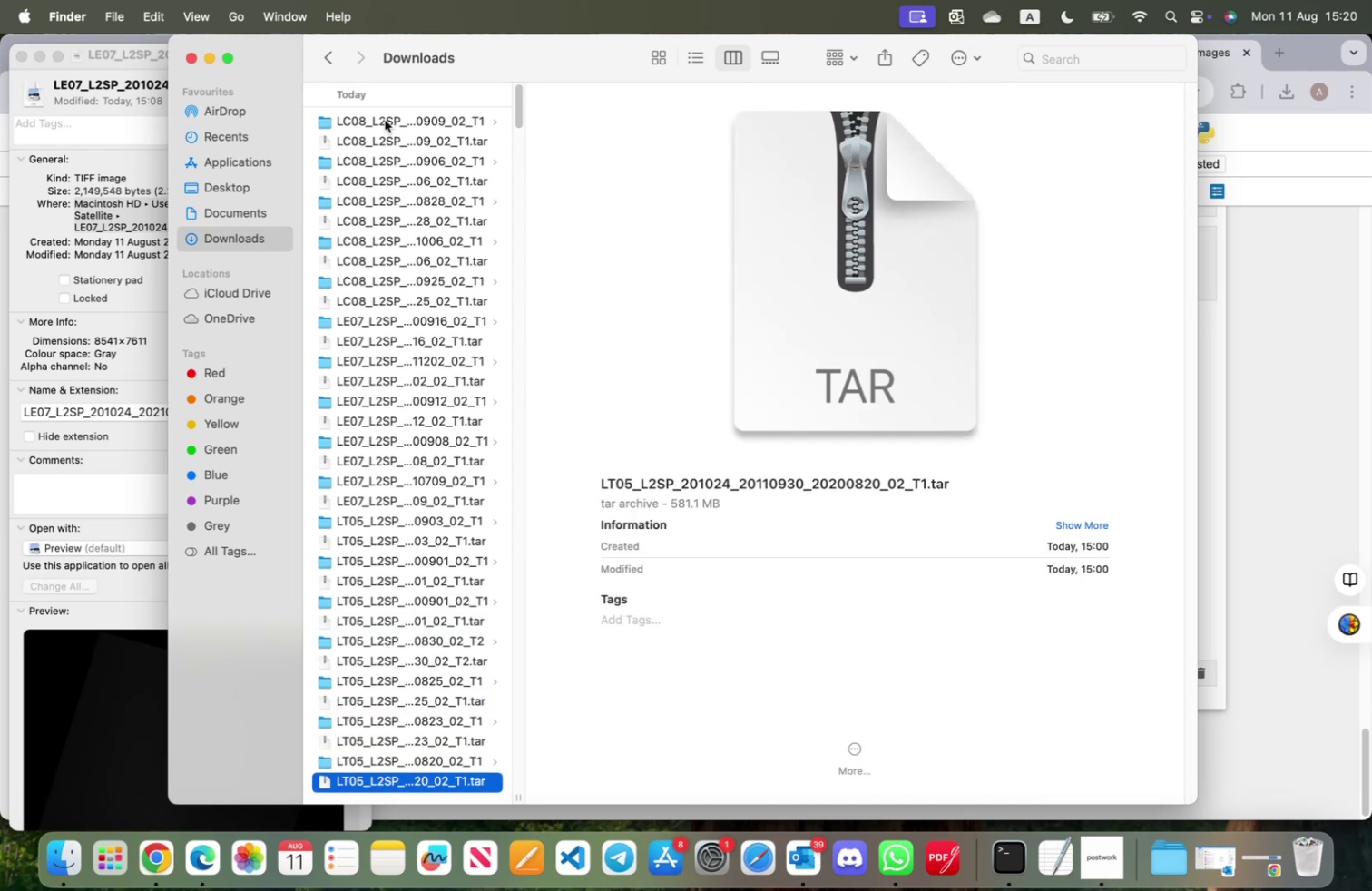 
key(ArrowDown)
 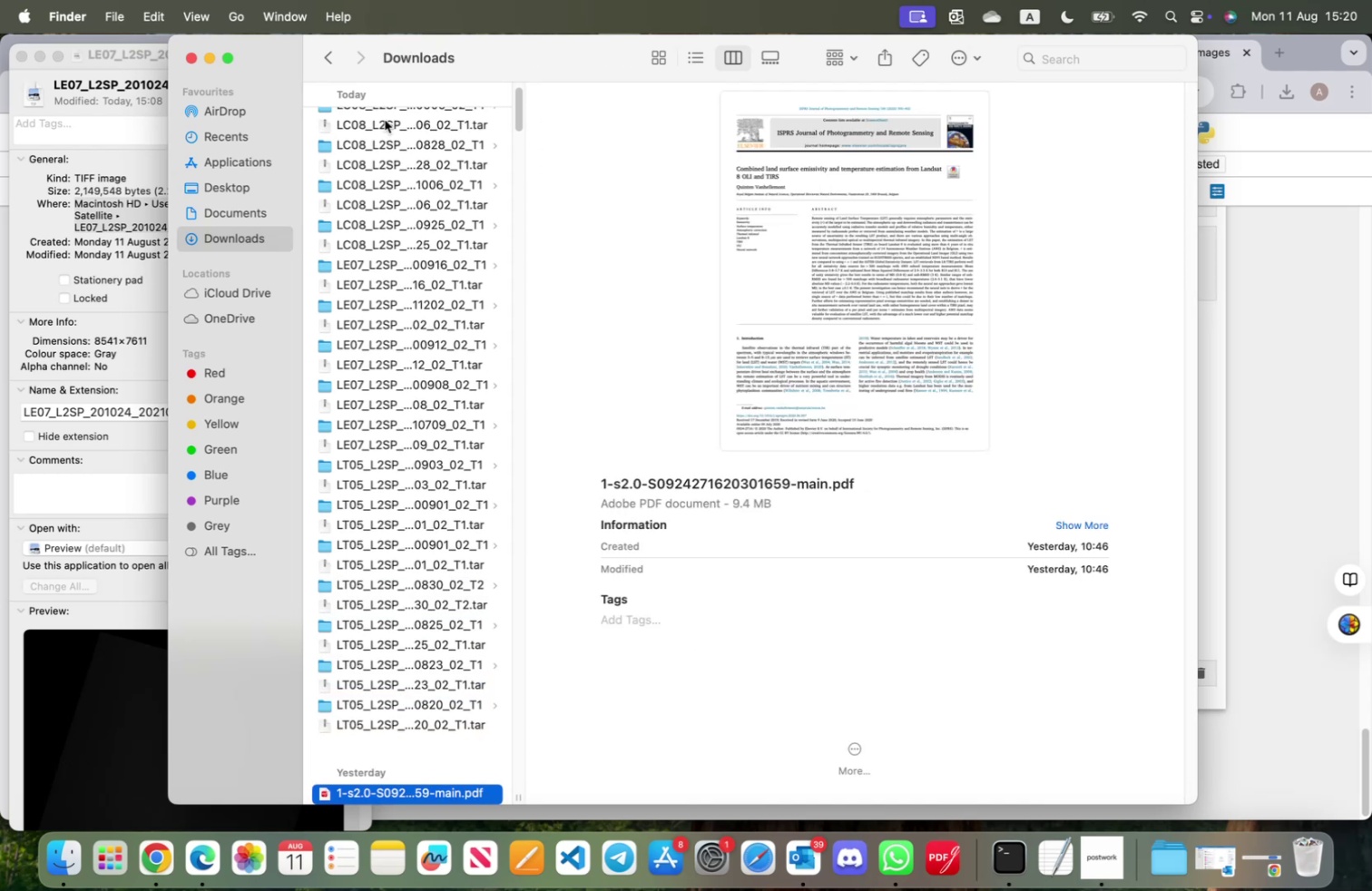 
key(ArrowDown)
 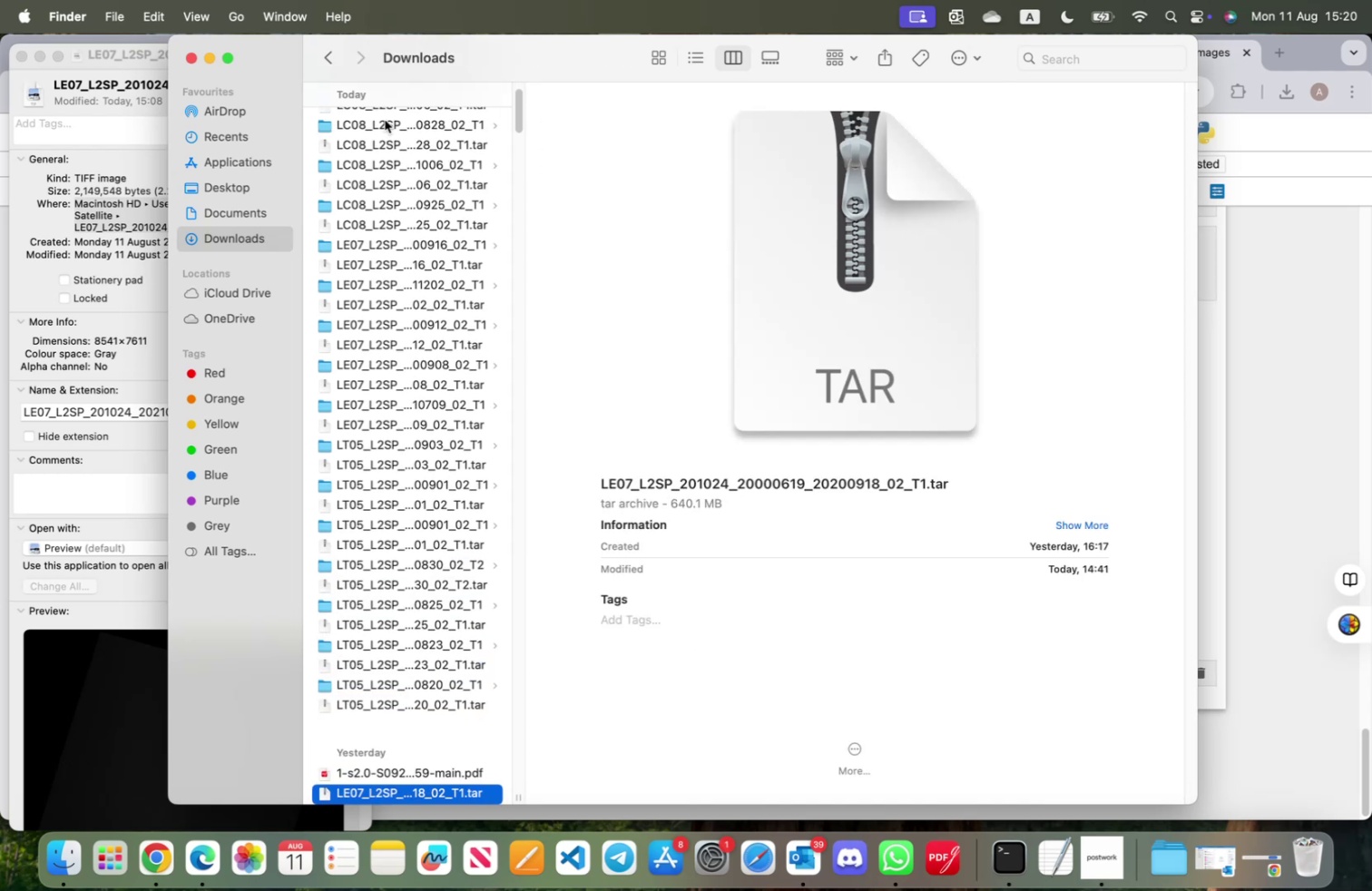 
key(ArrowDown)
 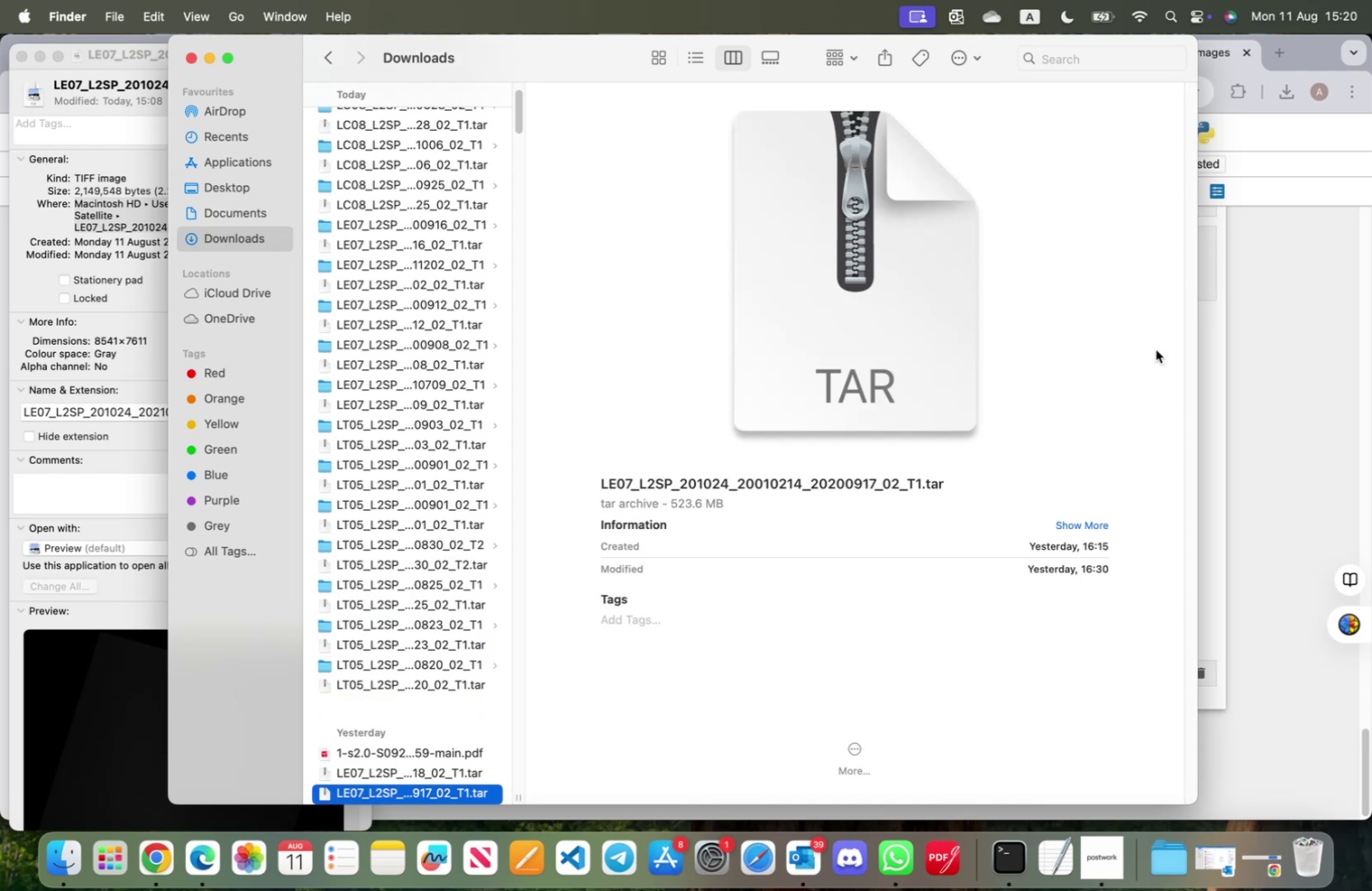 
left_click([1311, 321])
 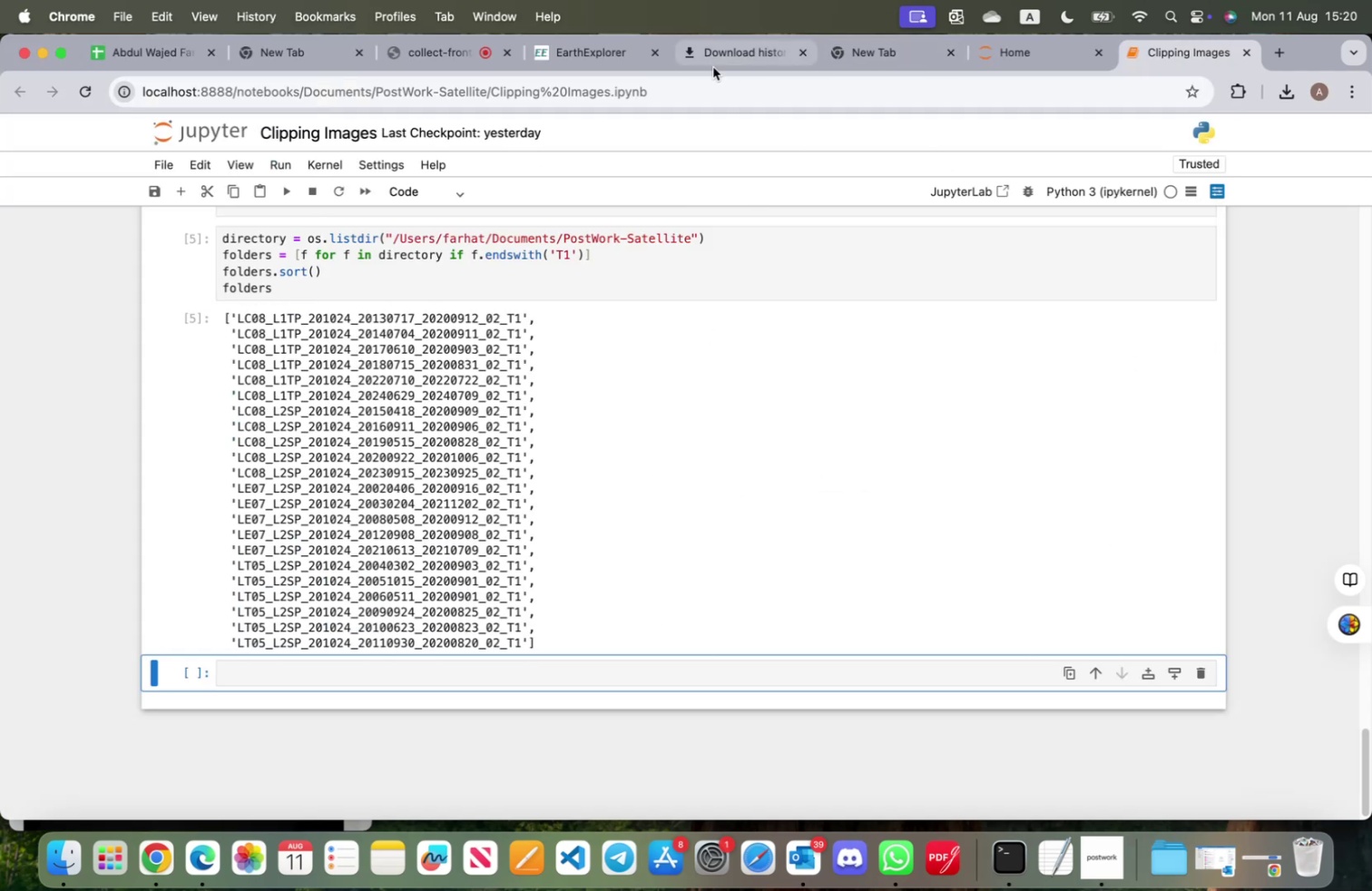 
left_click([704, 58])
 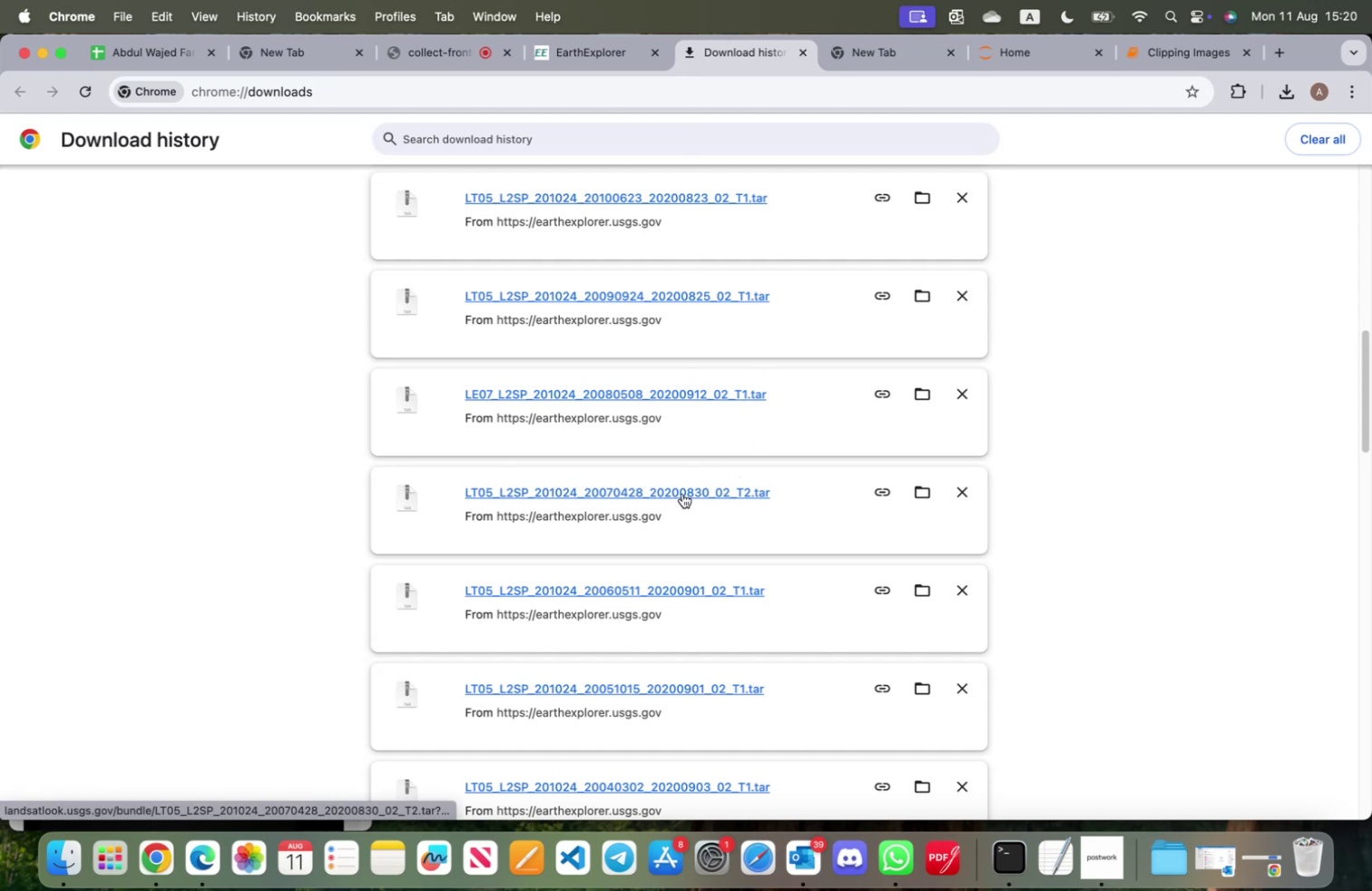 
scroll: coordinate [677, 501], scroll_direction: down, amount: 23.0
 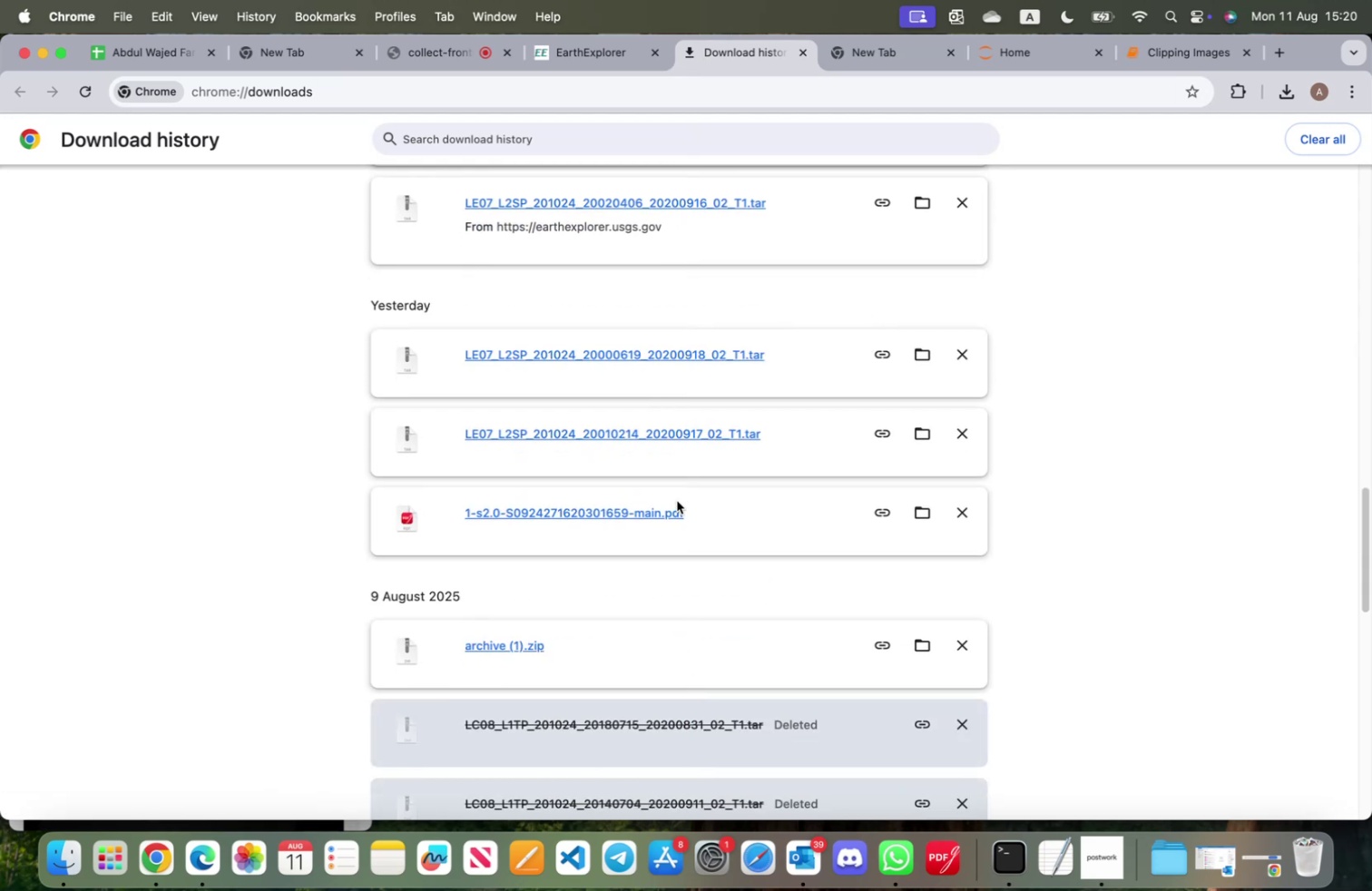 
wait(8.34)
 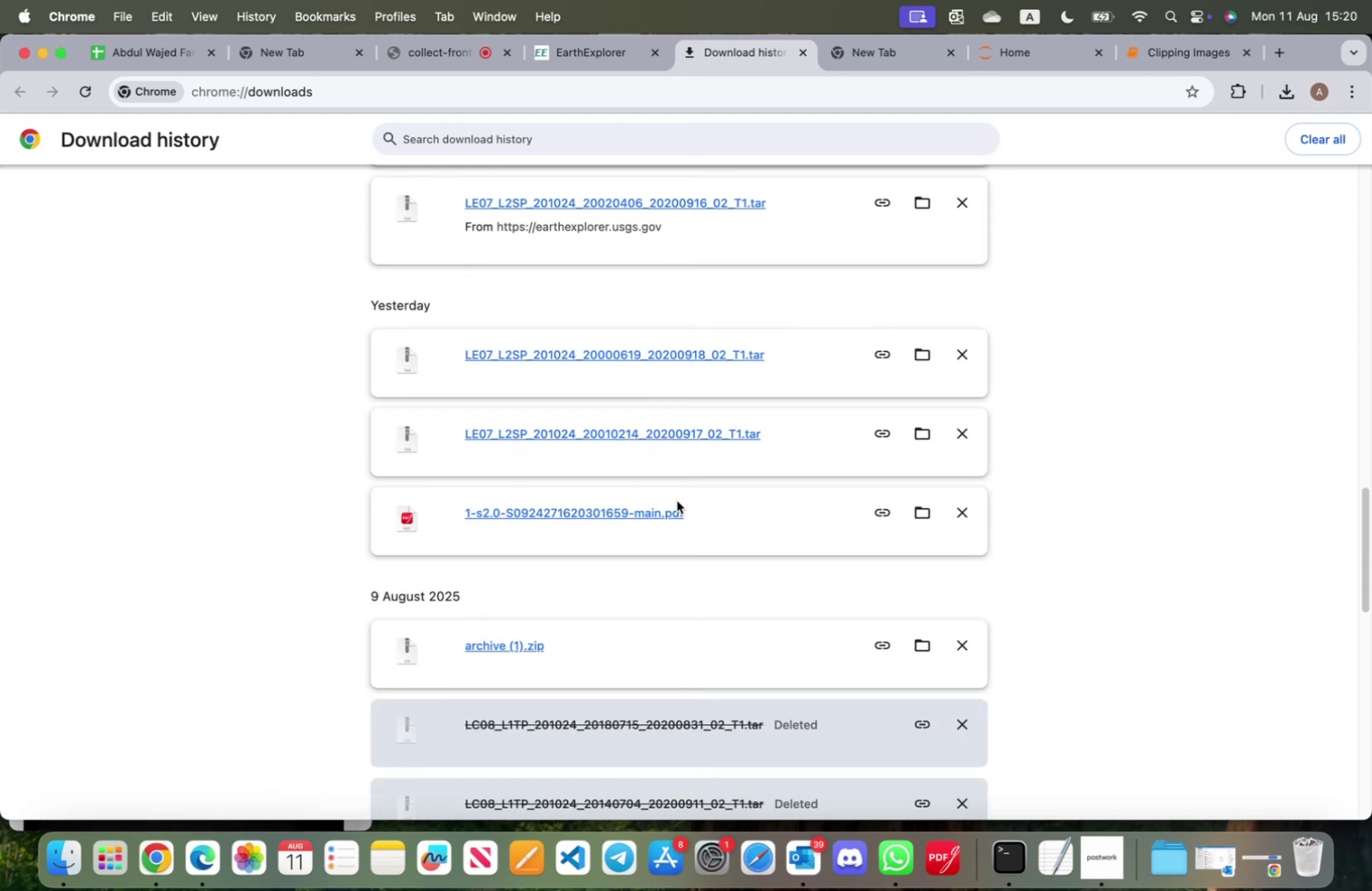 
left_click([57, 871])
 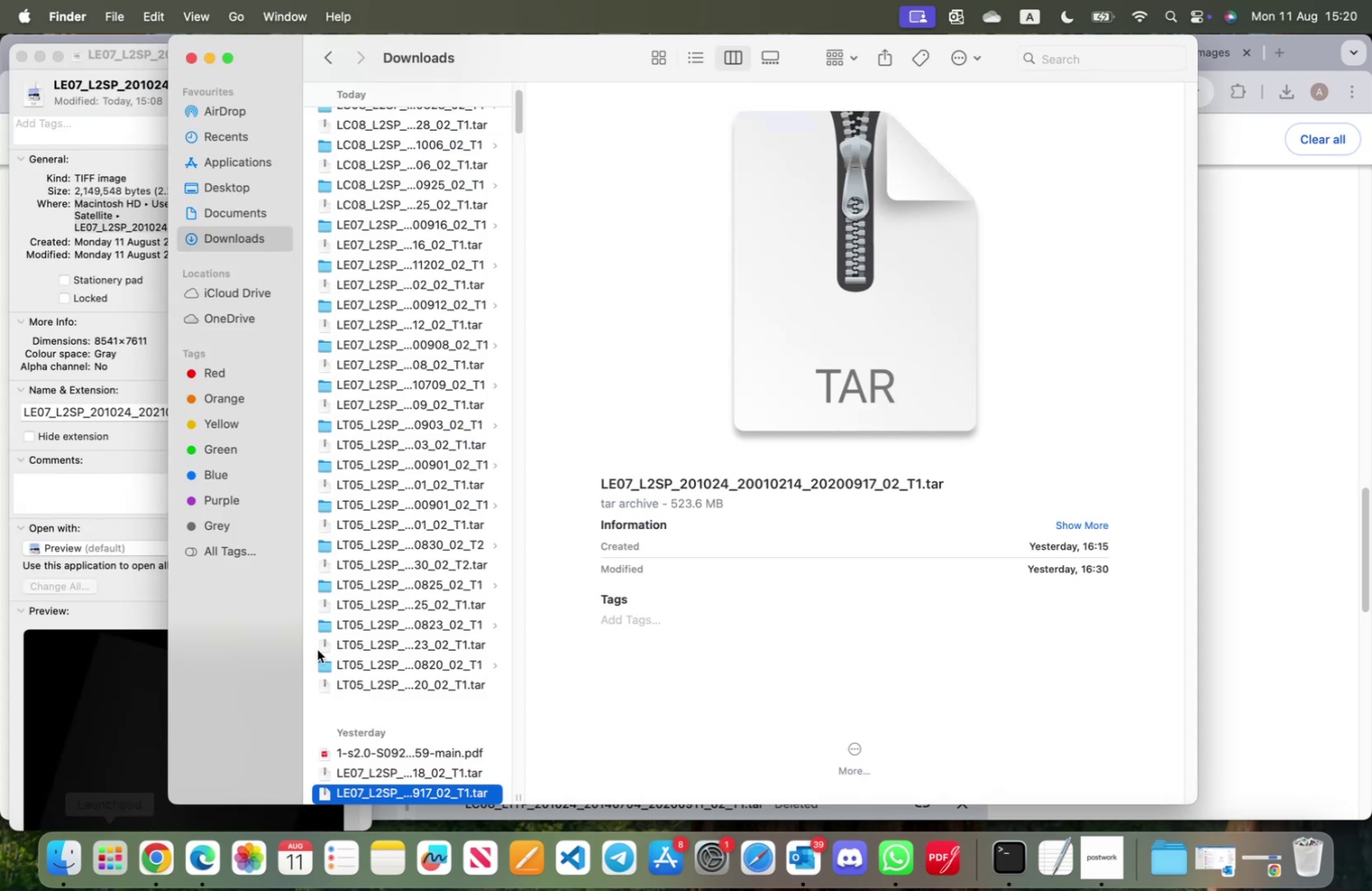 
scroll: coordinate [387, 604], scroll_direction: down, amount: 12.0
 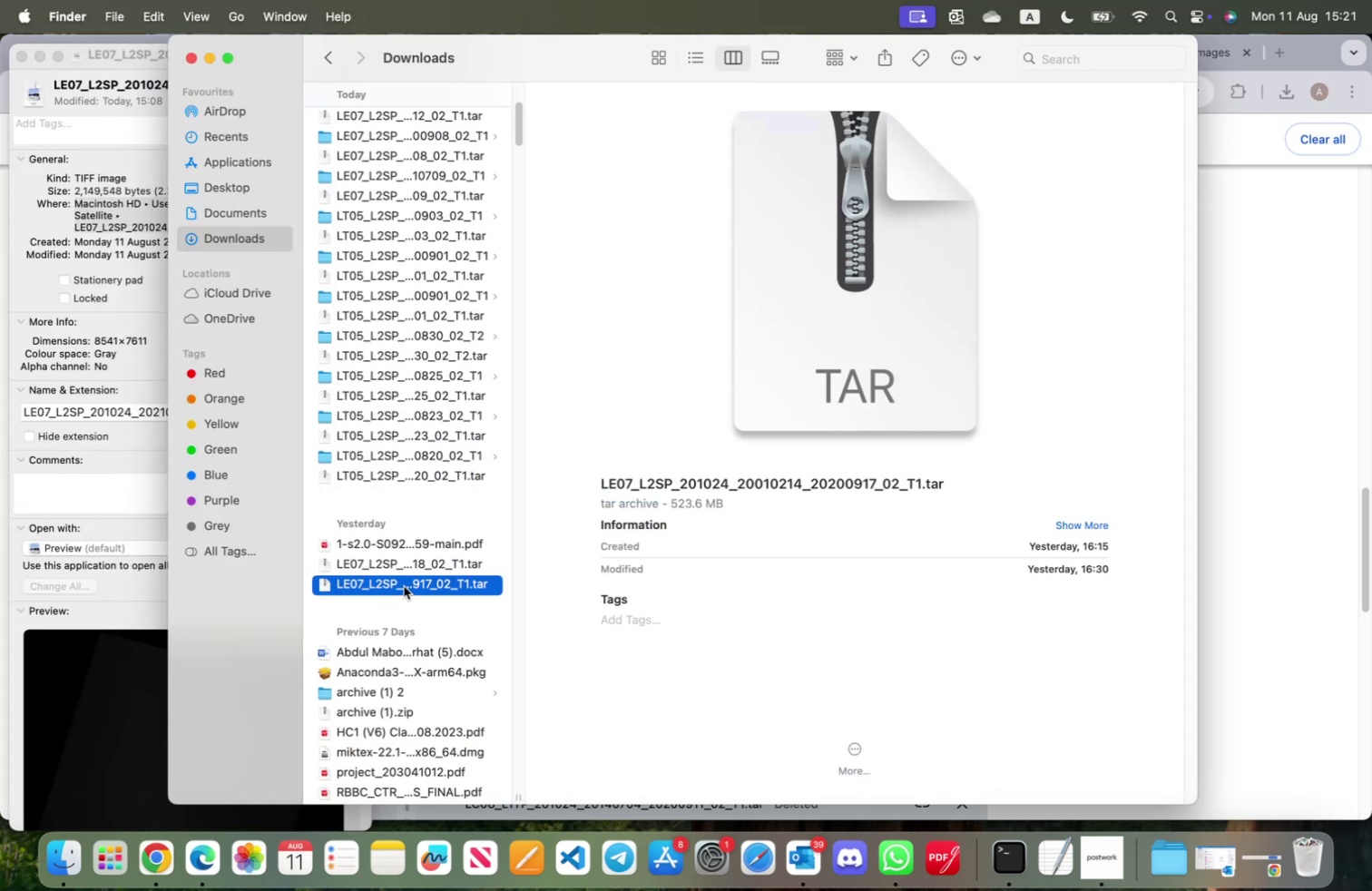 
left_click([401, 563])
 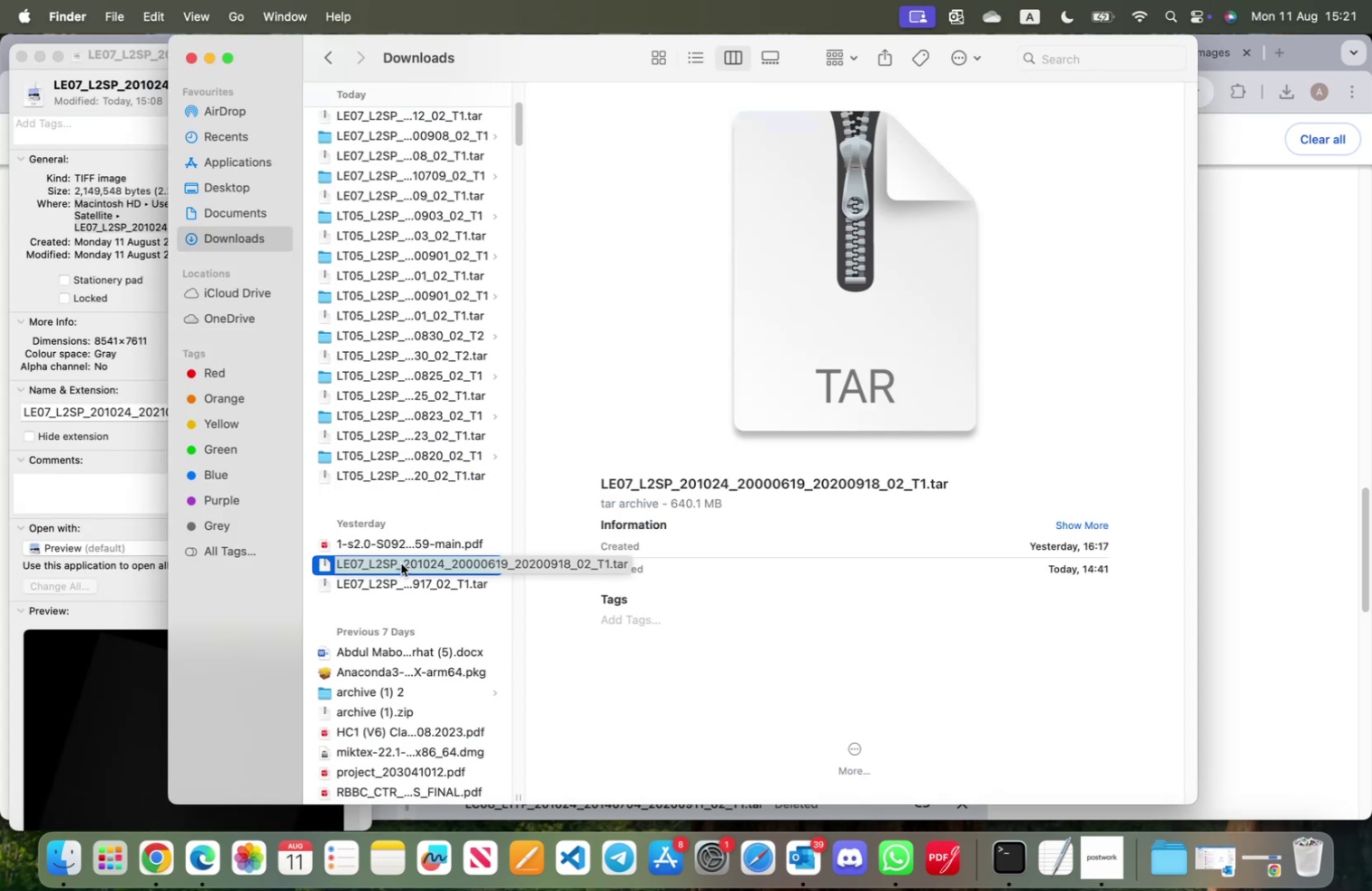 
double_click([401, 563])
 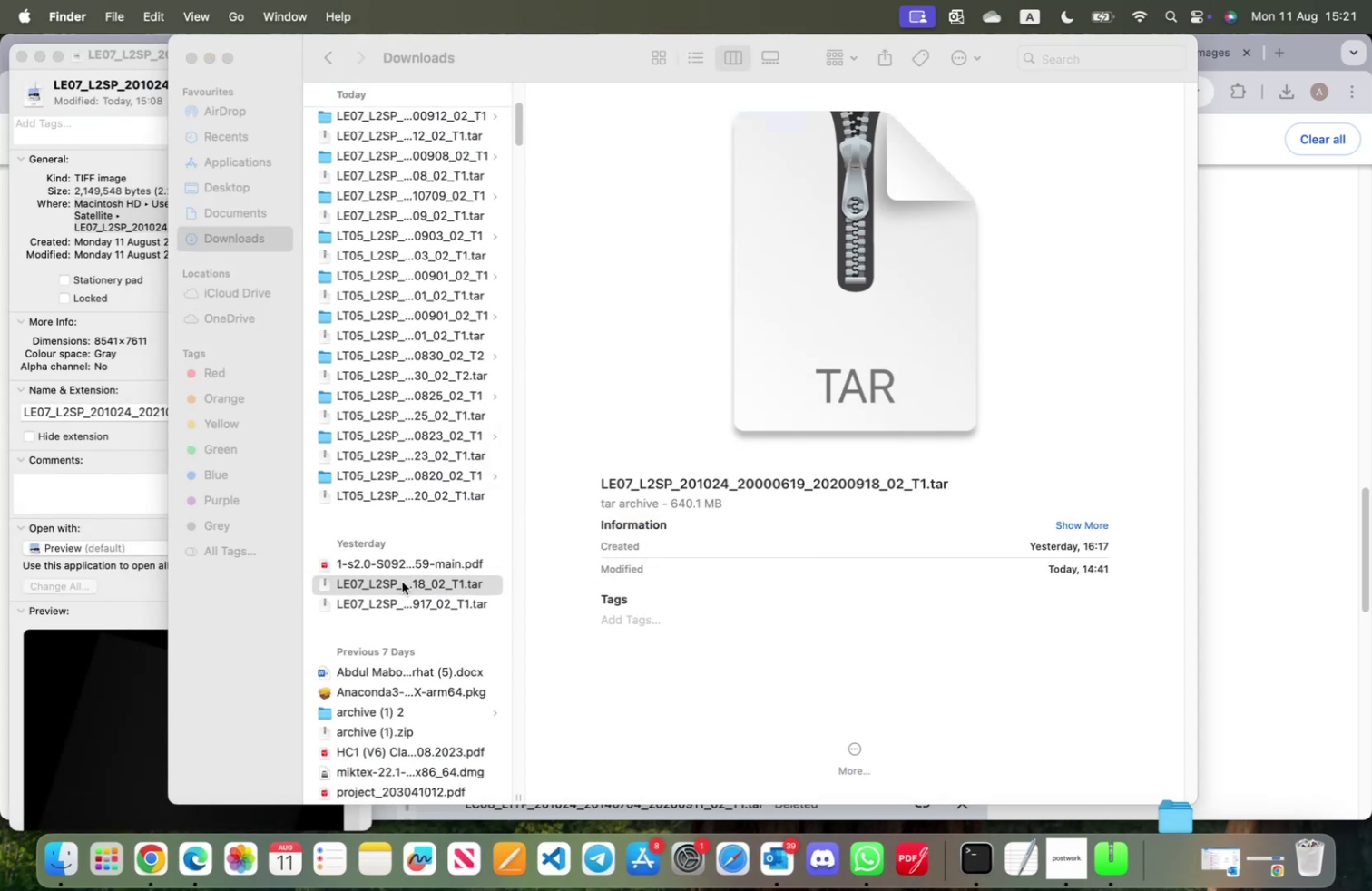 
mouse_move([402, 616])
 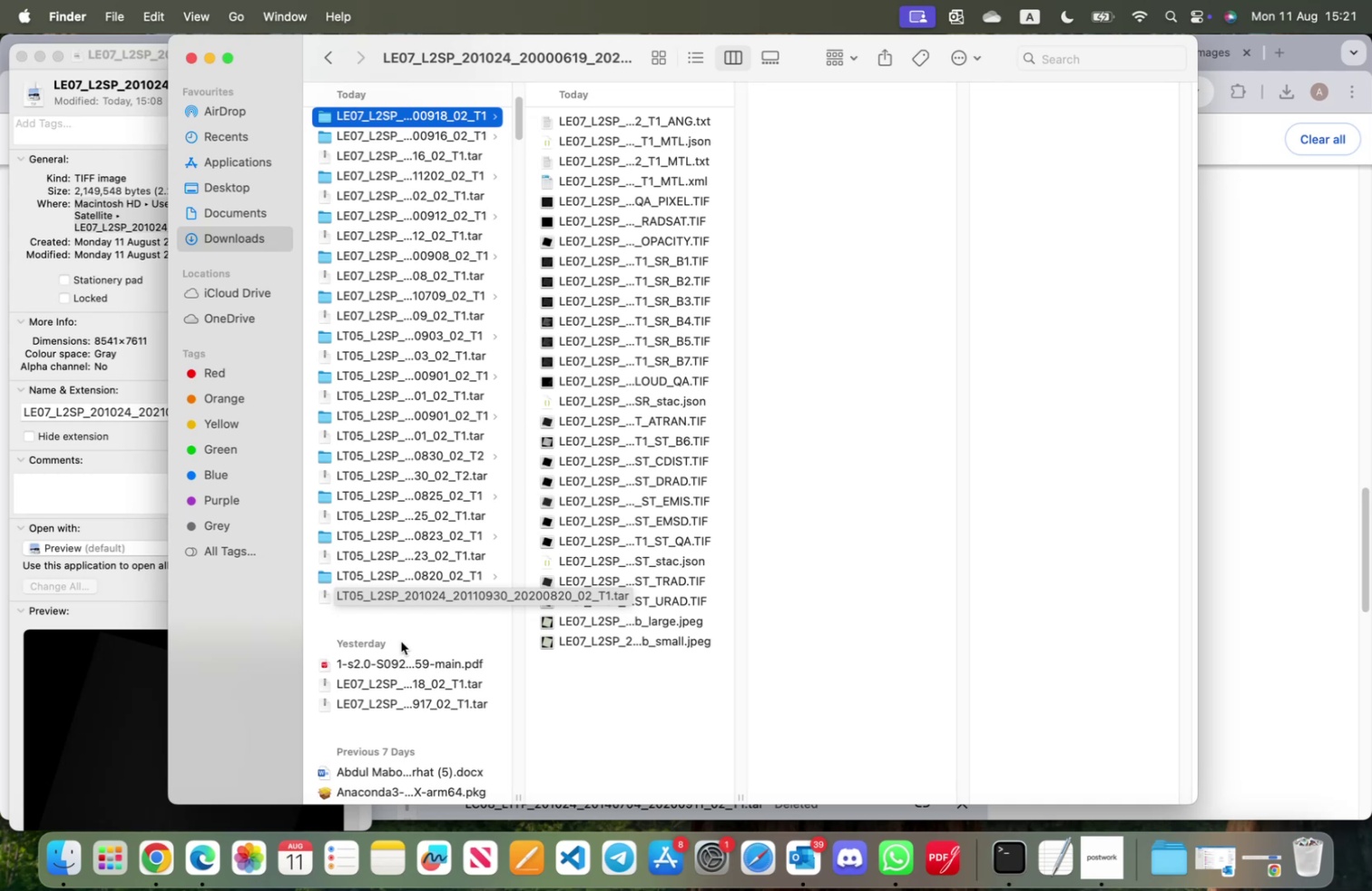 
scroll: coordinate [399, 647], scroll_direction: down, amount: 2.0
 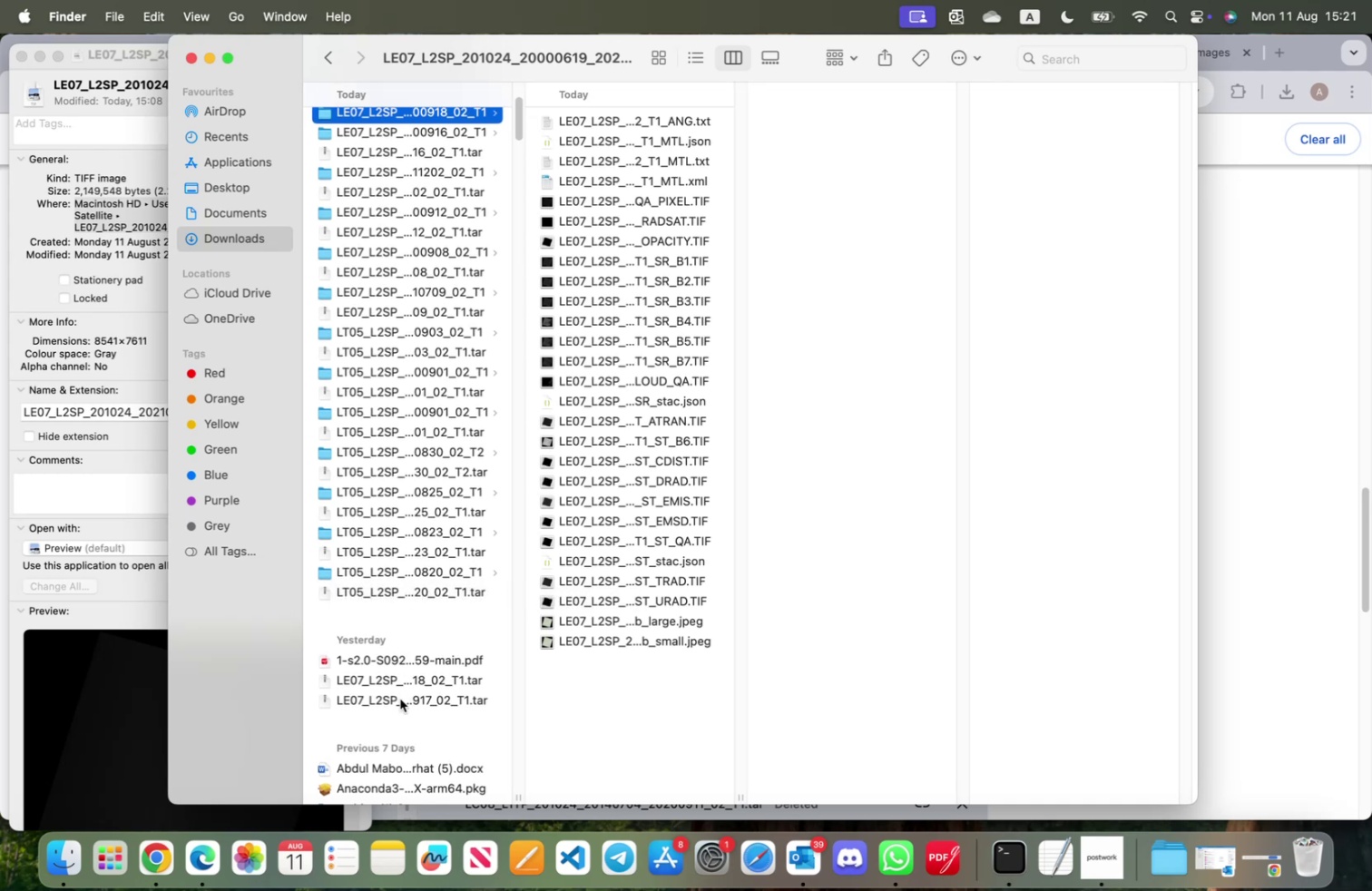 
left_click([400, 698])
 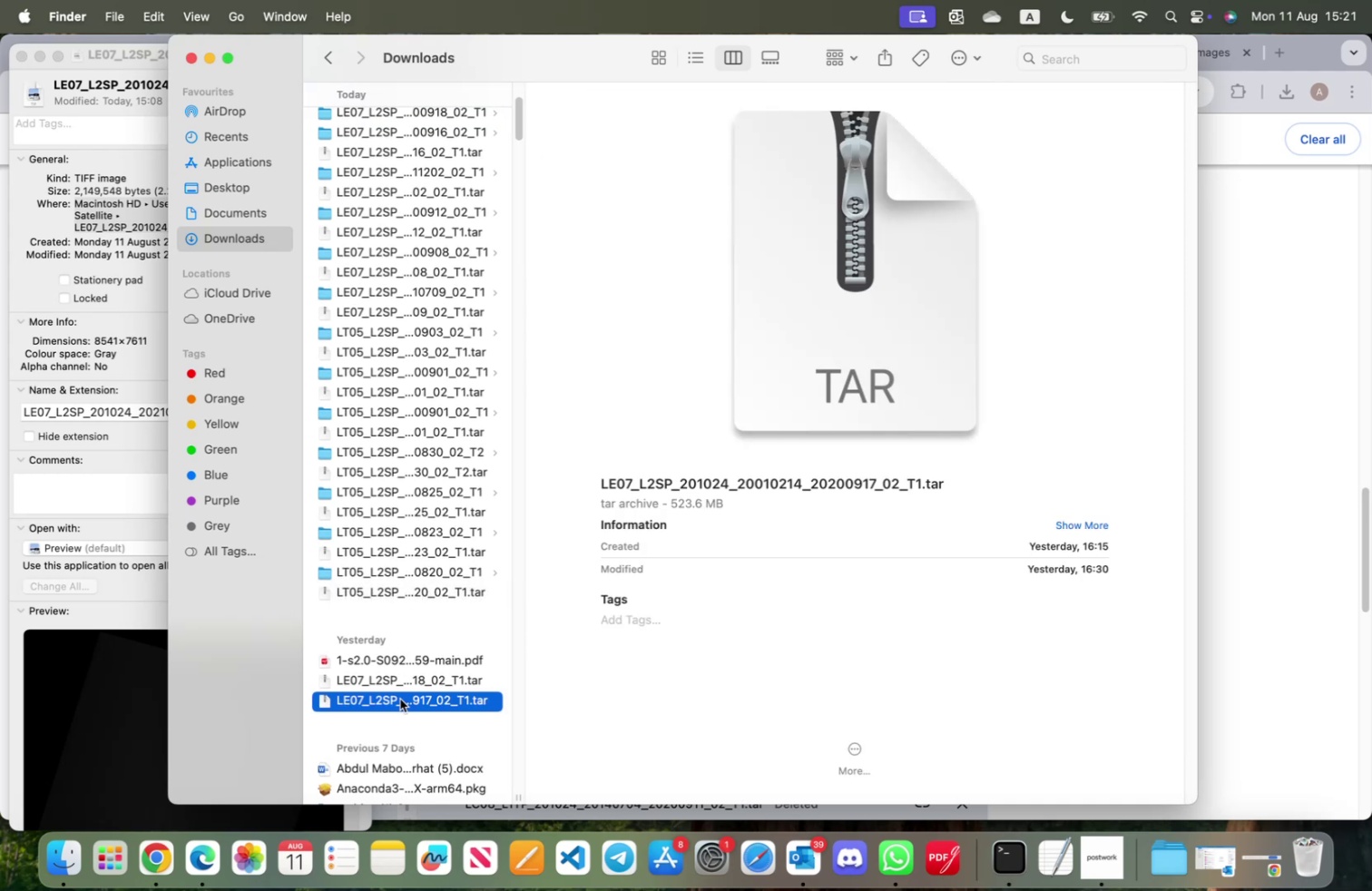 
double_click([400, 698])
 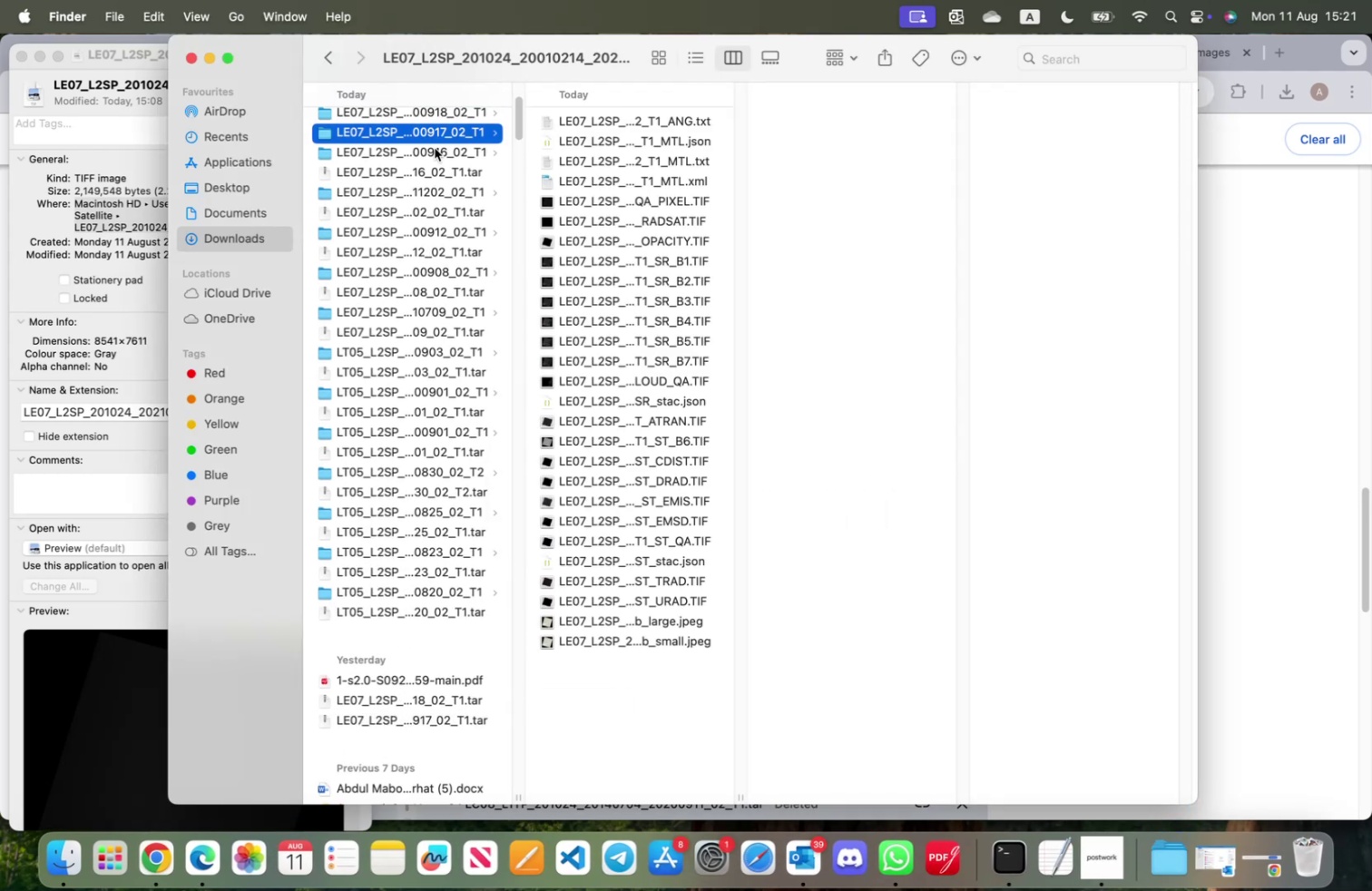 
left_click([436, 114])
 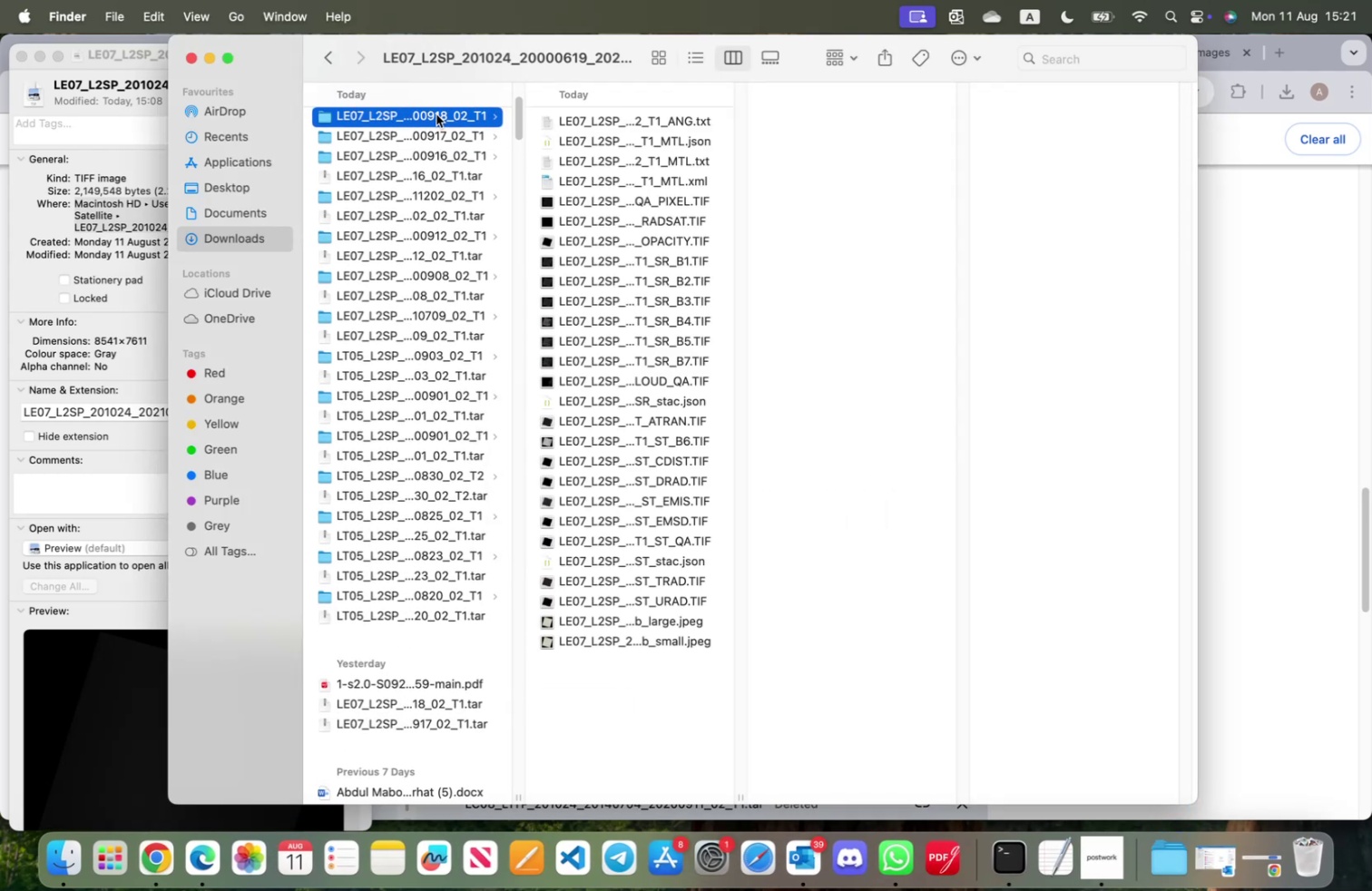 
hold_key(key=CommandLeft, duration=0.67)
 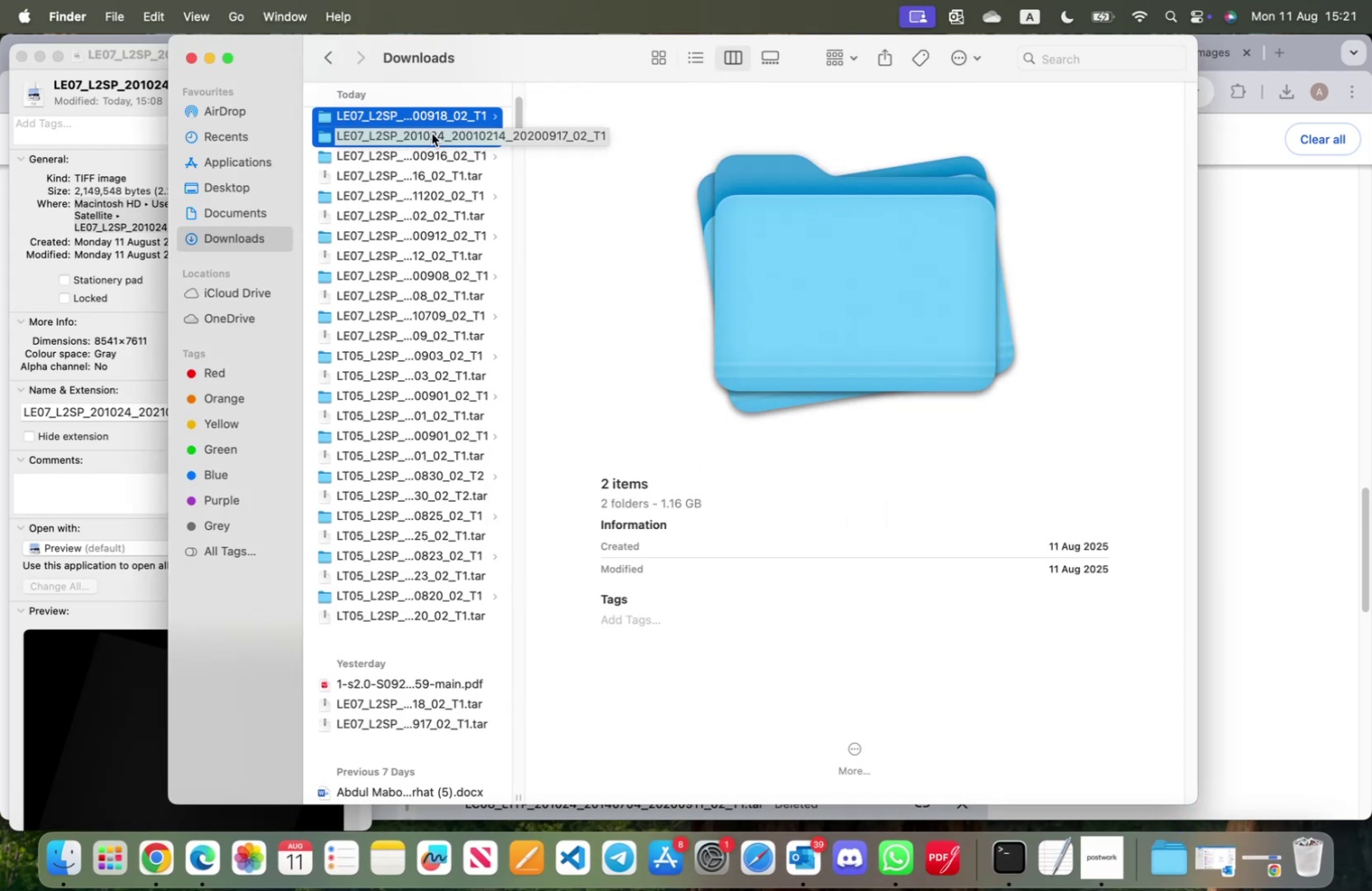 
key(Meta+C)
 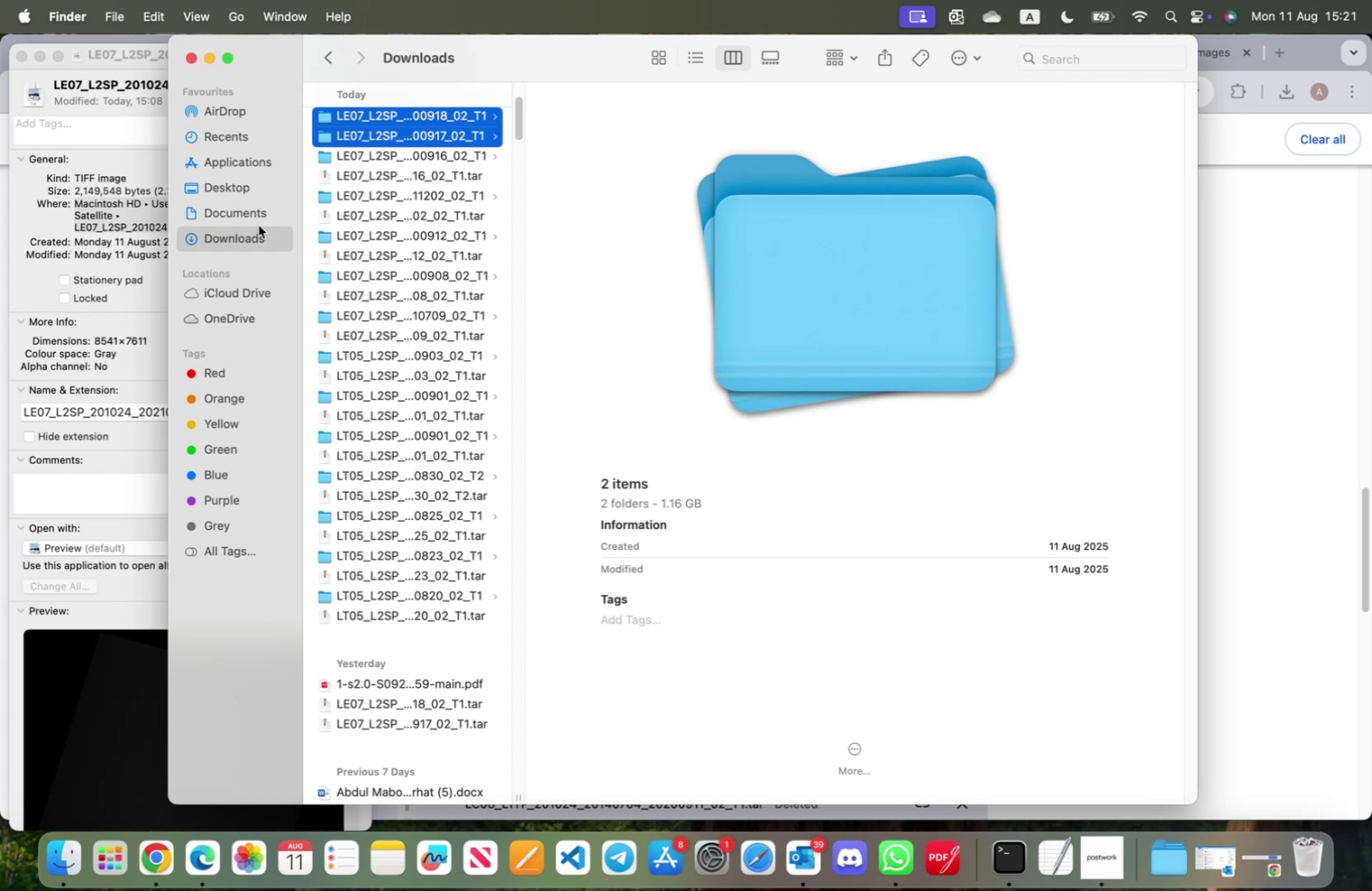 
left_click([250, 216])
 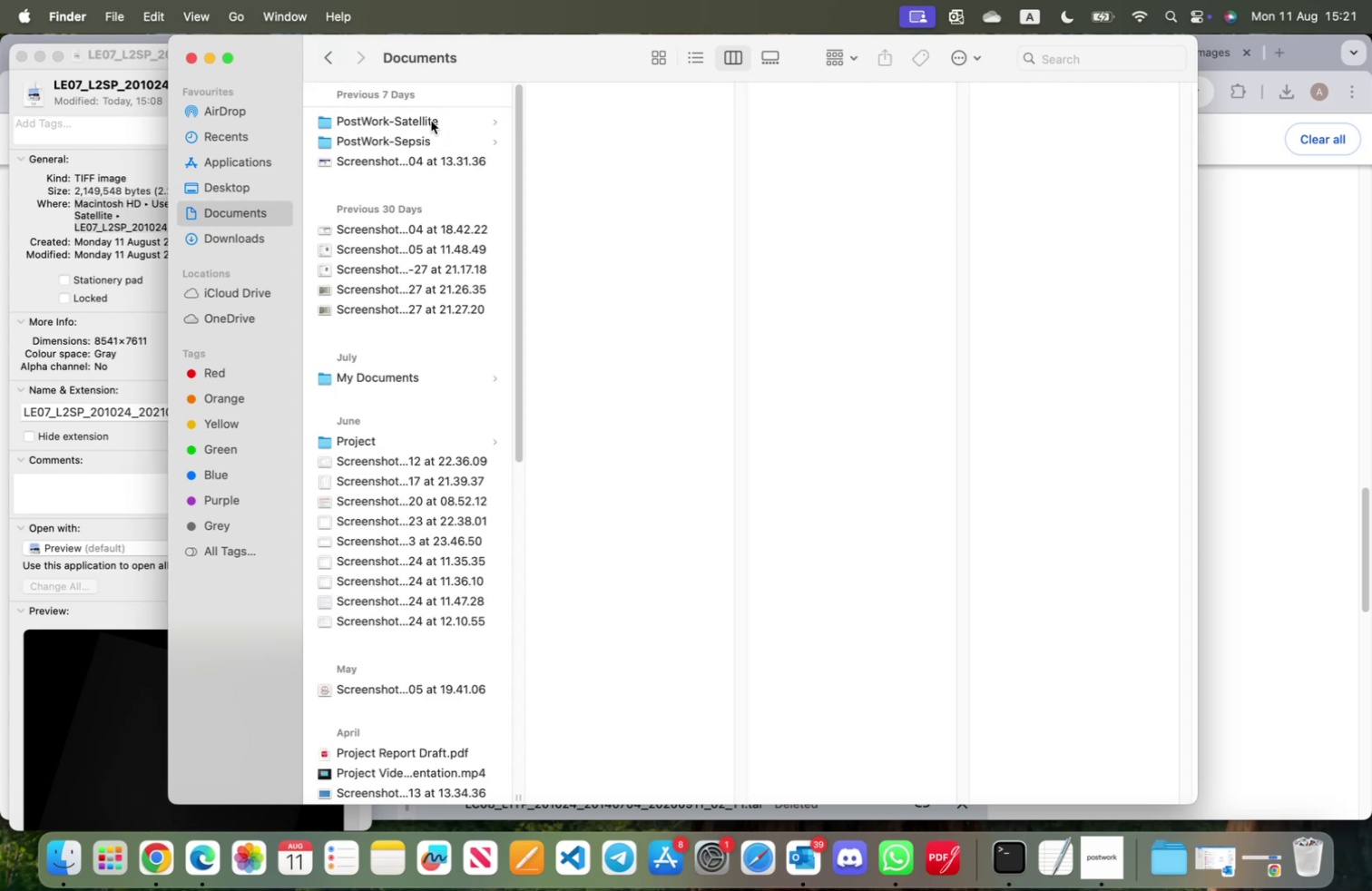 
left_click([431, 121])
 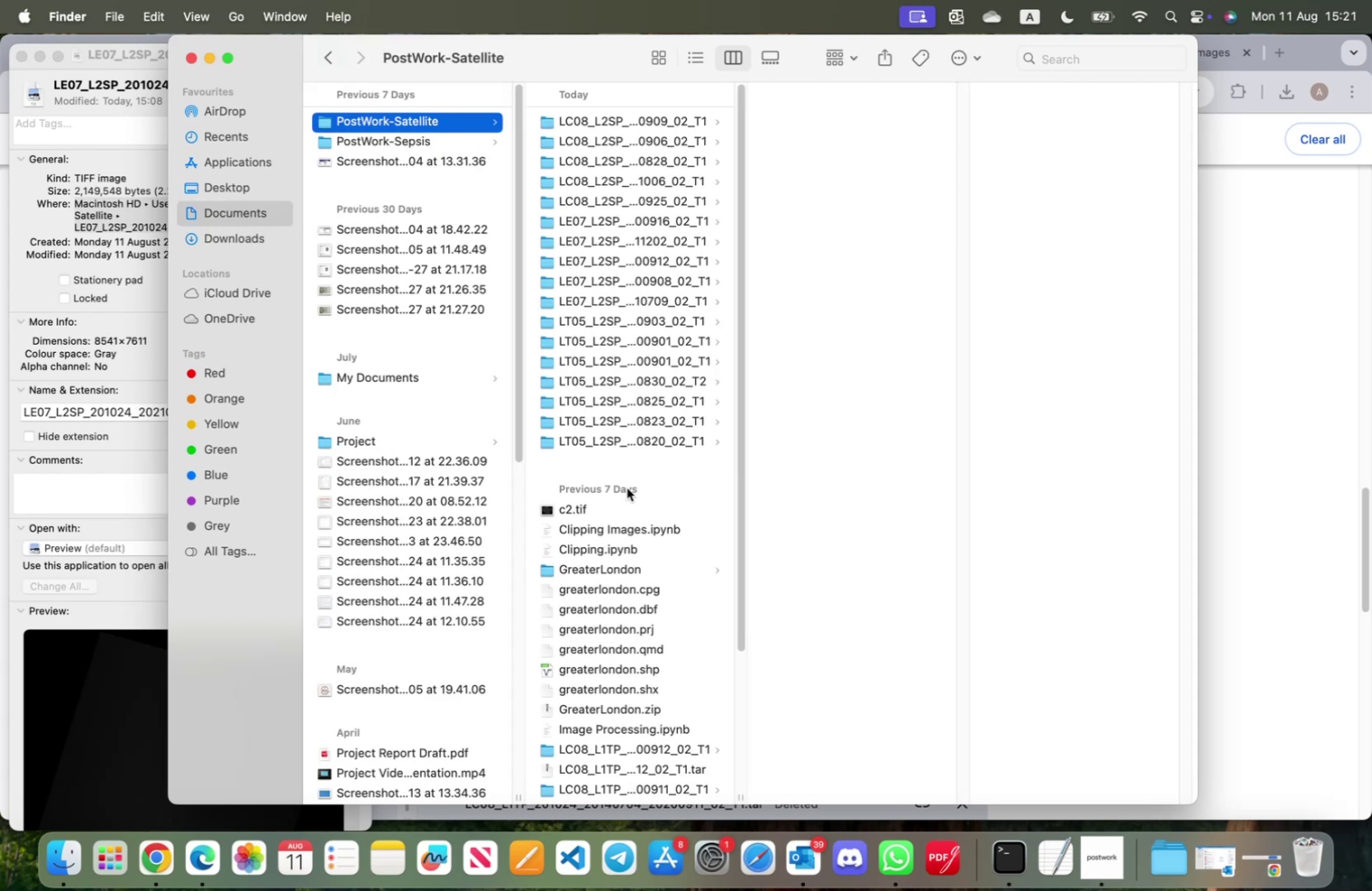 
key(Meta+V)
 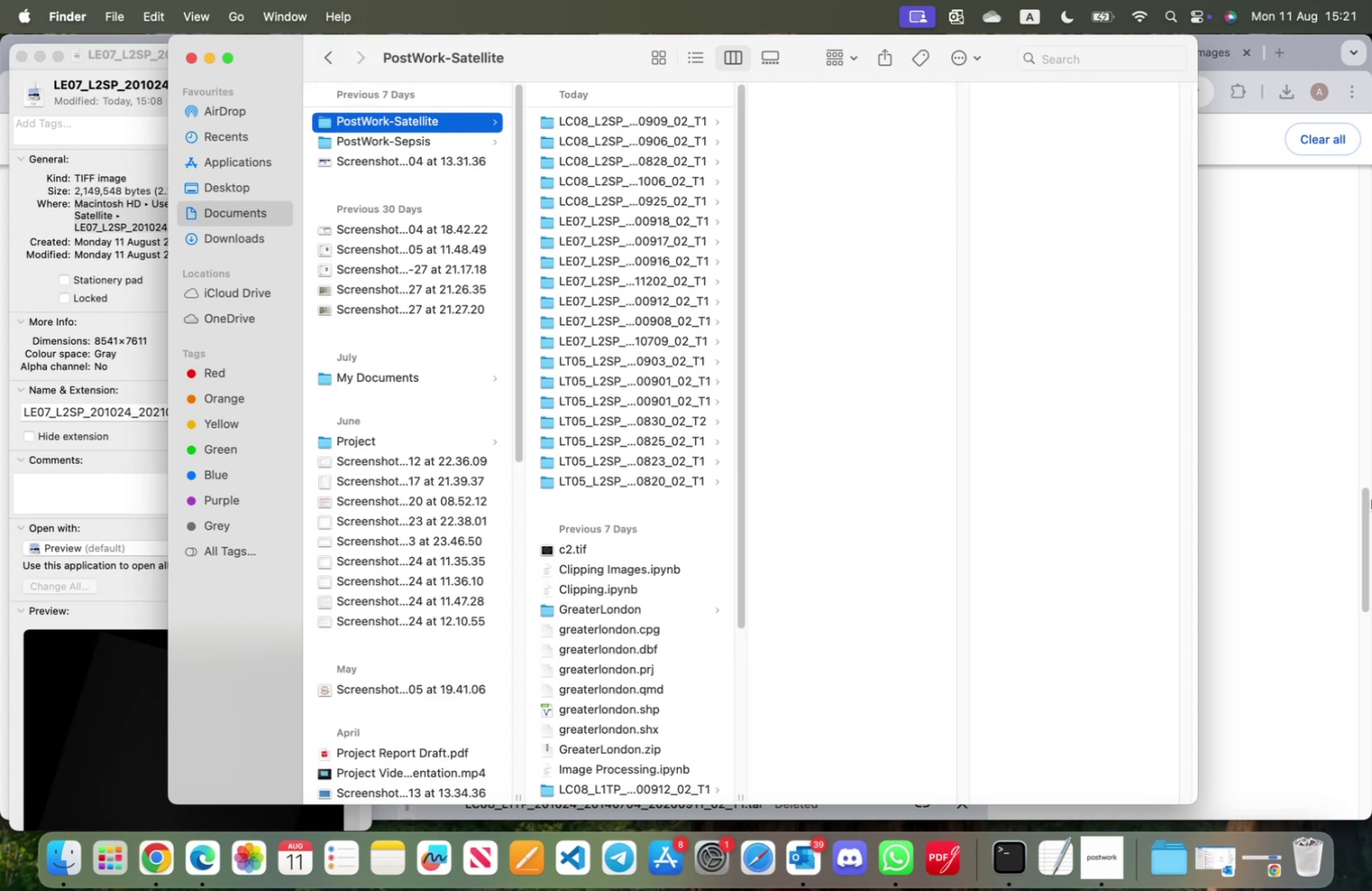 
left_click([1267, 474])
 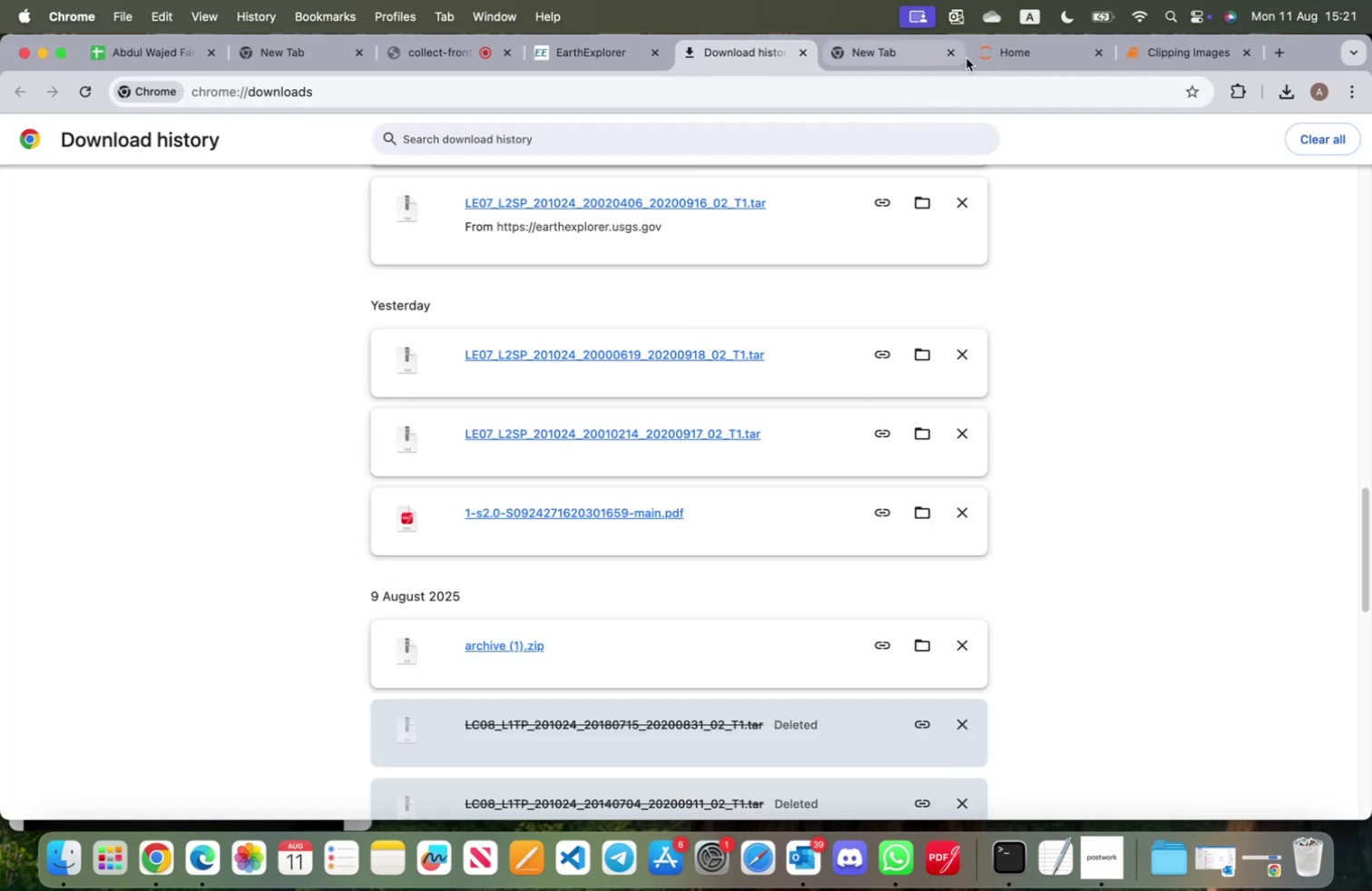 
left_click([1165, 48])
 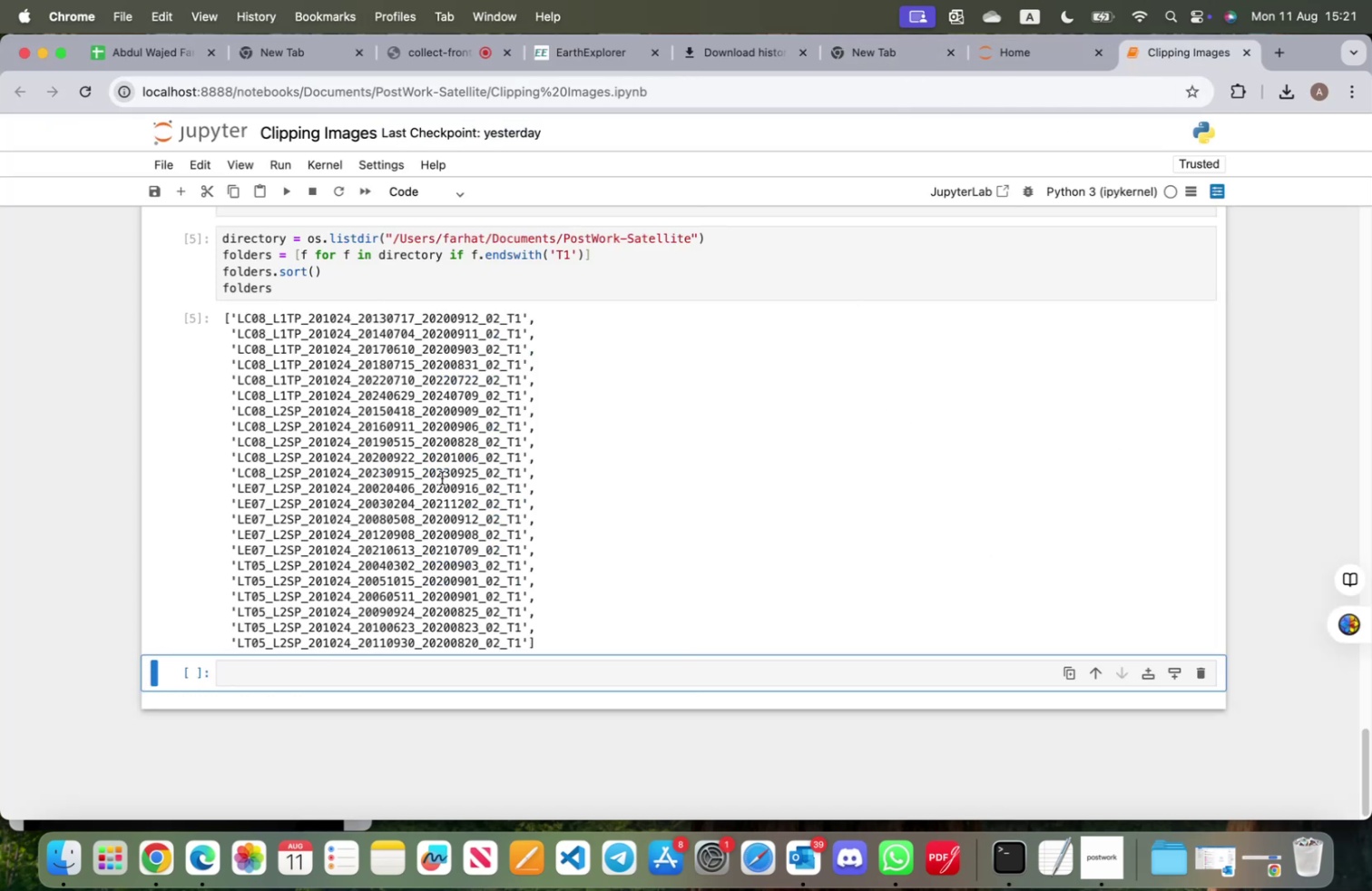 
scroll: coordinate [437, 459], scroll_direction: up, amount: 3.0
 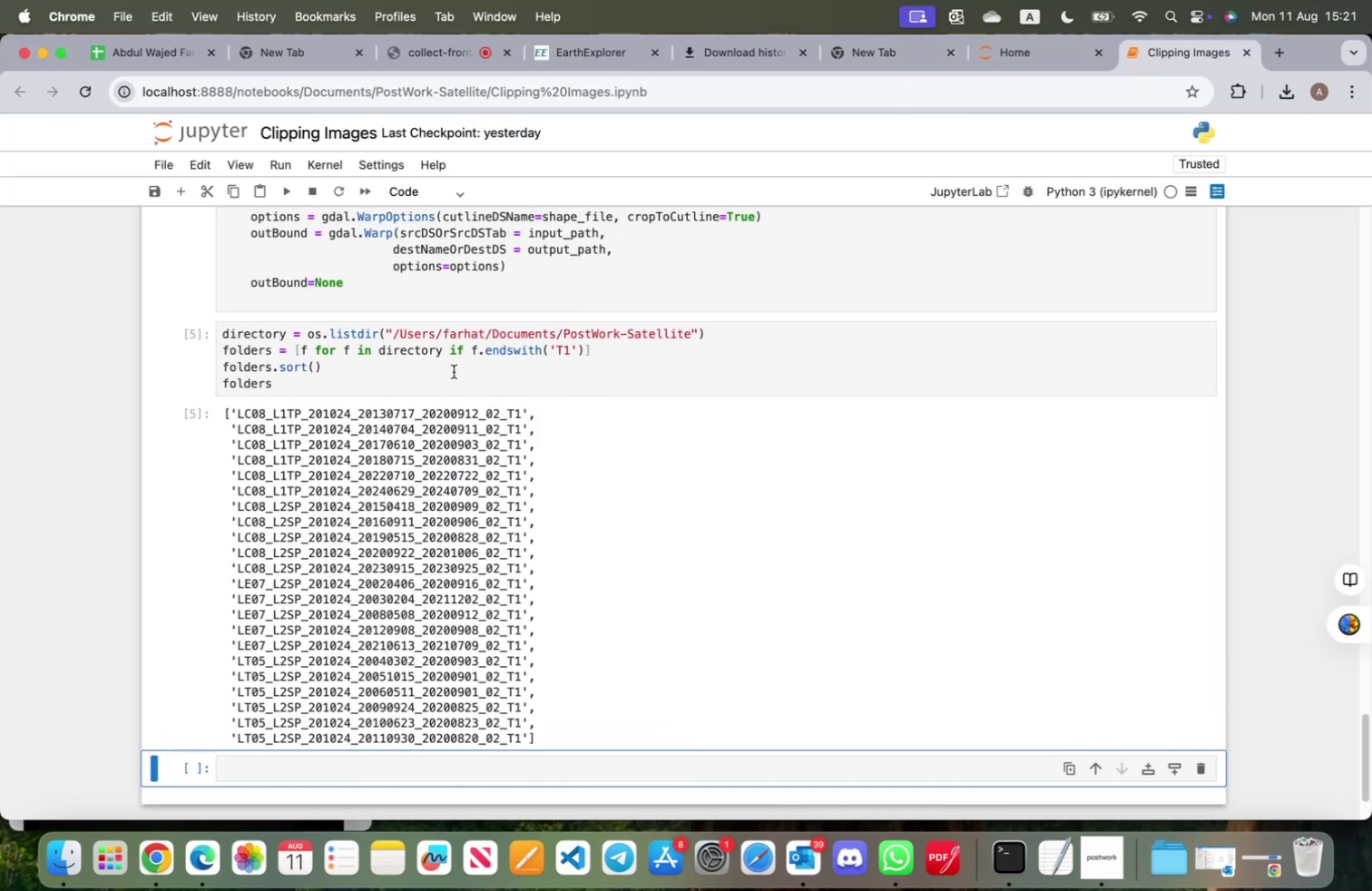 
left_click([454, 371])
 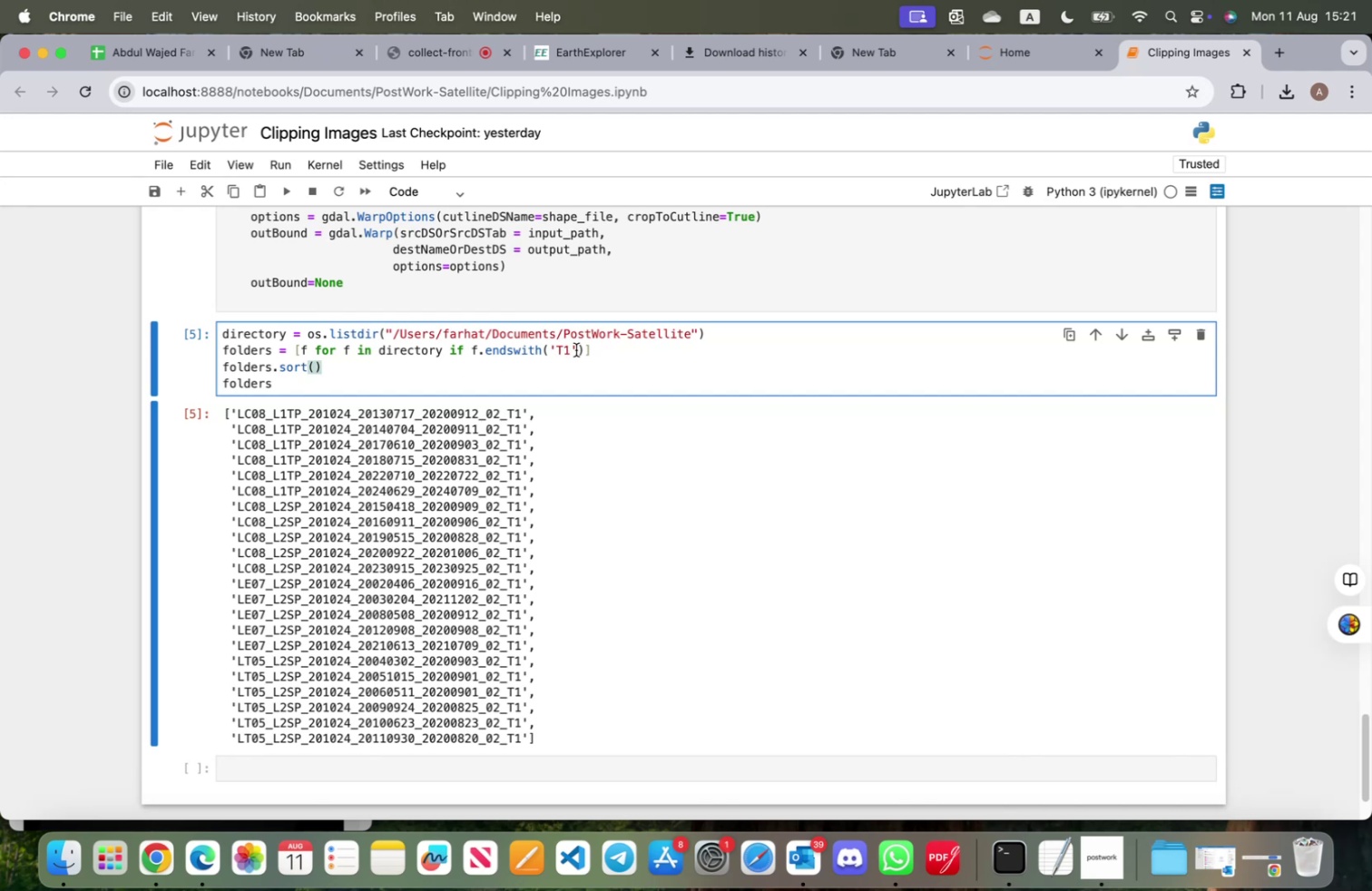 
left_click([577, 349])
 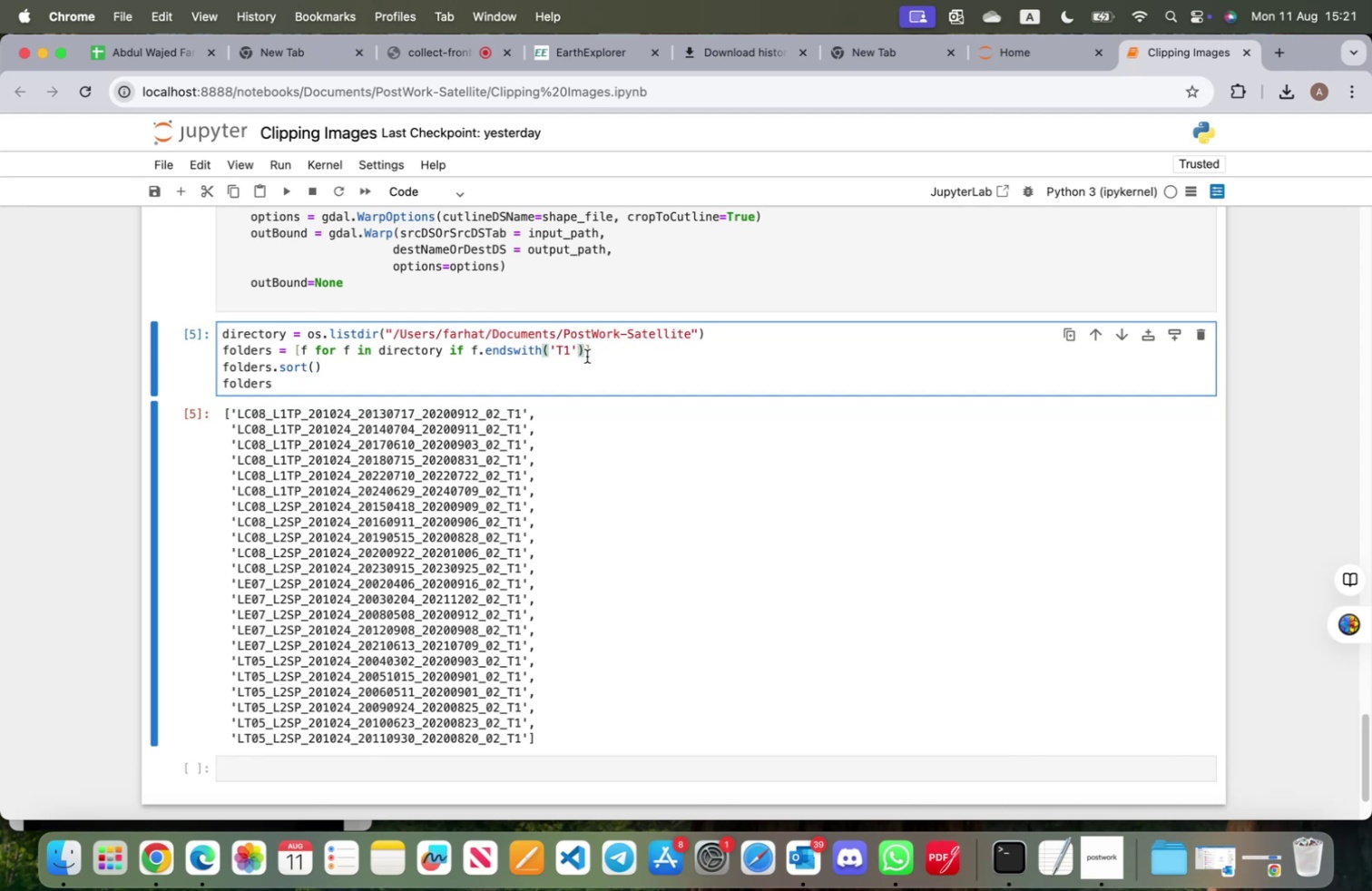 
key(ArrowRight)
 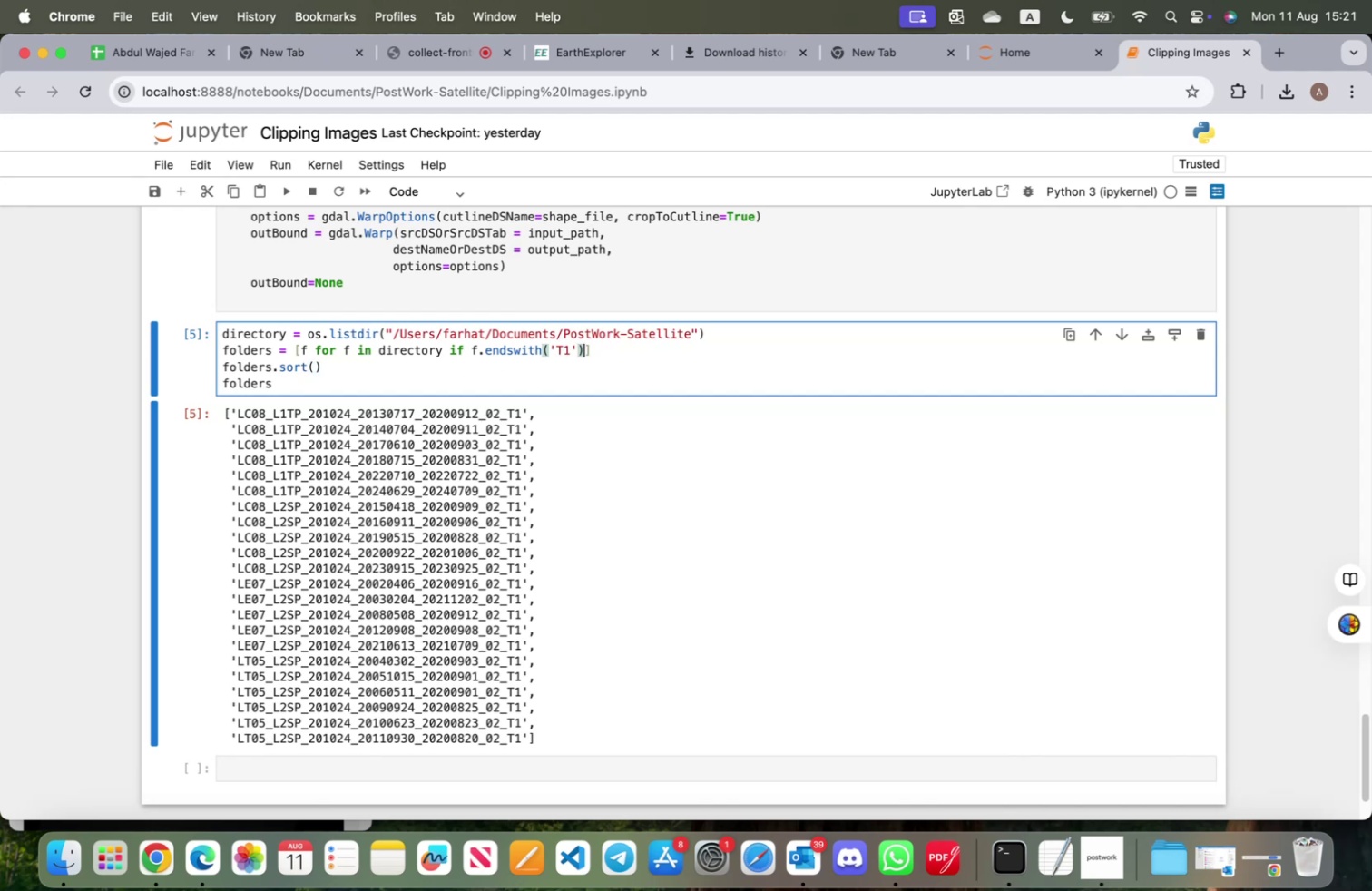 
type( || f.endswith('T2)
 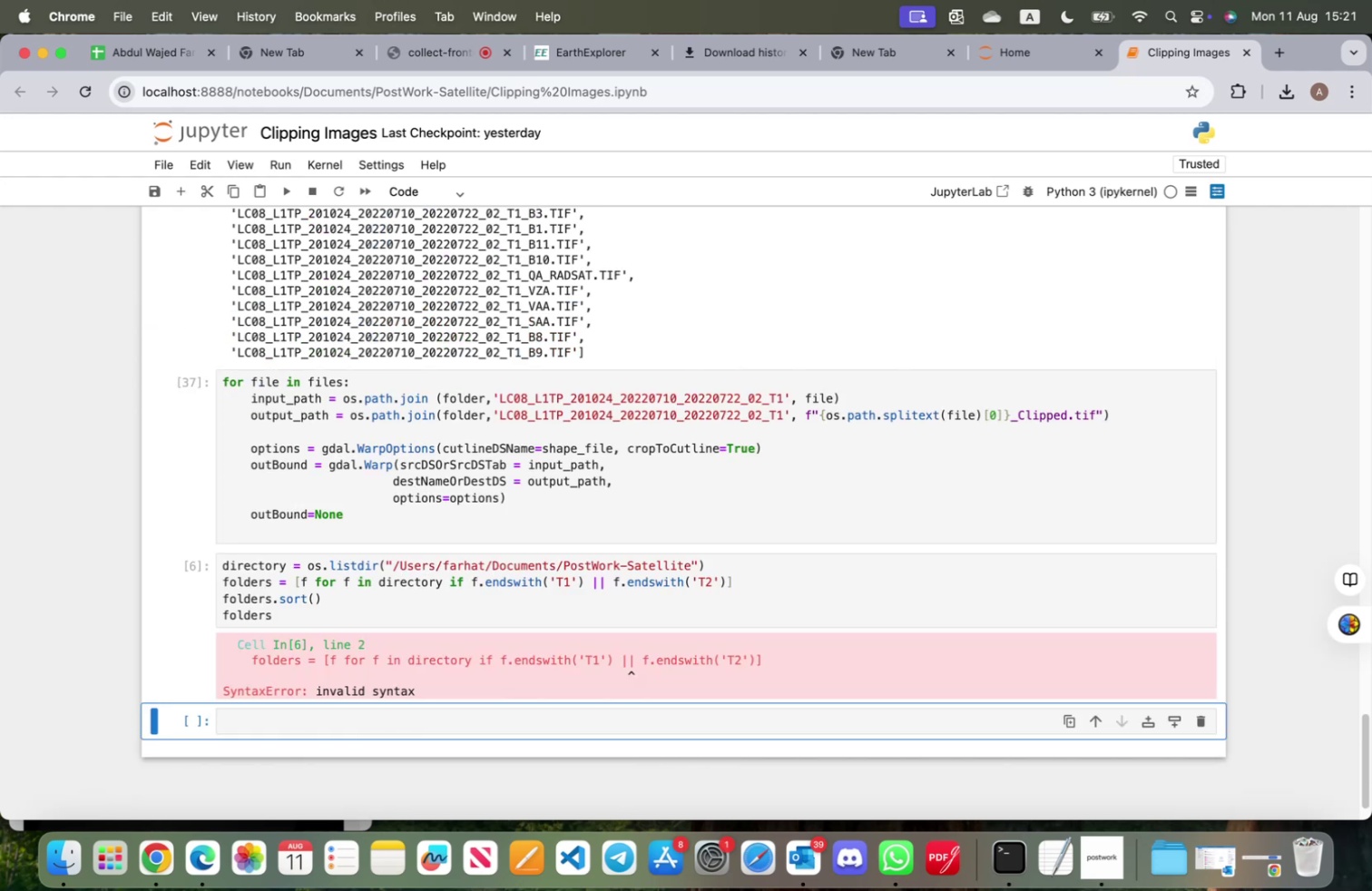 
 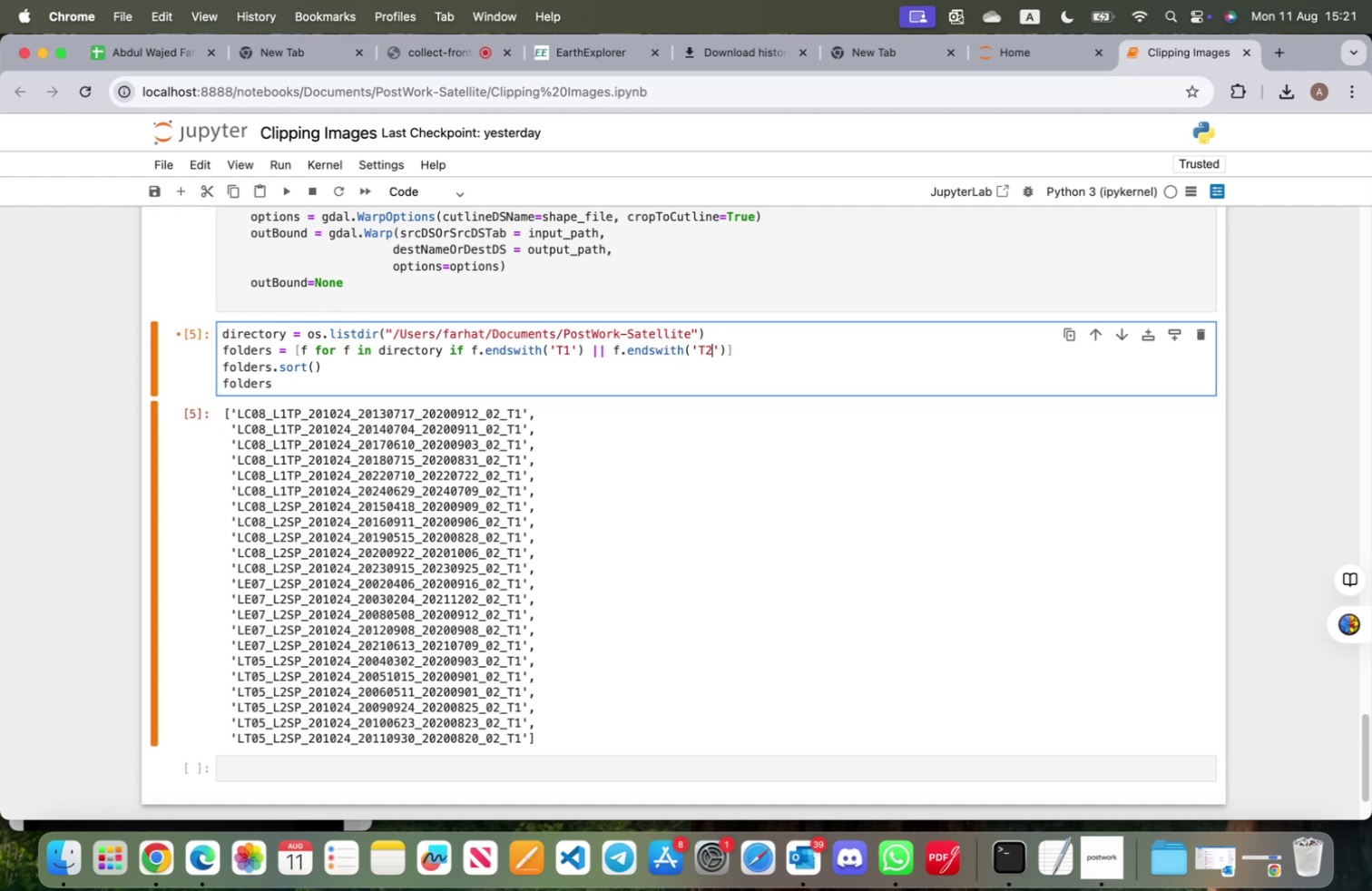 
key(Shift+Enter)
 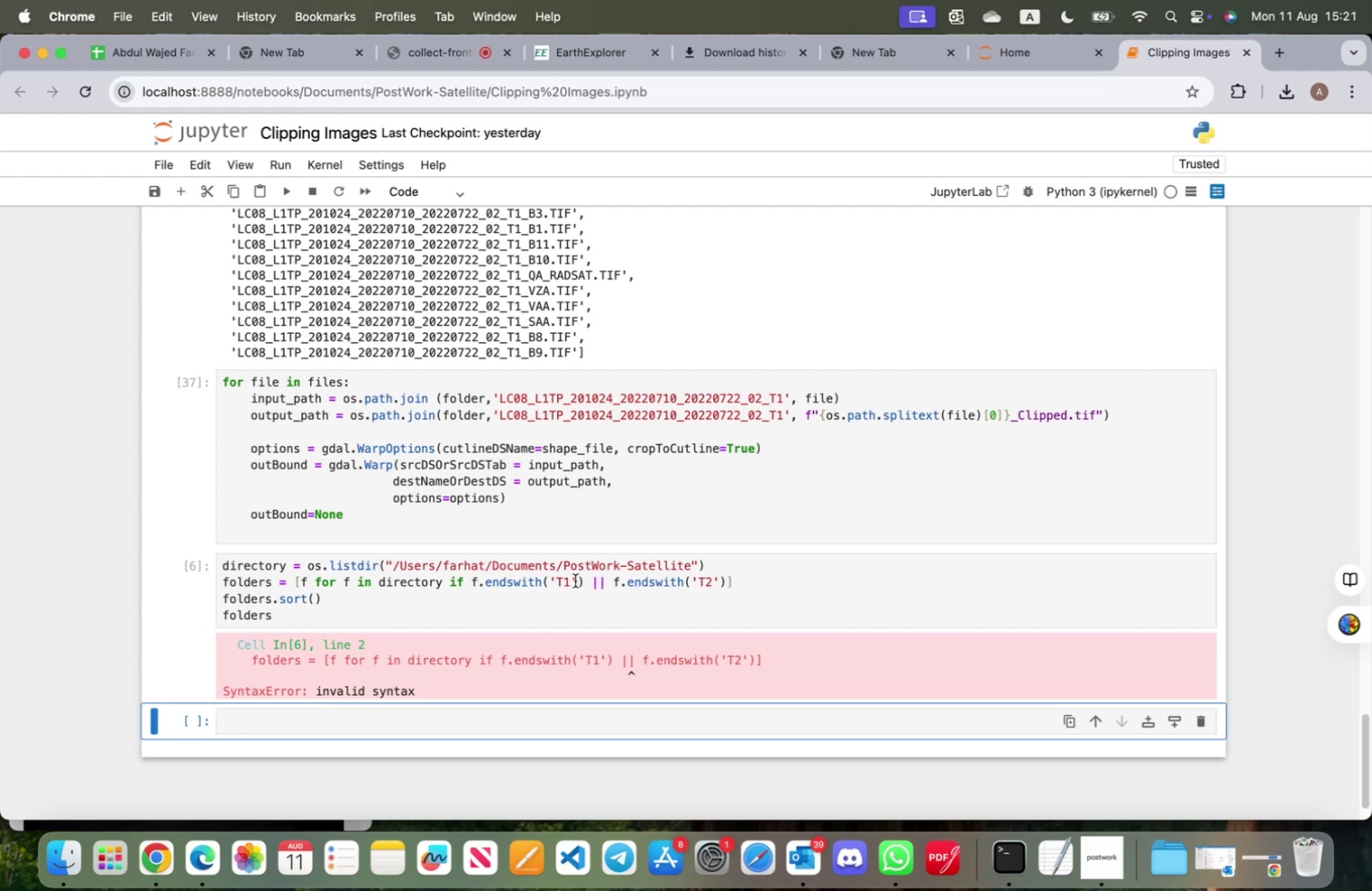 
wait(6.44)
 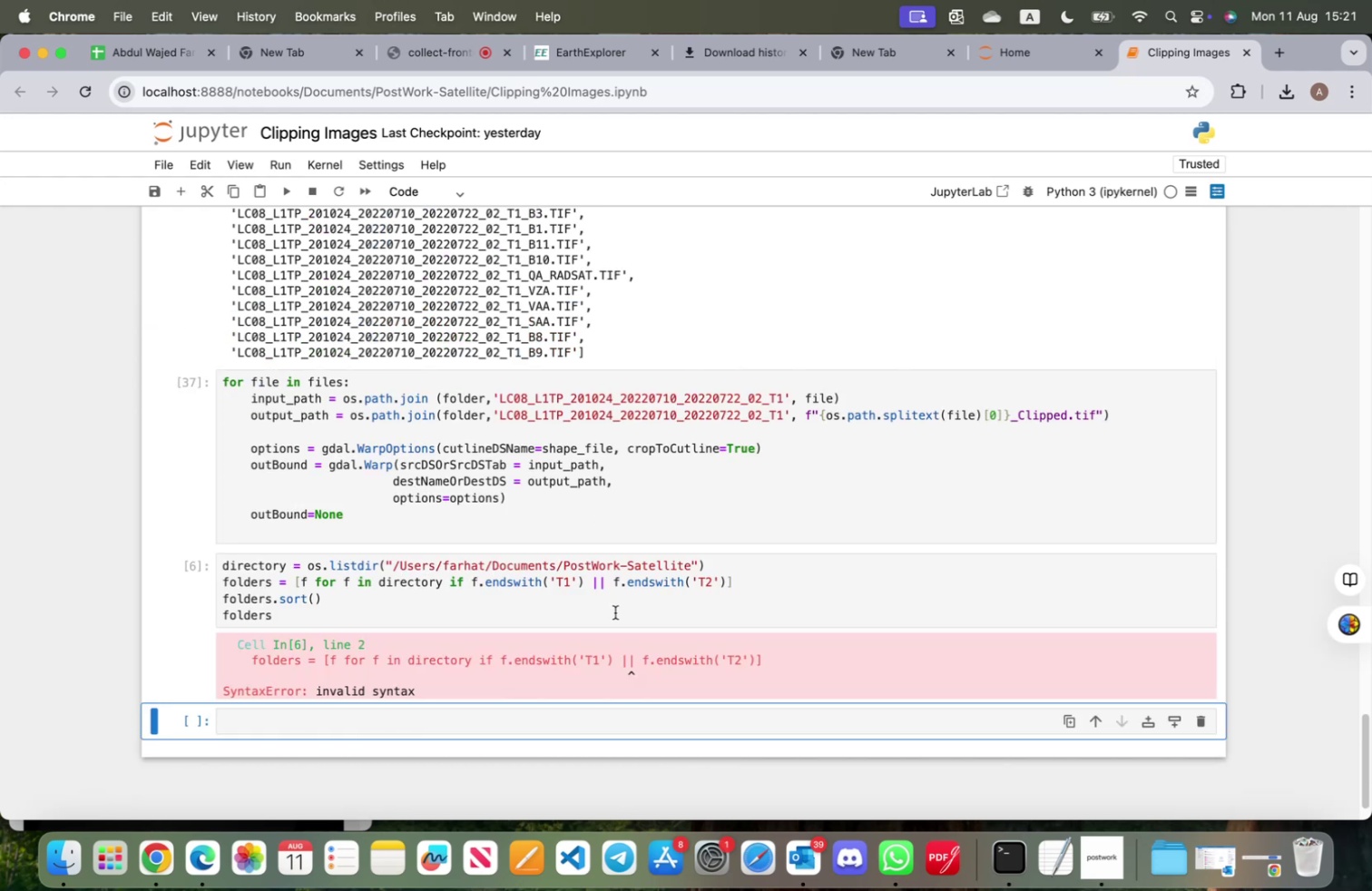 
left_click_drag(start_coordinate=[774, 581], to_coordinate=[222, 573])
 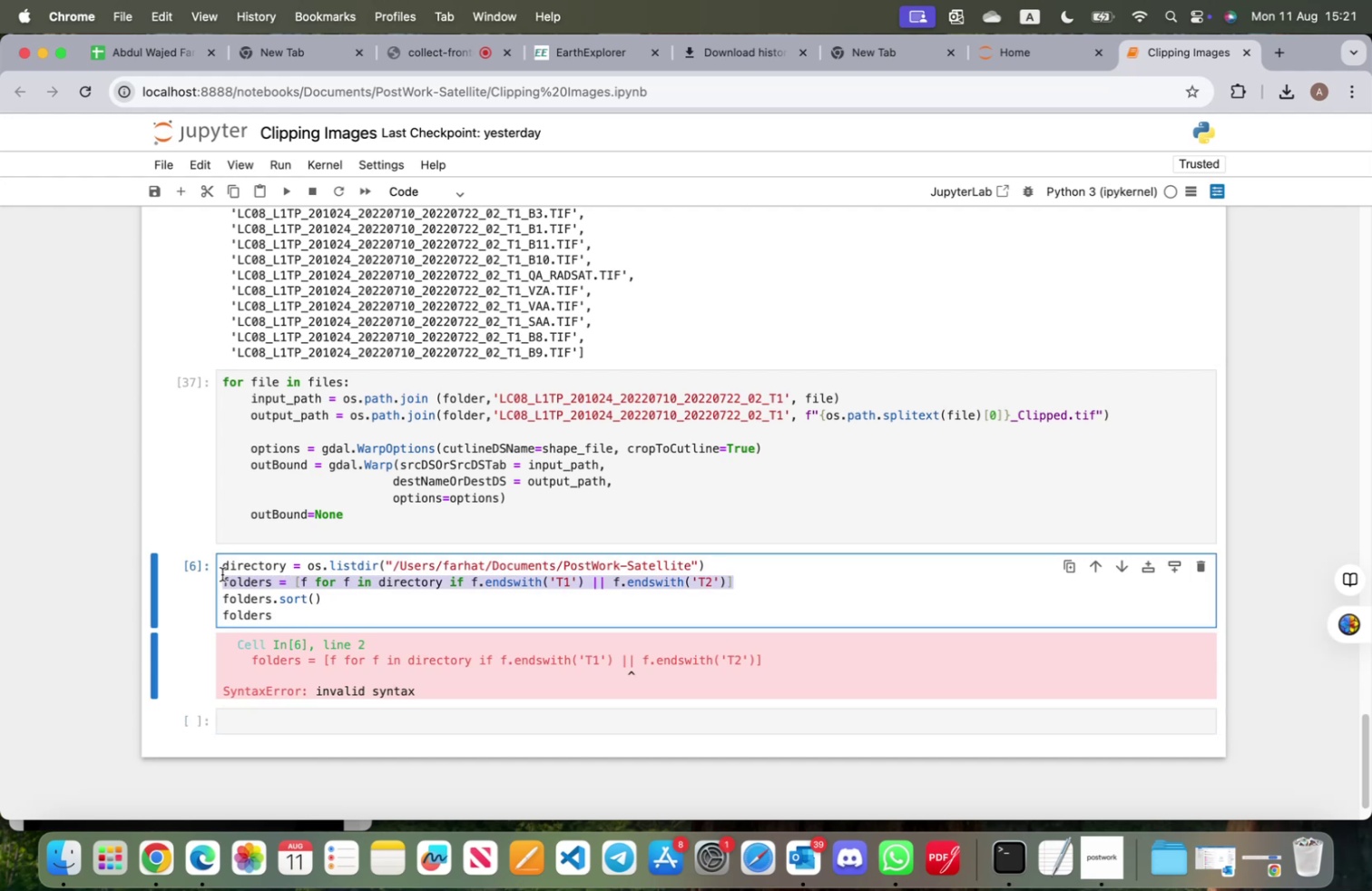 
key(Meta+CommandLeft)
 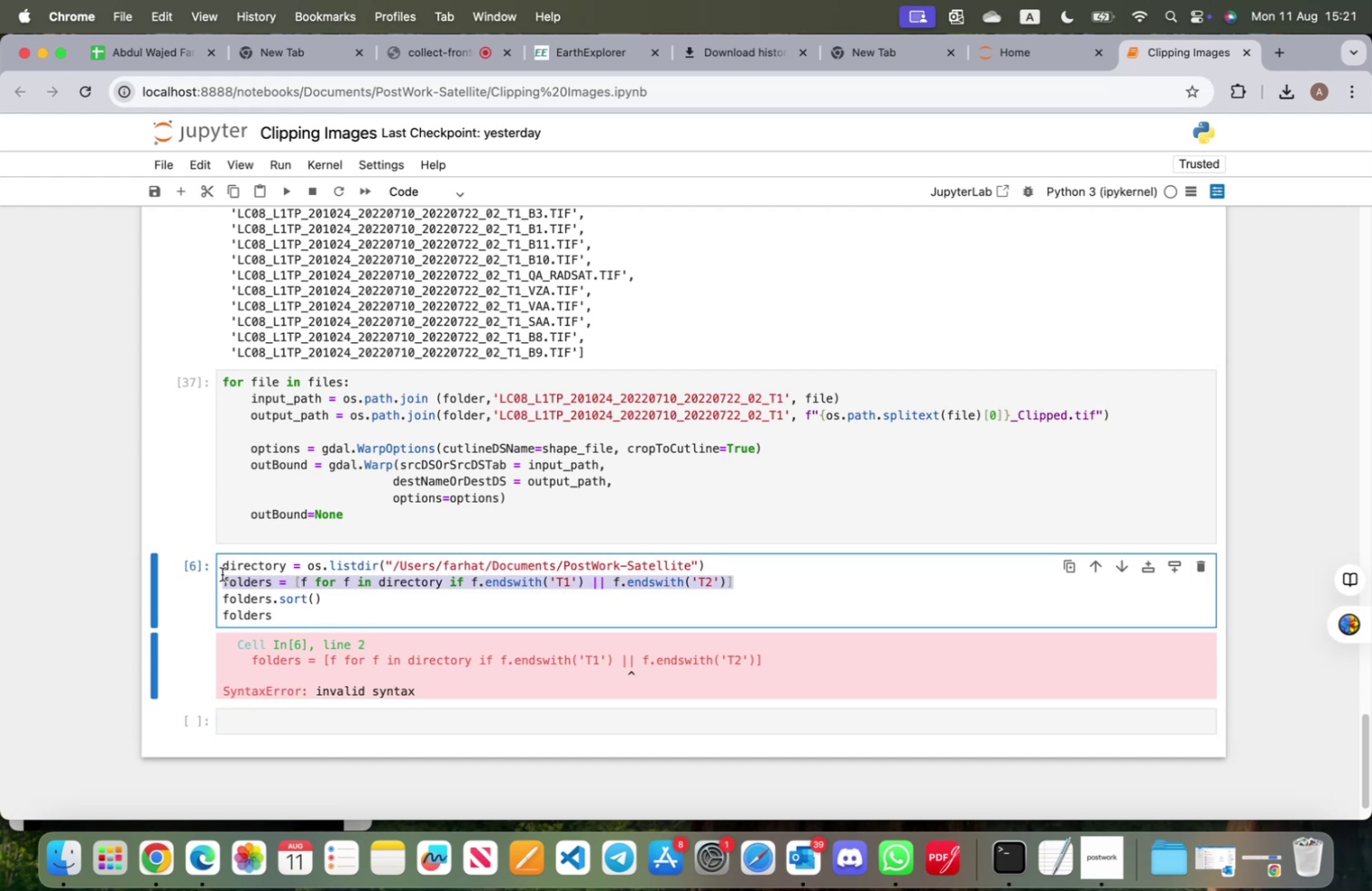 
key(Meta+C)
 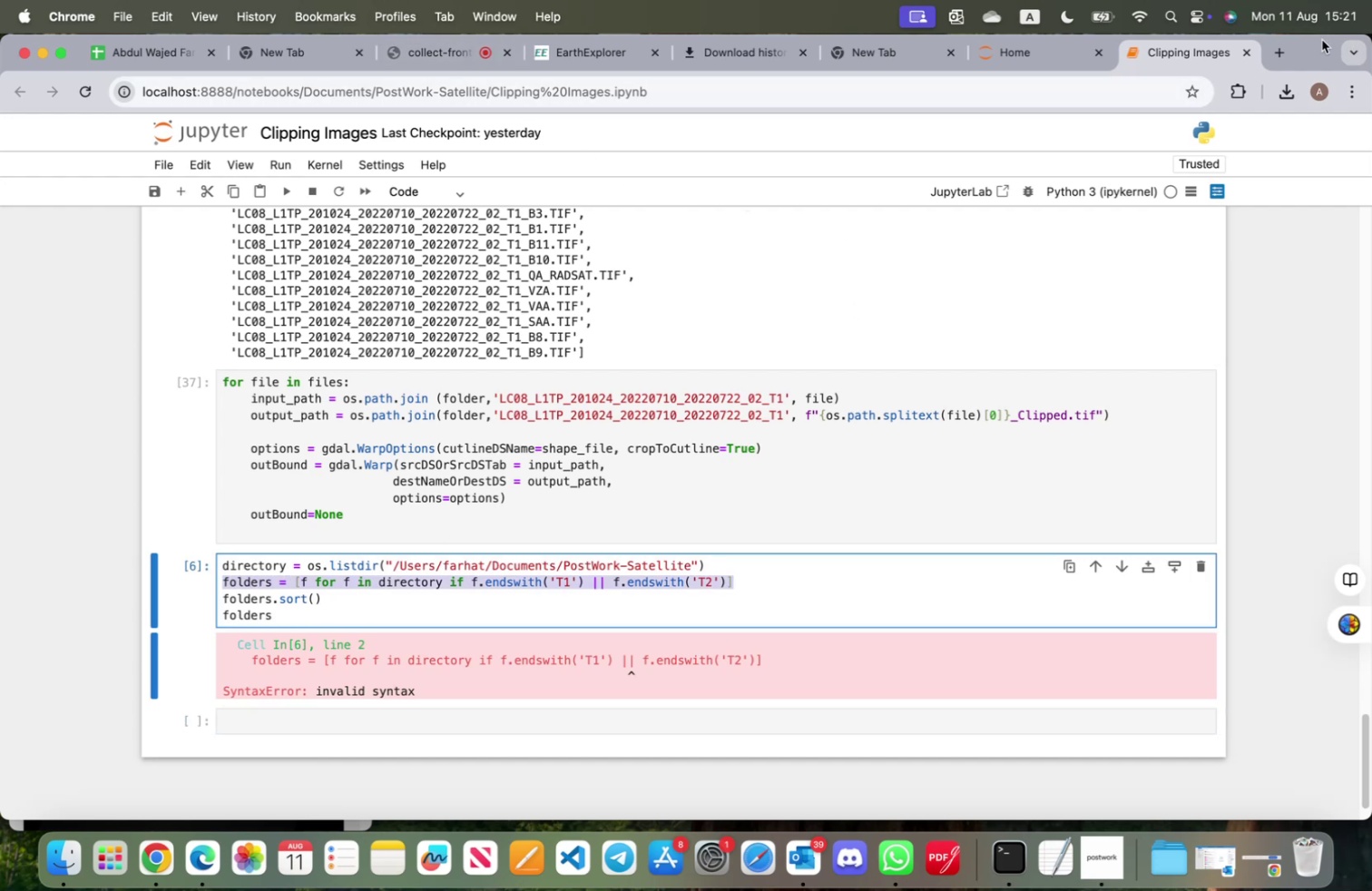 
left_click([1289, 54])
 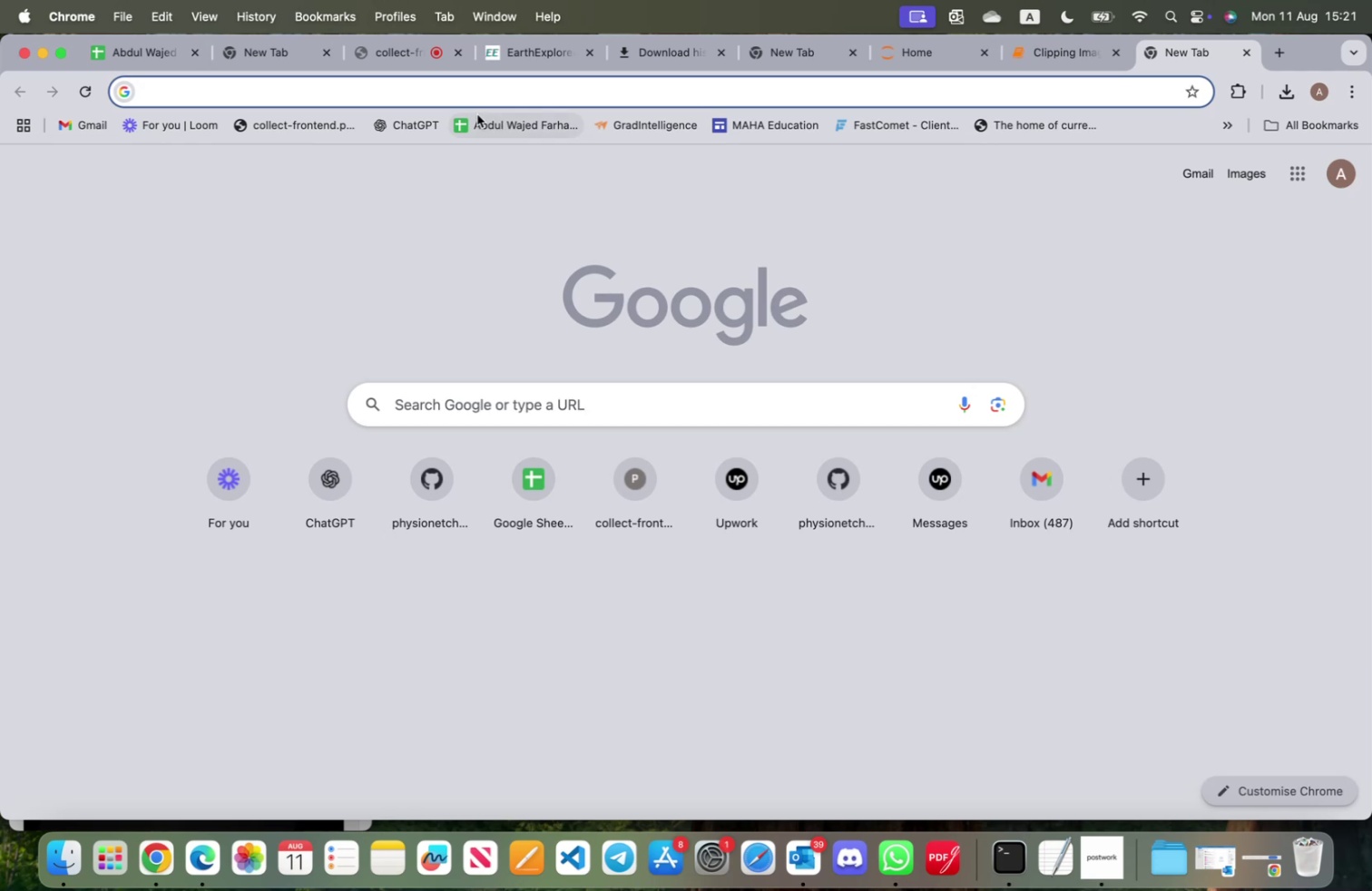 
left_click([400, 125])
 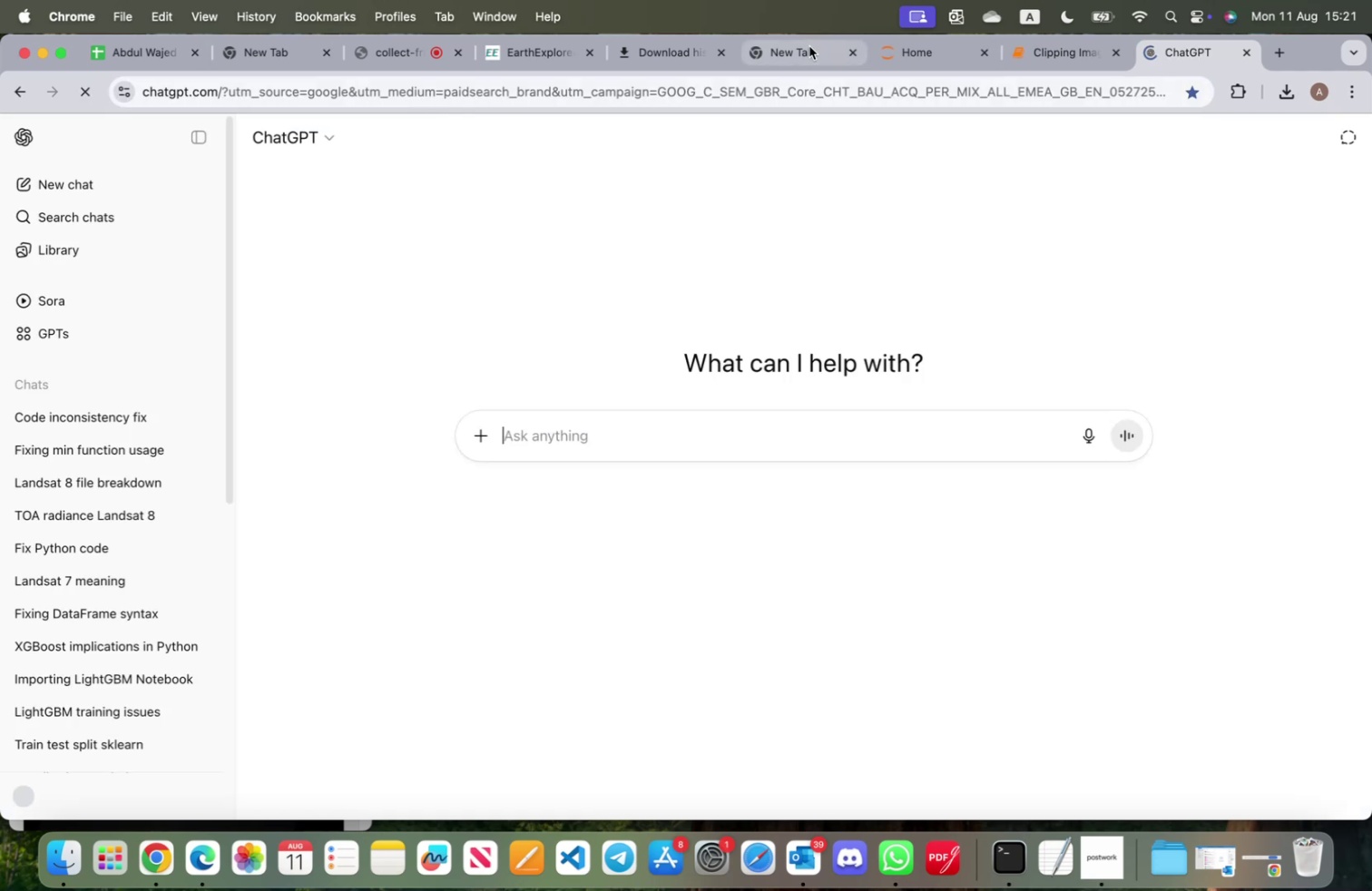 
left_click([808, 46])
 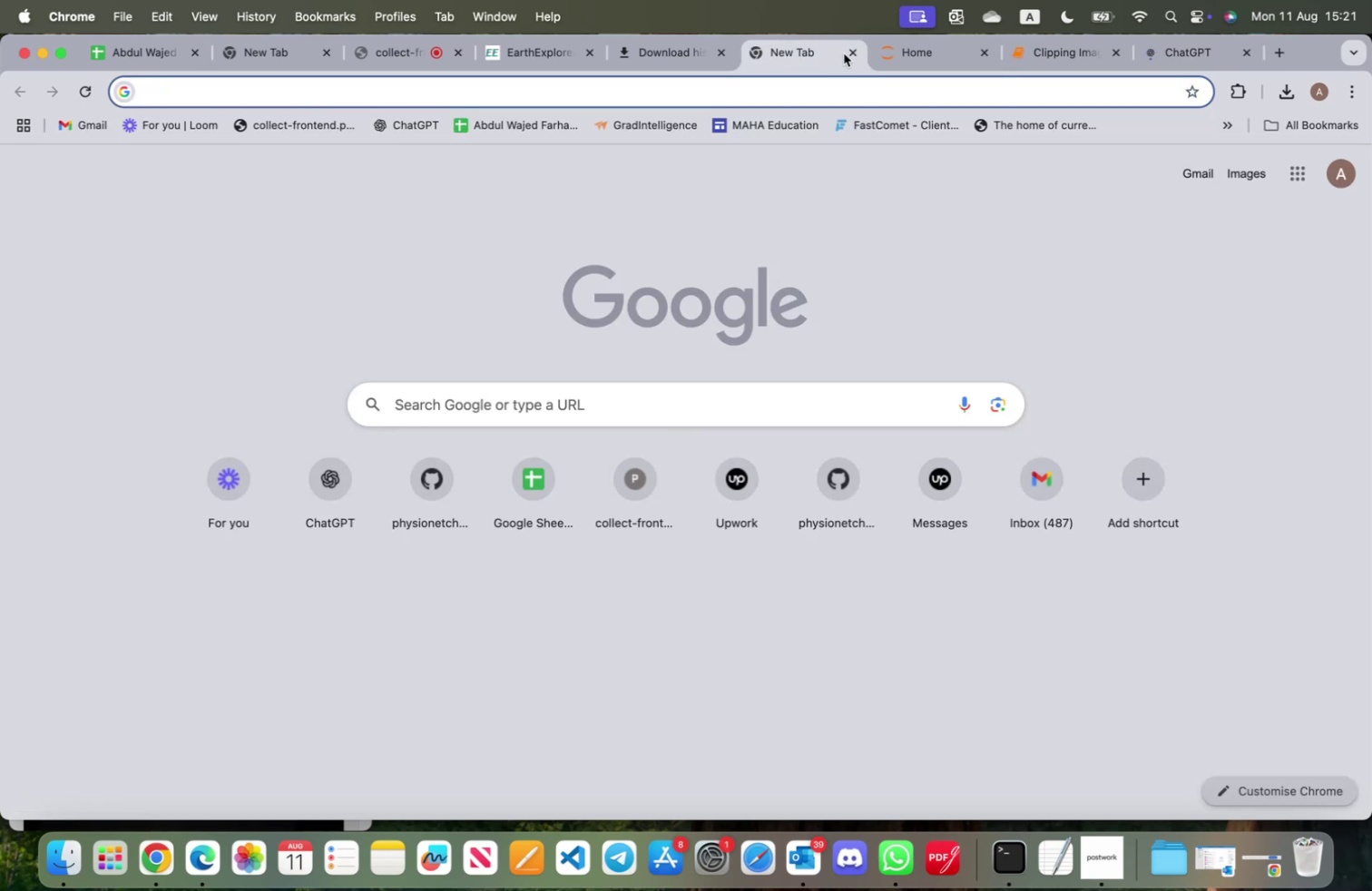 
left_click([844, 54])
 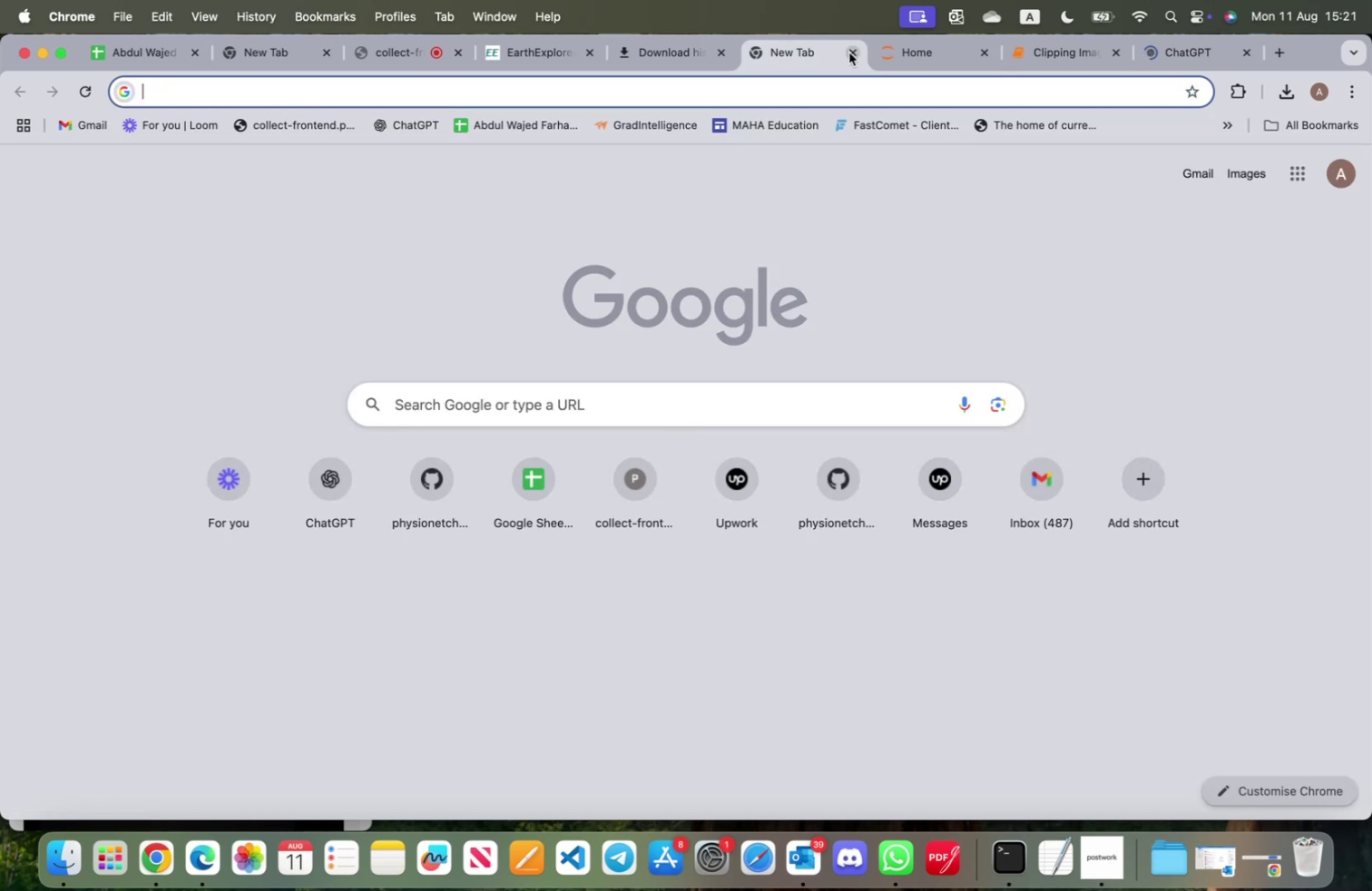 
left_click([849, 53])
 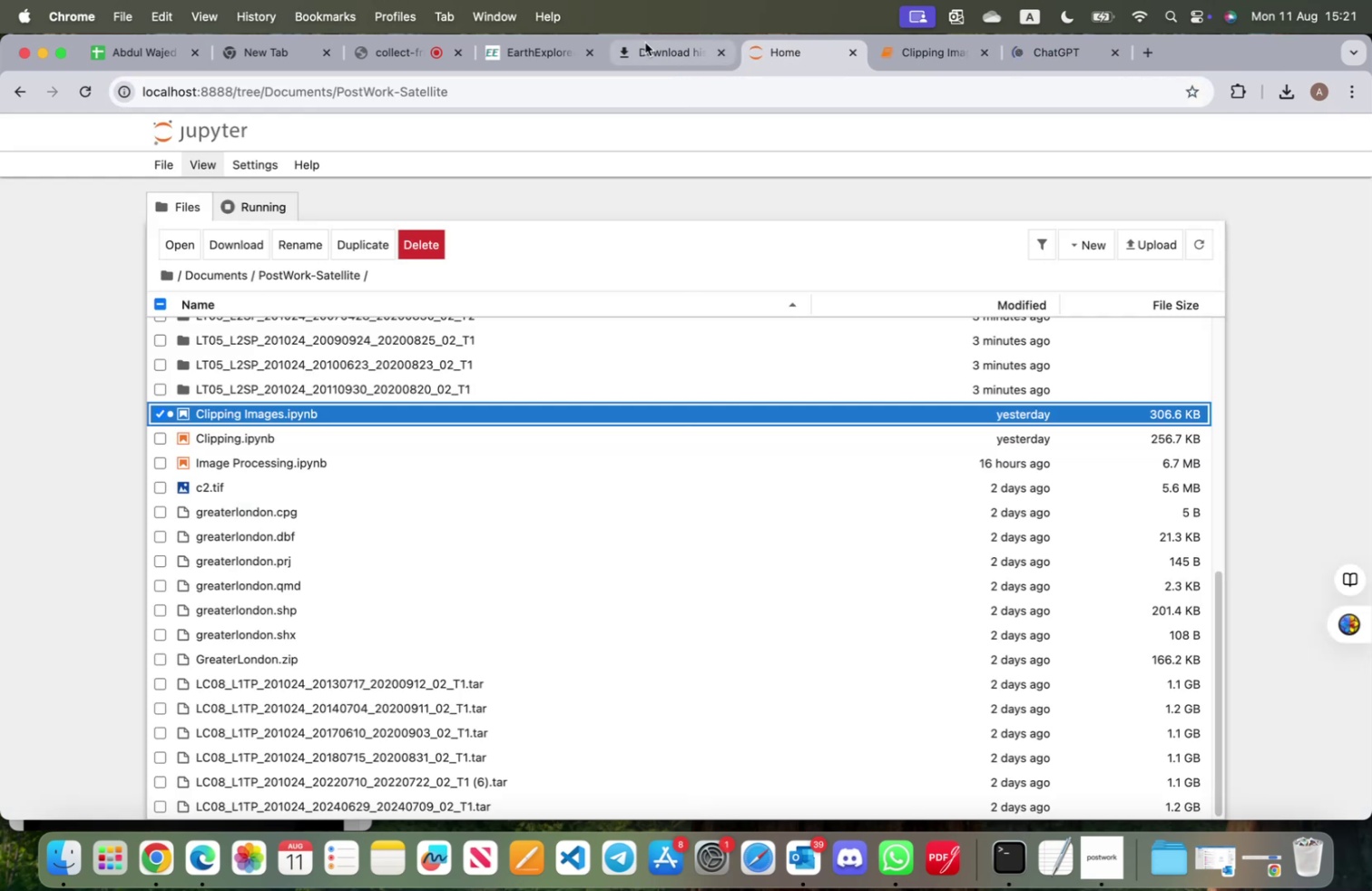 
left_click([622, 42])
 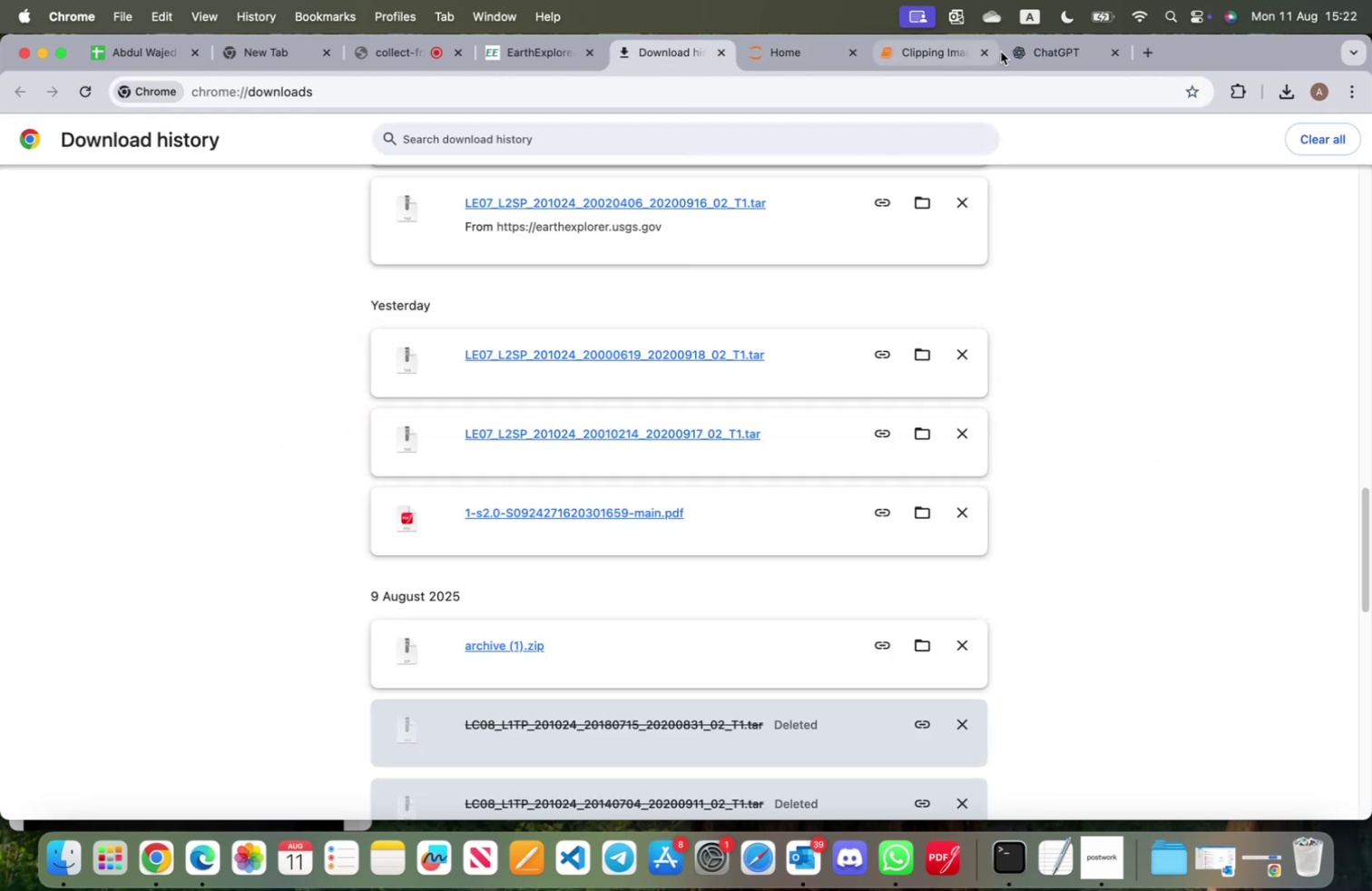 
left_click([1028, 53])
 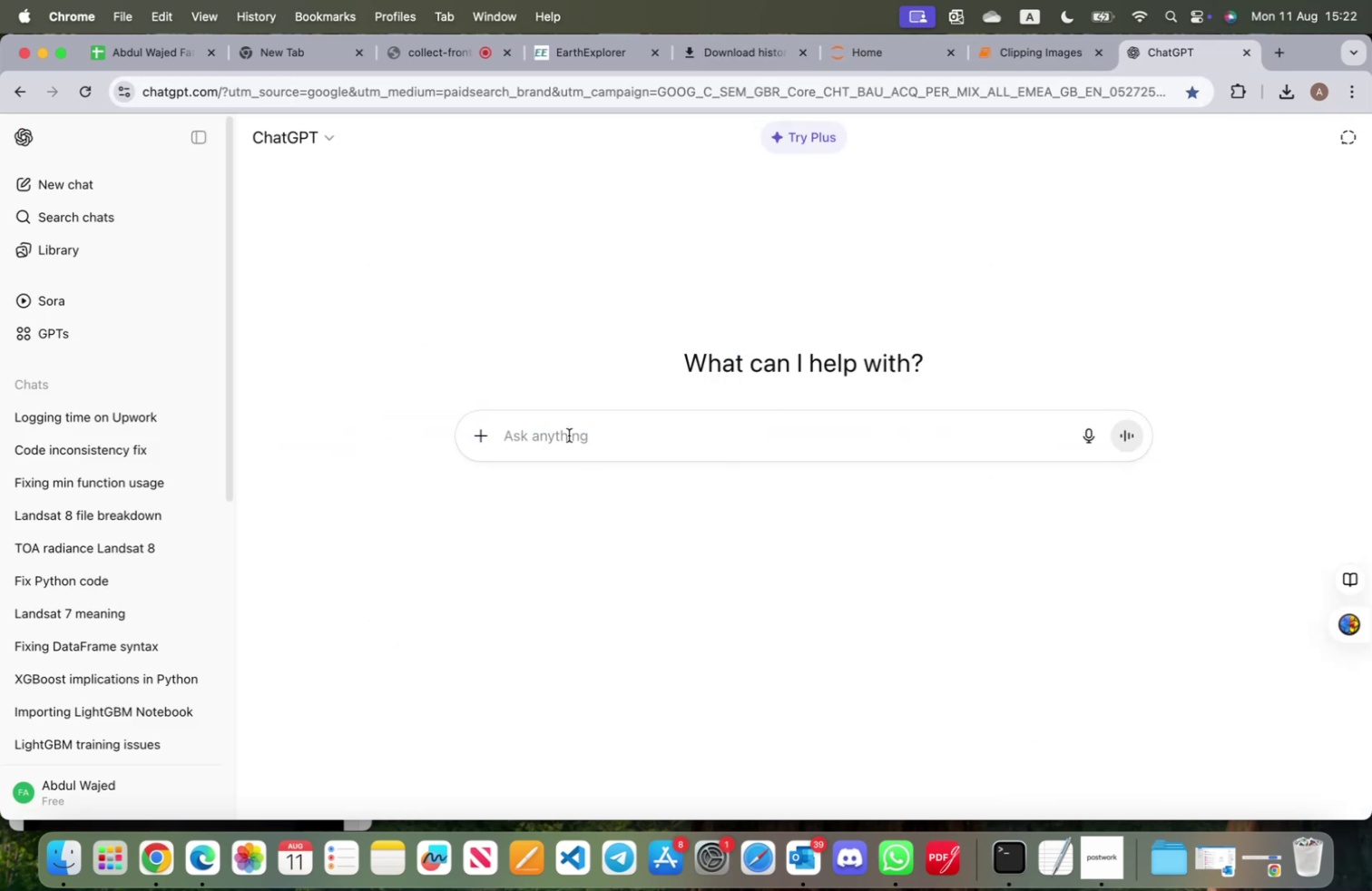 
key(Meta+V)
 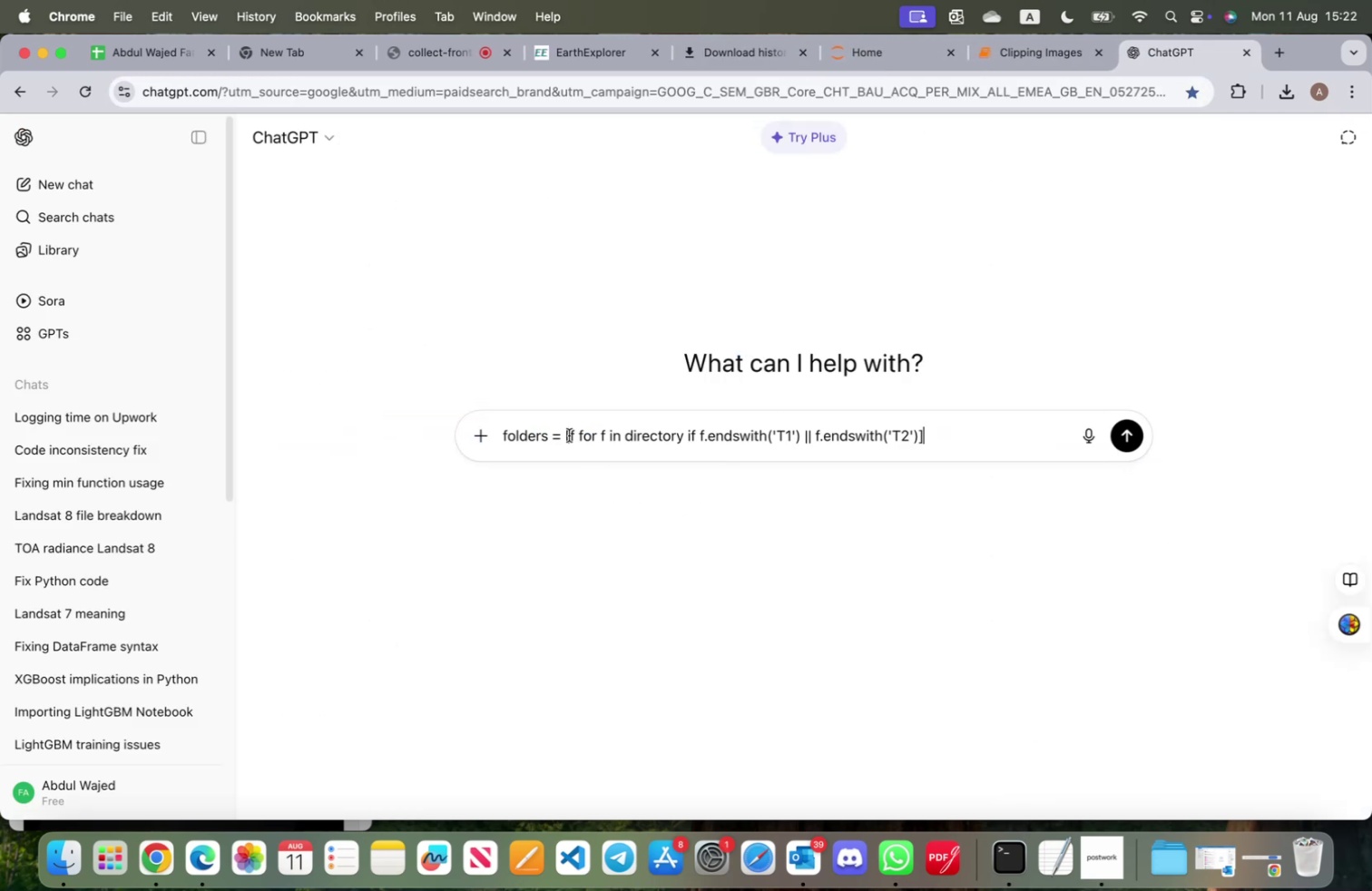 
key(Enter)
 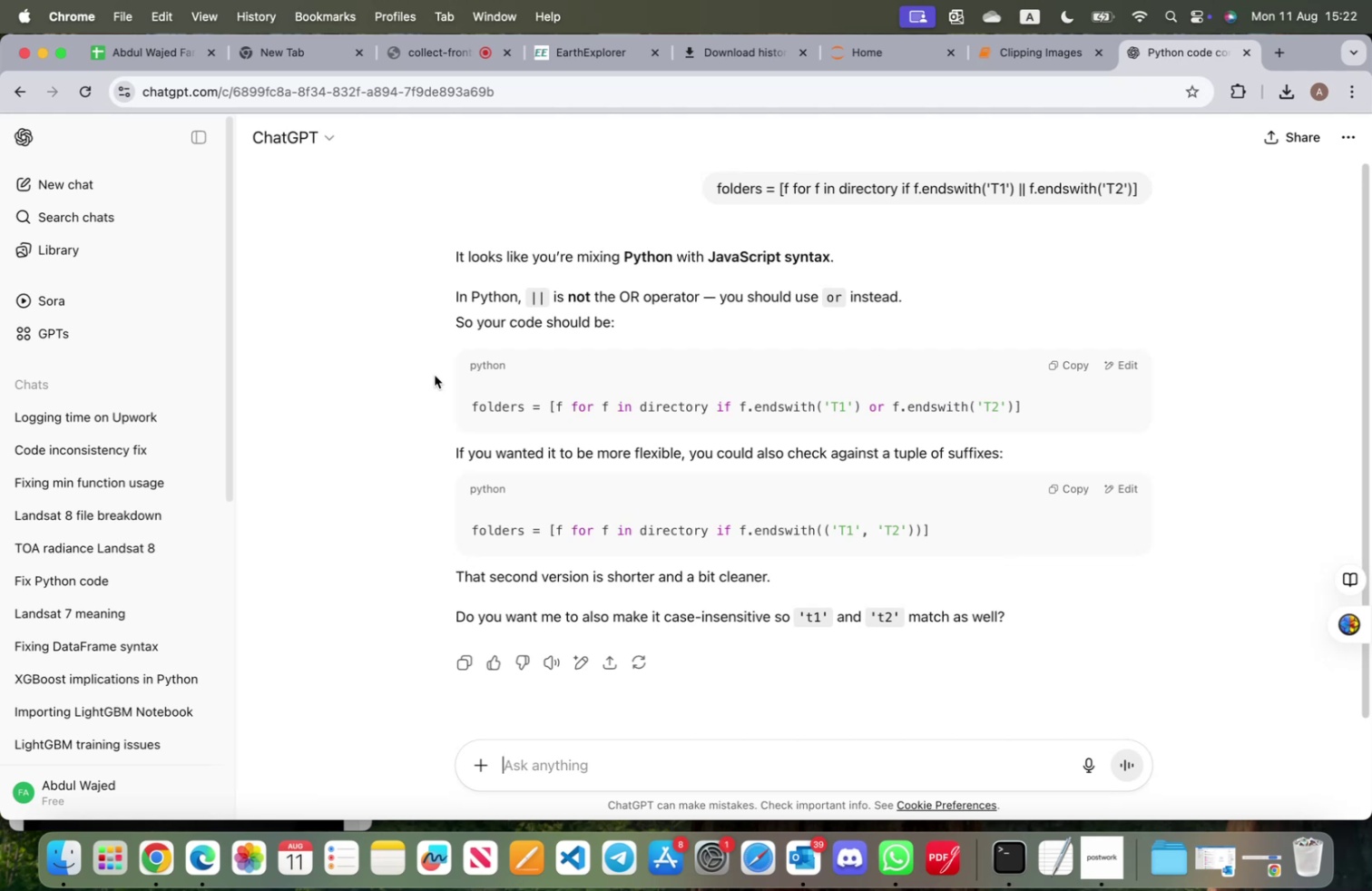 
wait(5.88)
 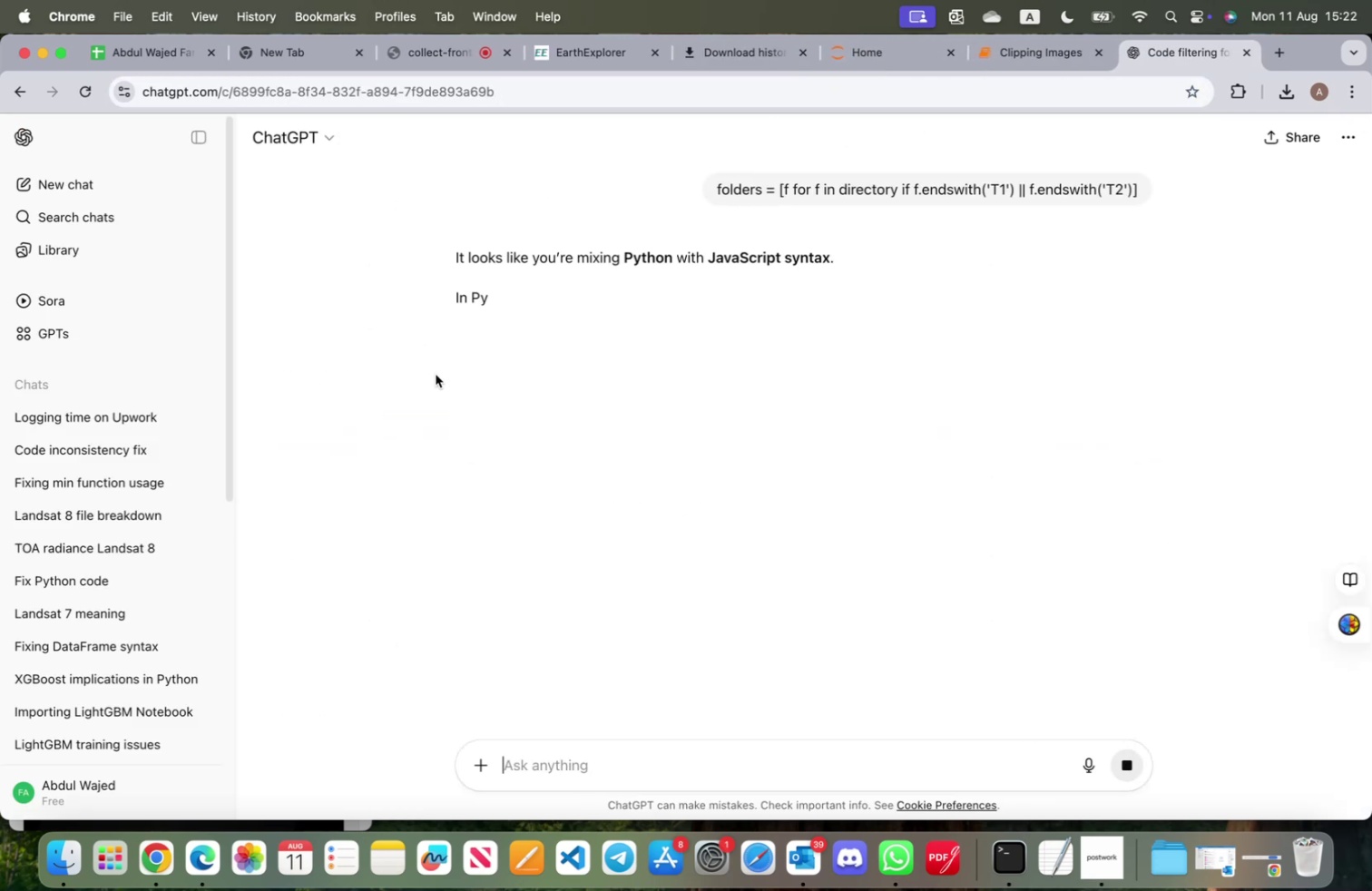 
left_click([1016, 56])
 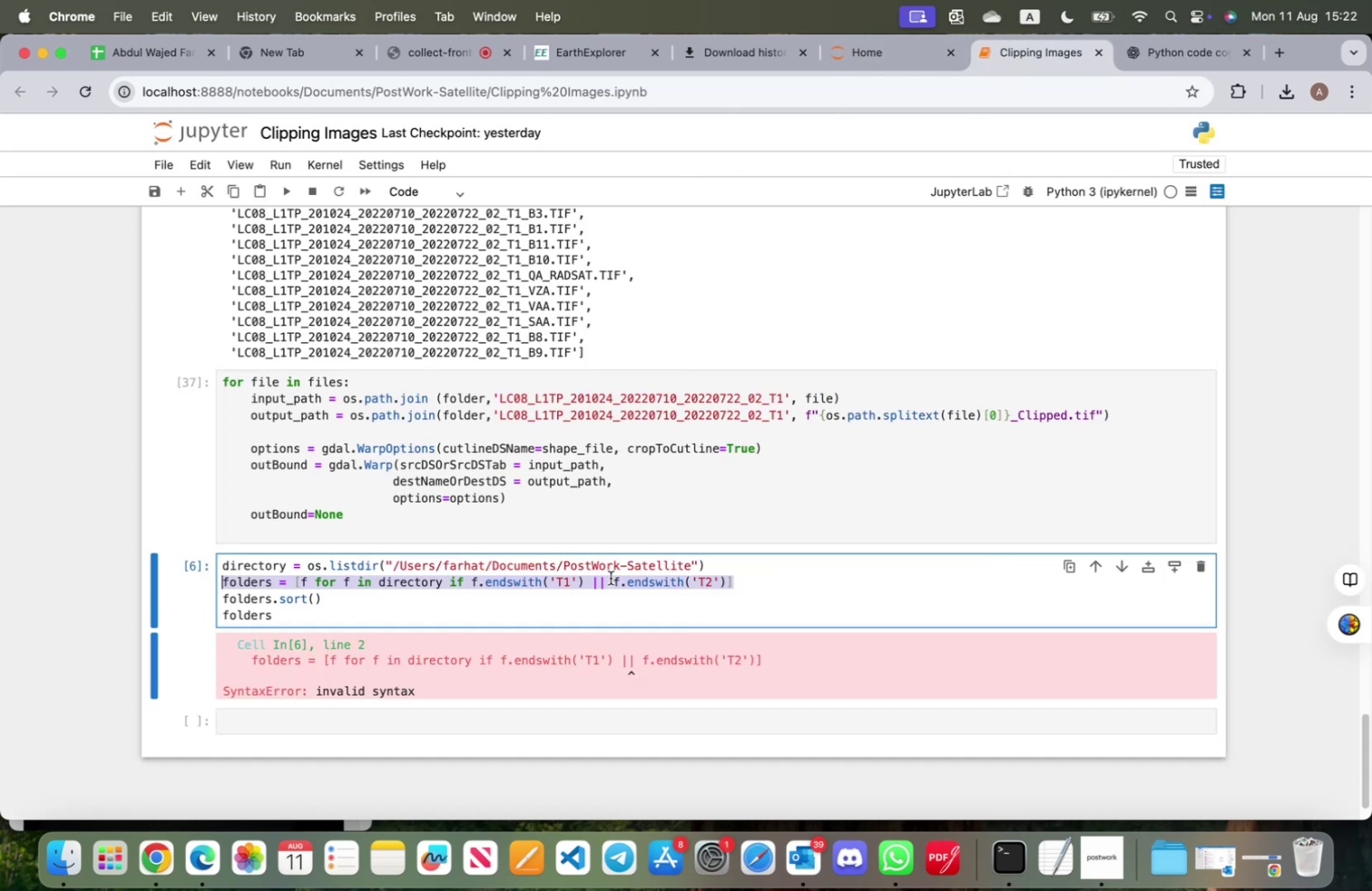 
left_click([604, 578])
 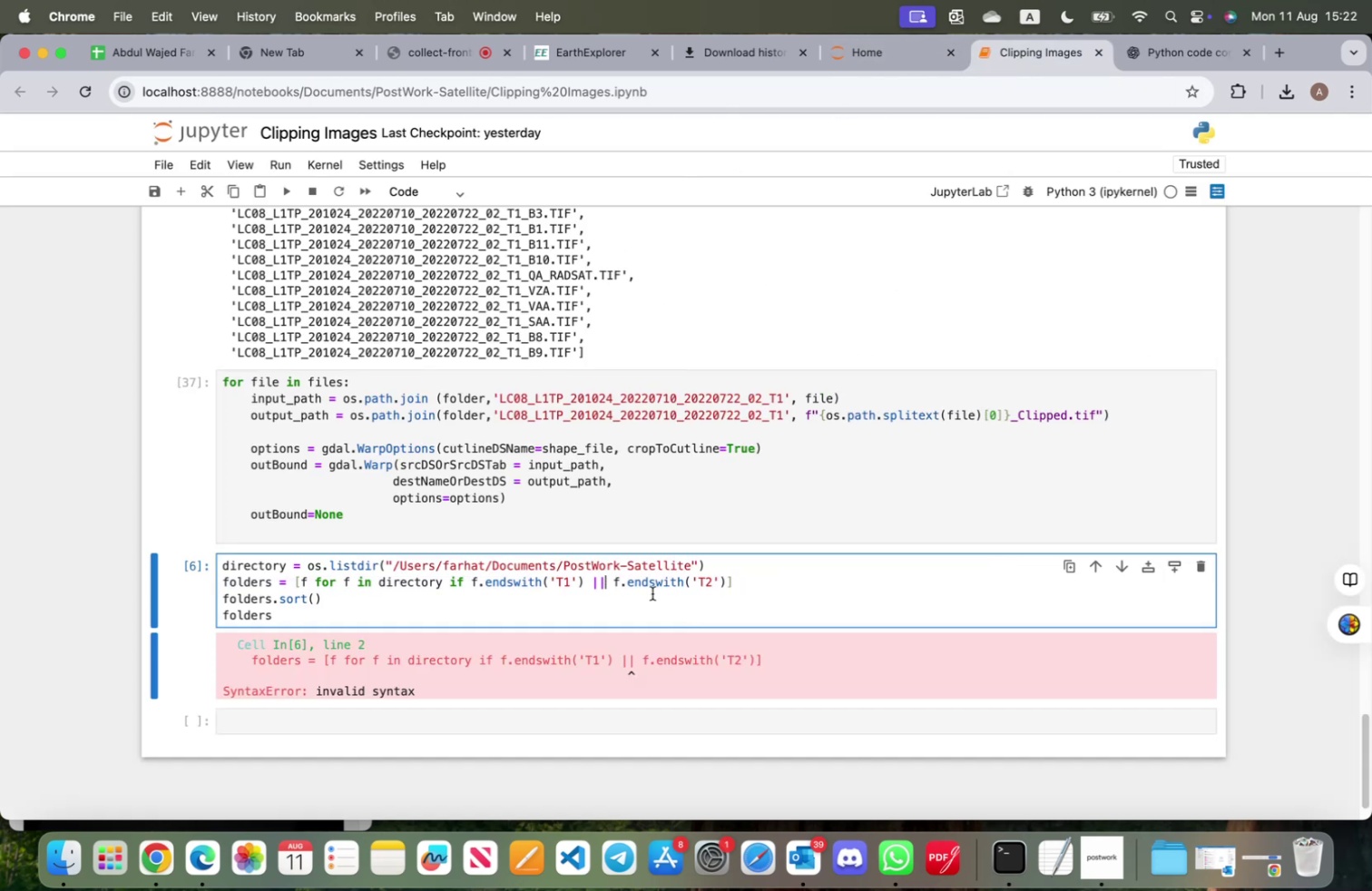 
key(Backspace)
key(Backspace)
type(or)
 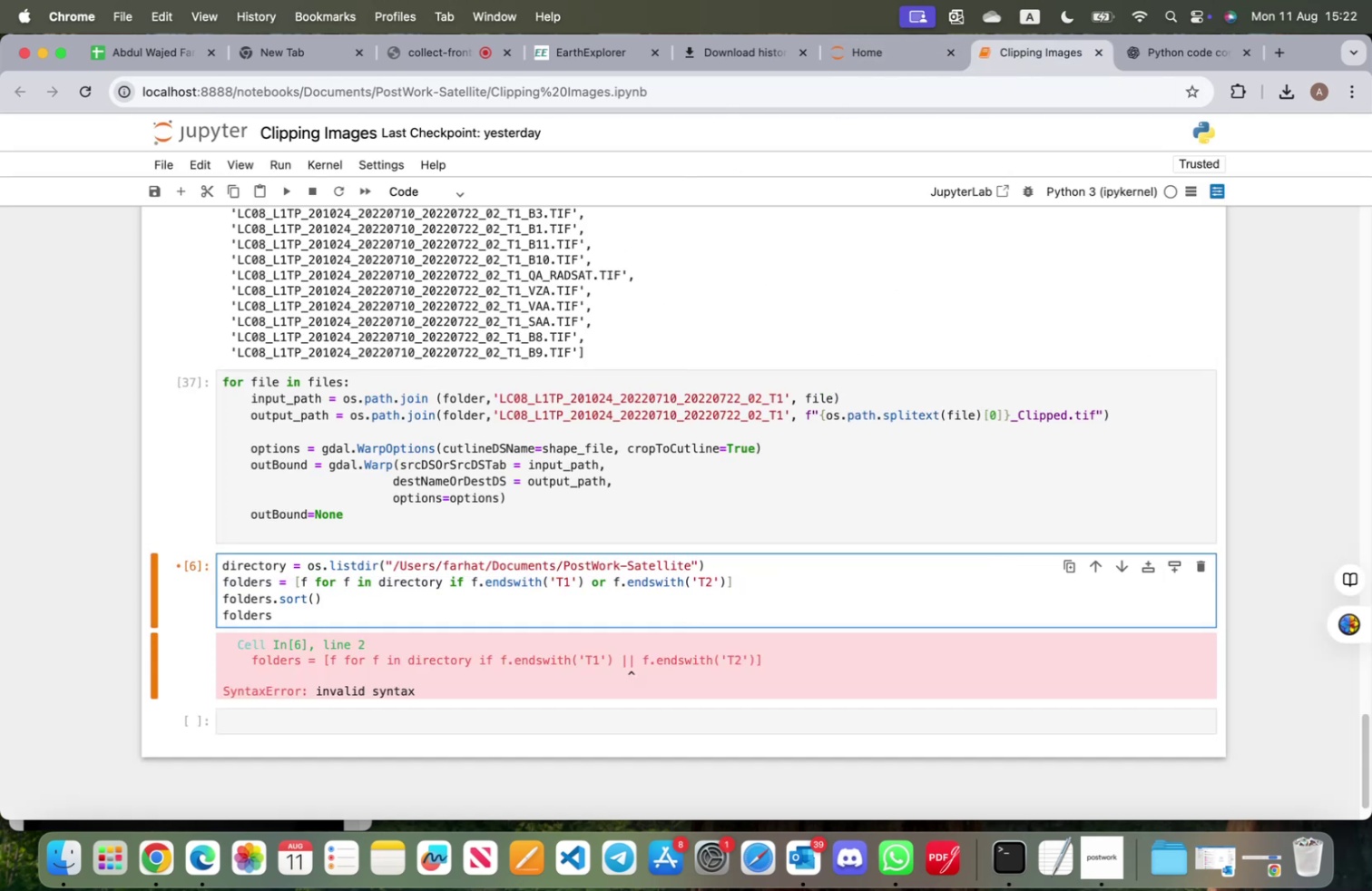 
key(Shift+Enter)
 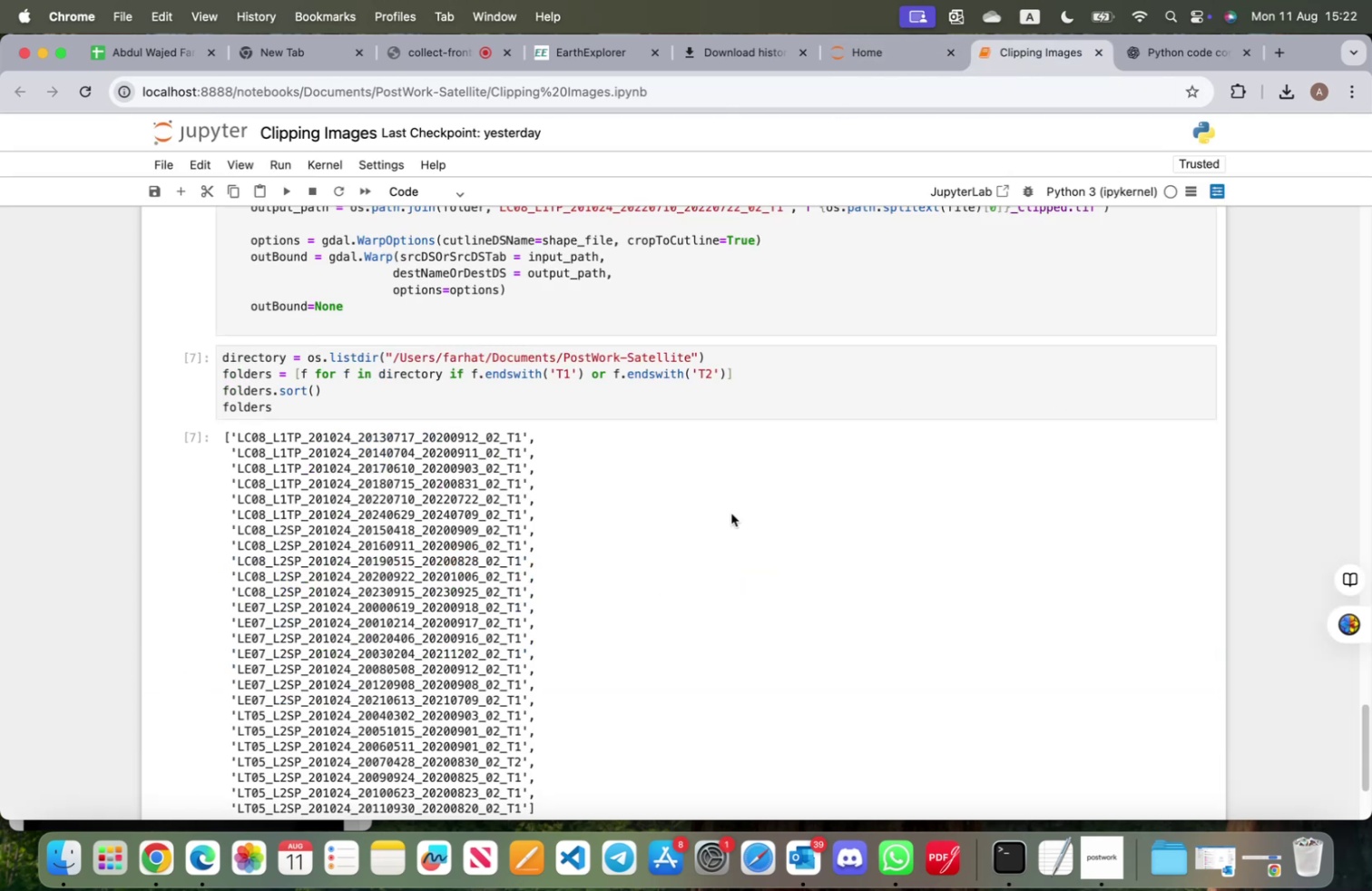 
scroll: coordinate [593, 494], scroll_direction: down, amount: 6.0
 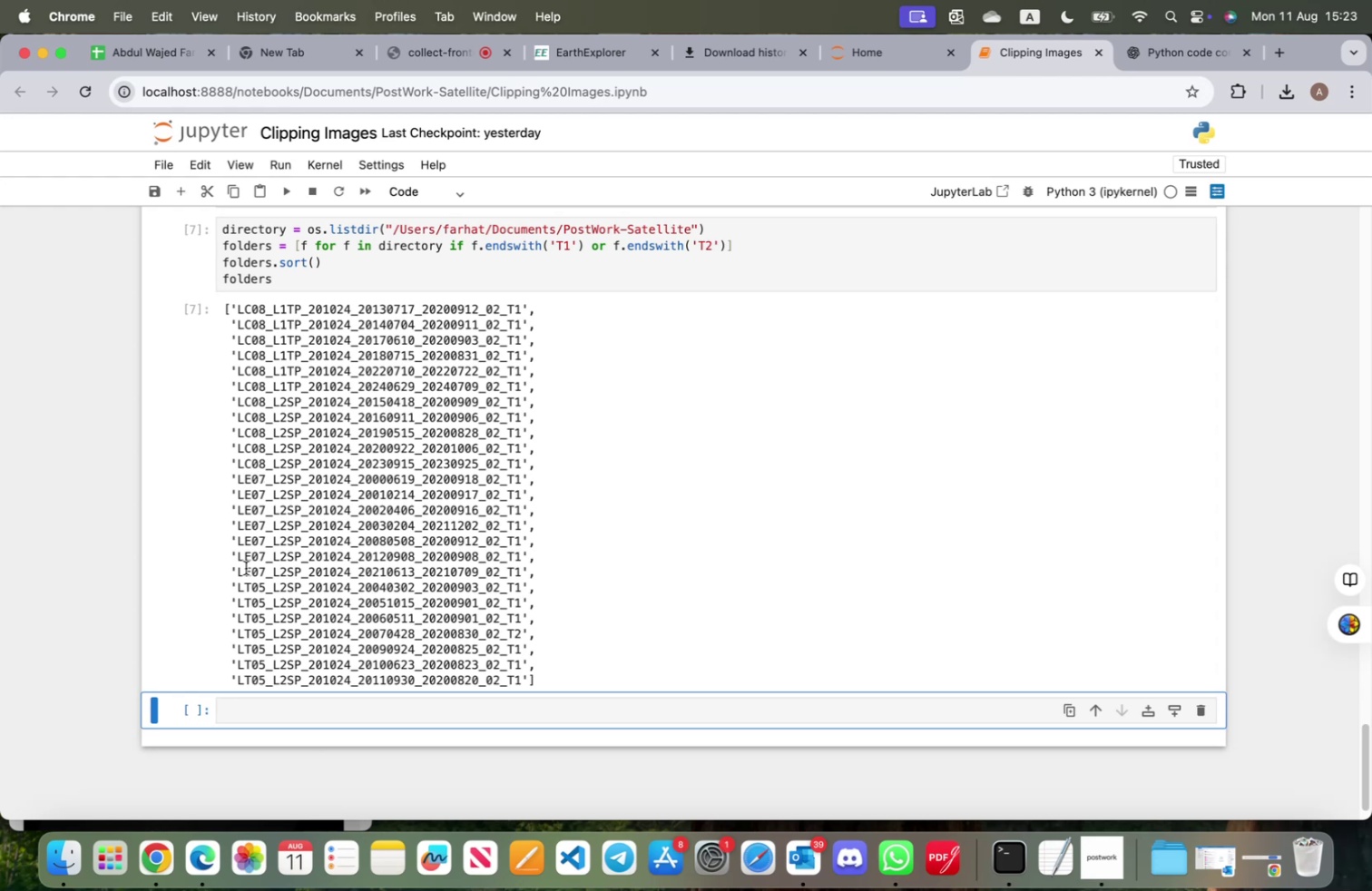 
wait(84.12)
 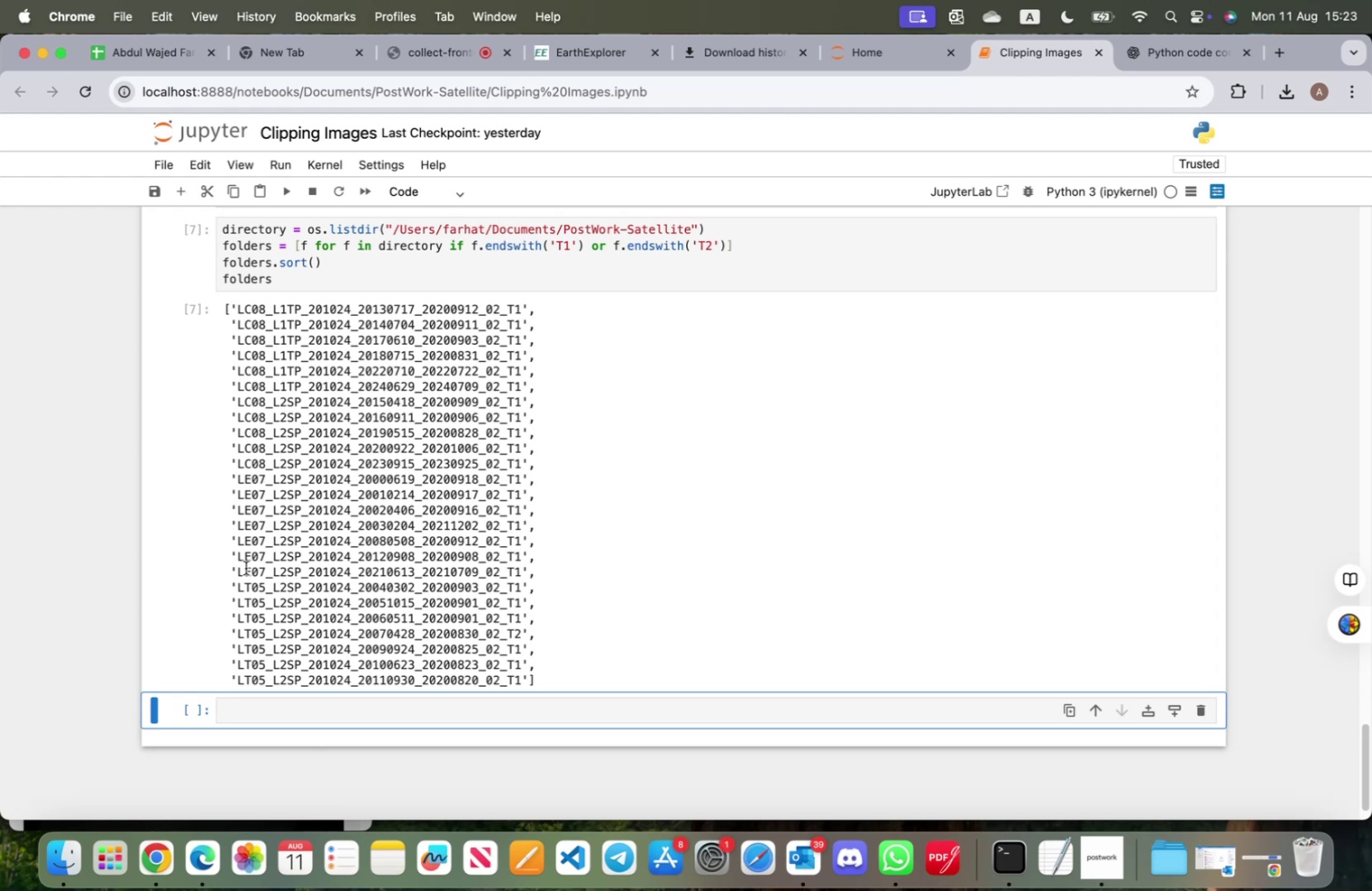 
scroll: coordinate [363, 570], scroll_direction: up, amount: 112.0
 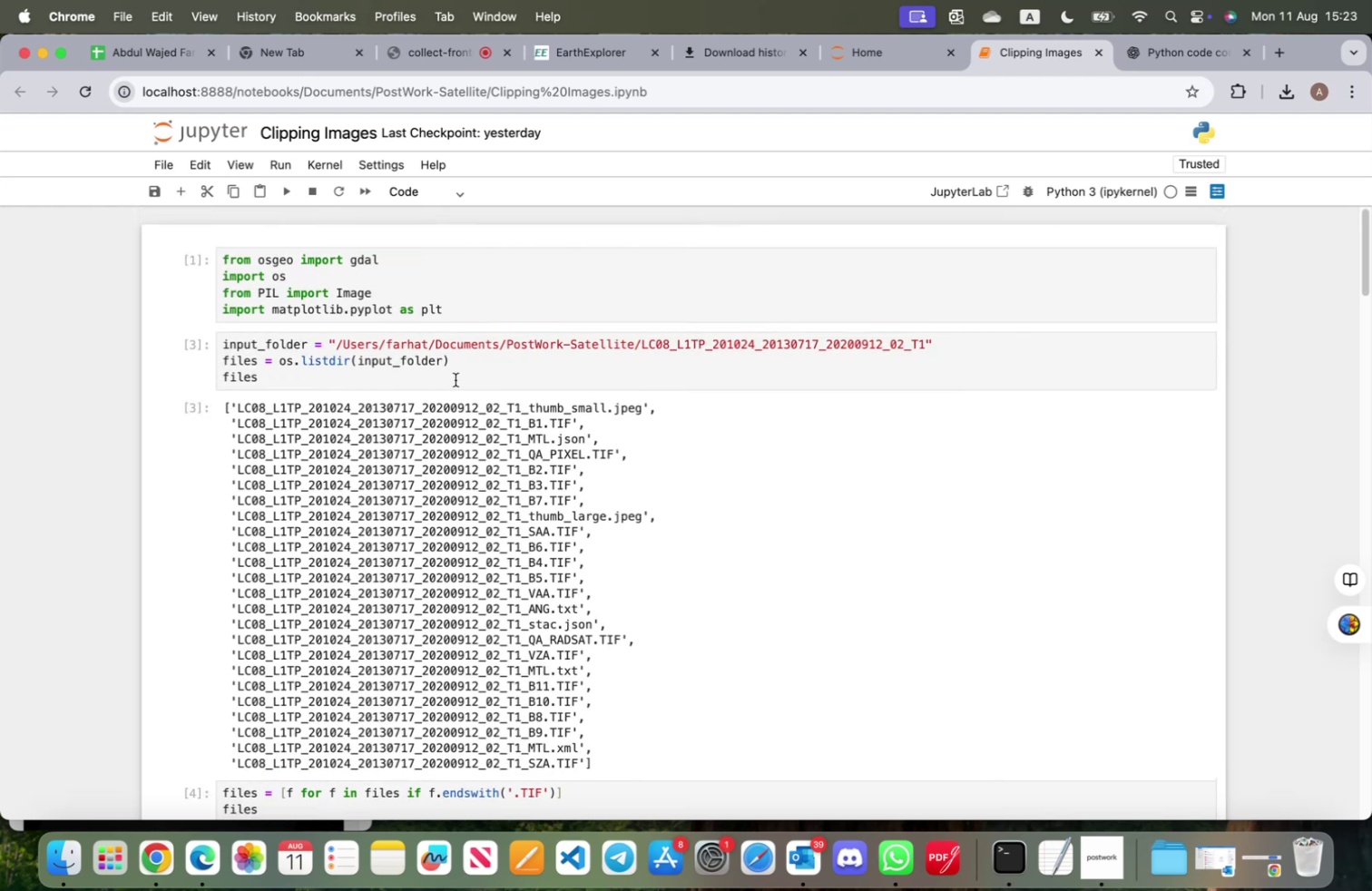 
scroll: coordinate [445, 485], scroll_direction: down, amount: 41.0
 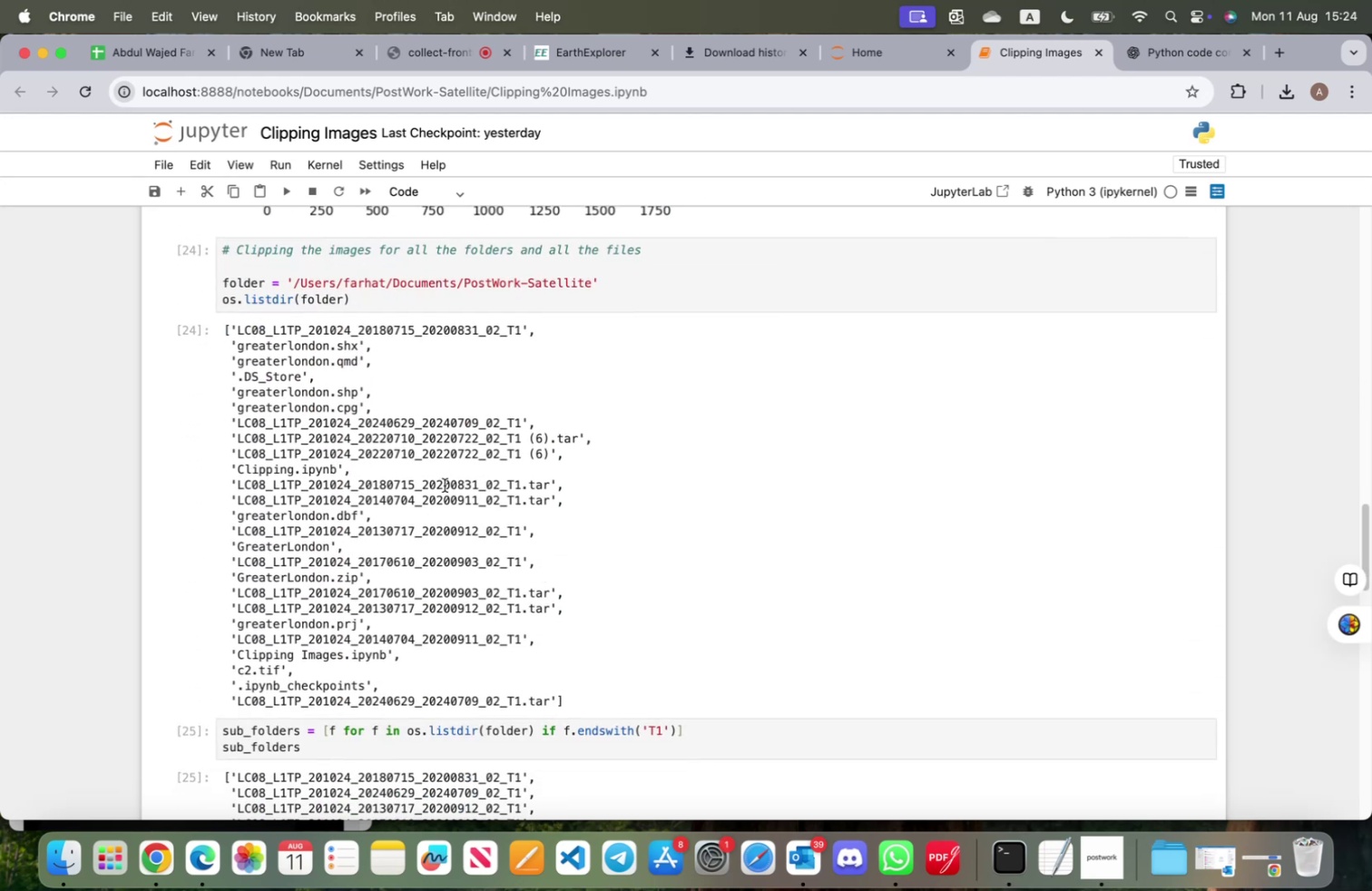 
scroll: coordinate [444, 485], scroll_direction: down, amount: 51.0
 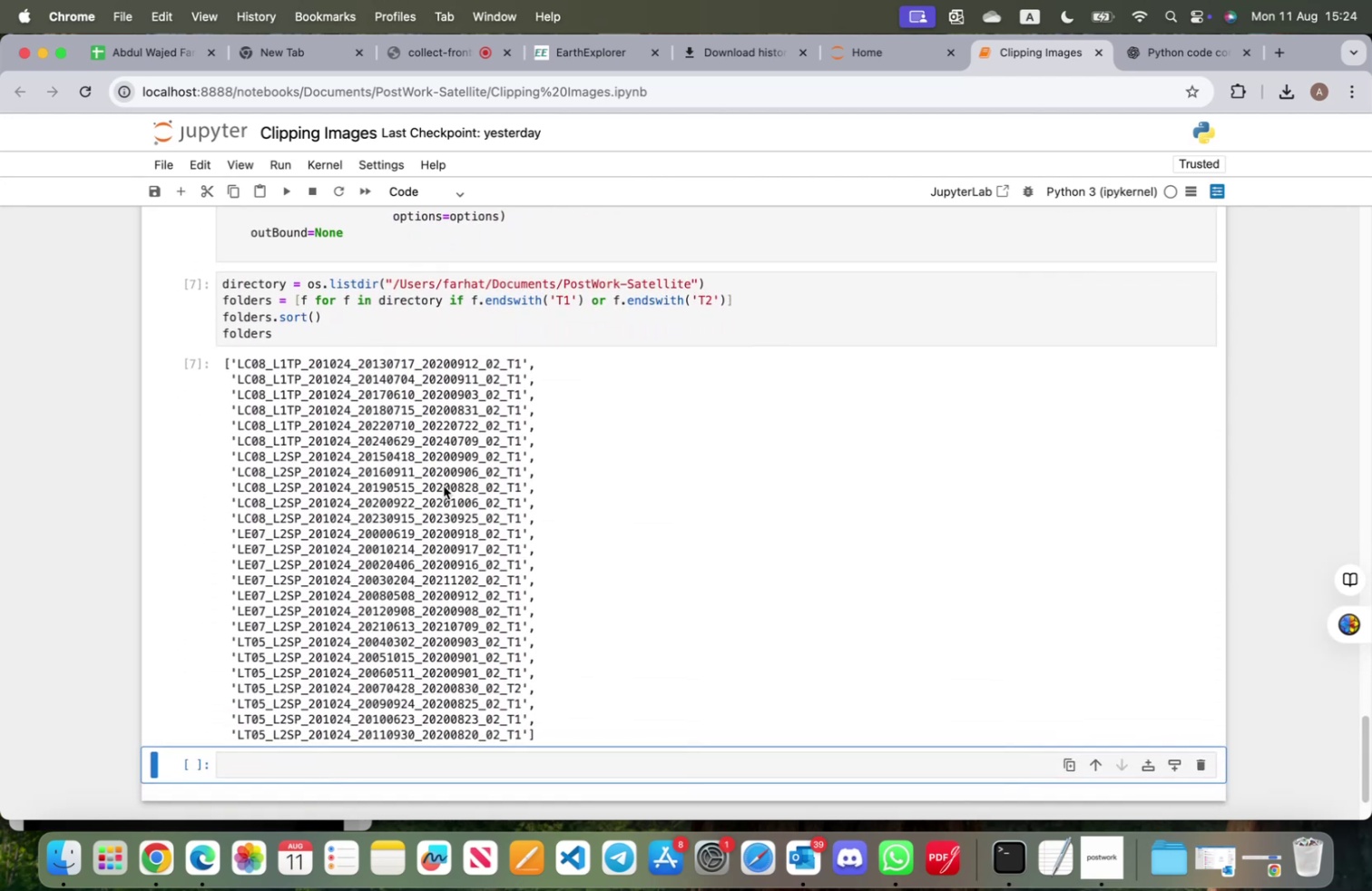 
scroll: coordinate [444, 485], scroll_direction: up, amount: 6.0
 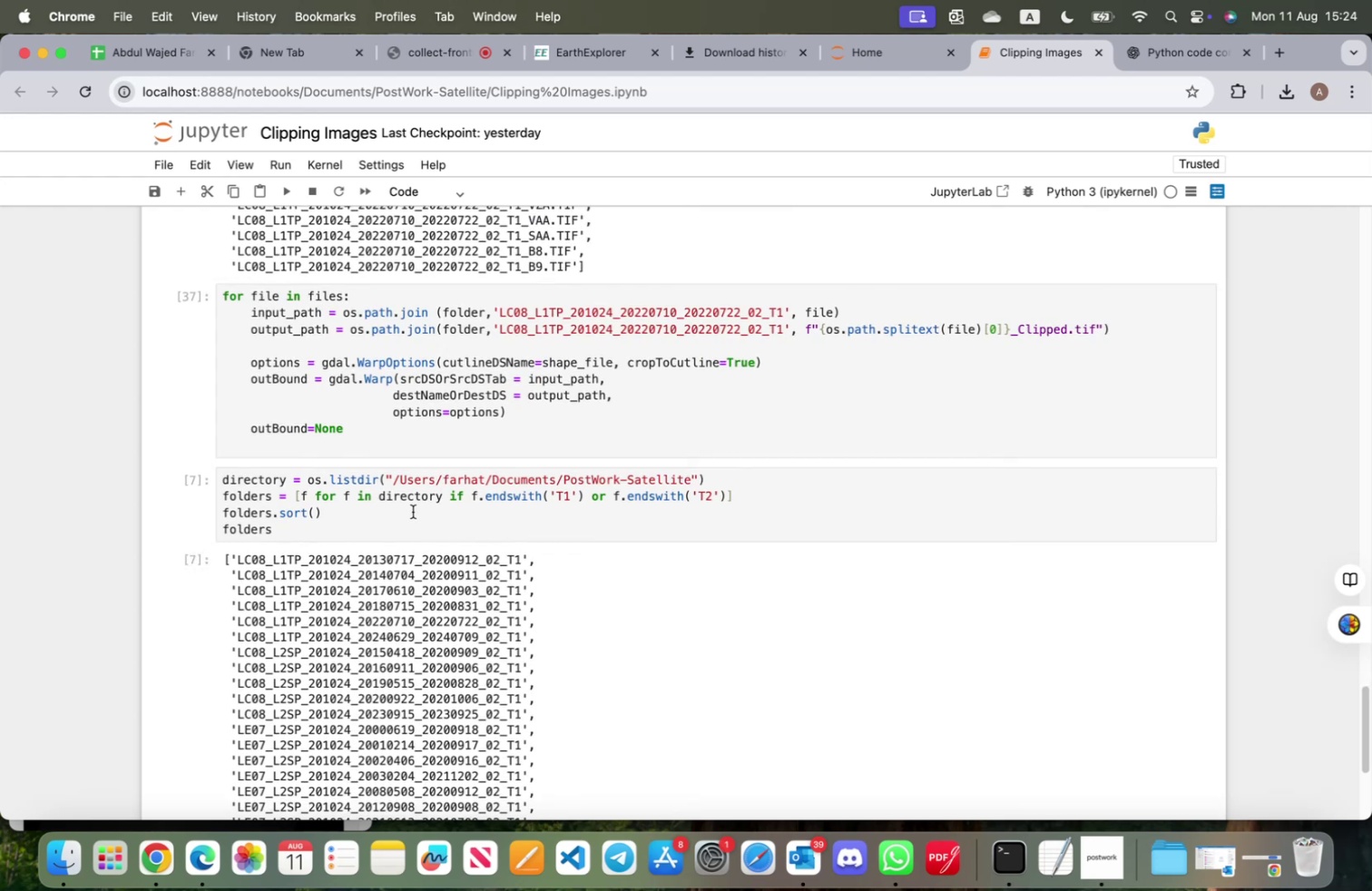 
left_click([409, 519])
 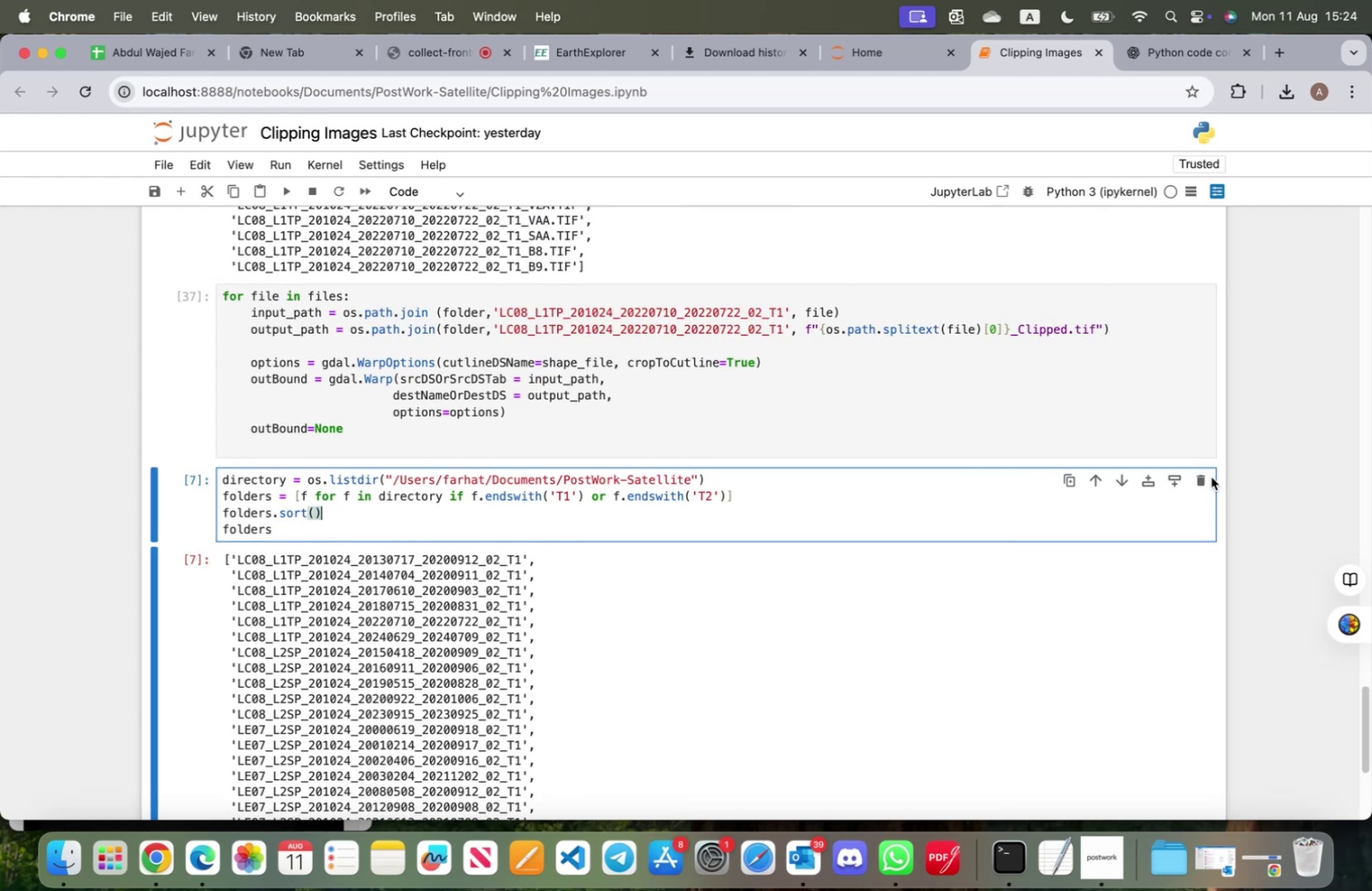 
left_click([1204, 477])
 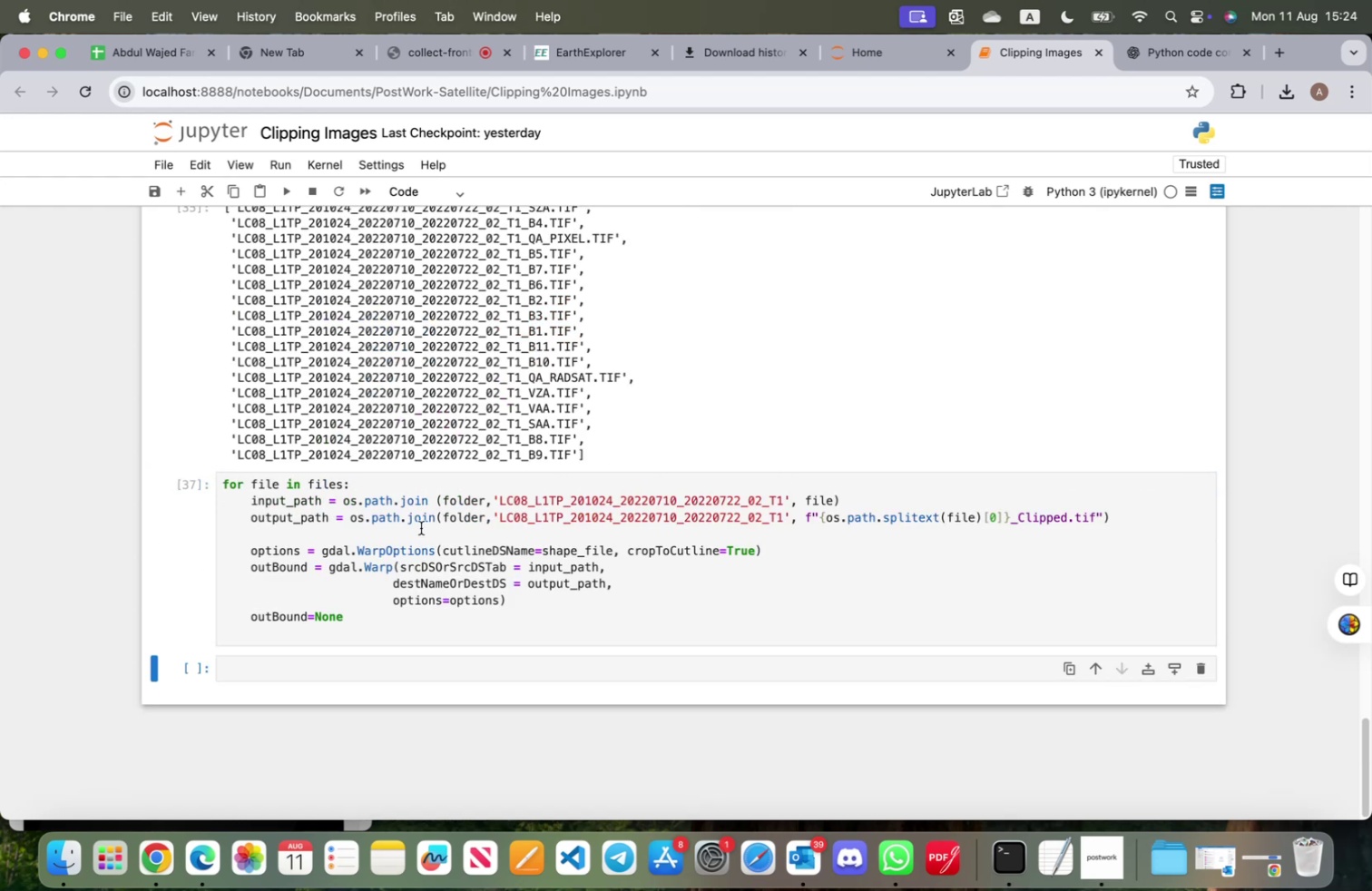 
scroll: coordinate [404, 519], scroll_direction: up, amount: 95.0
 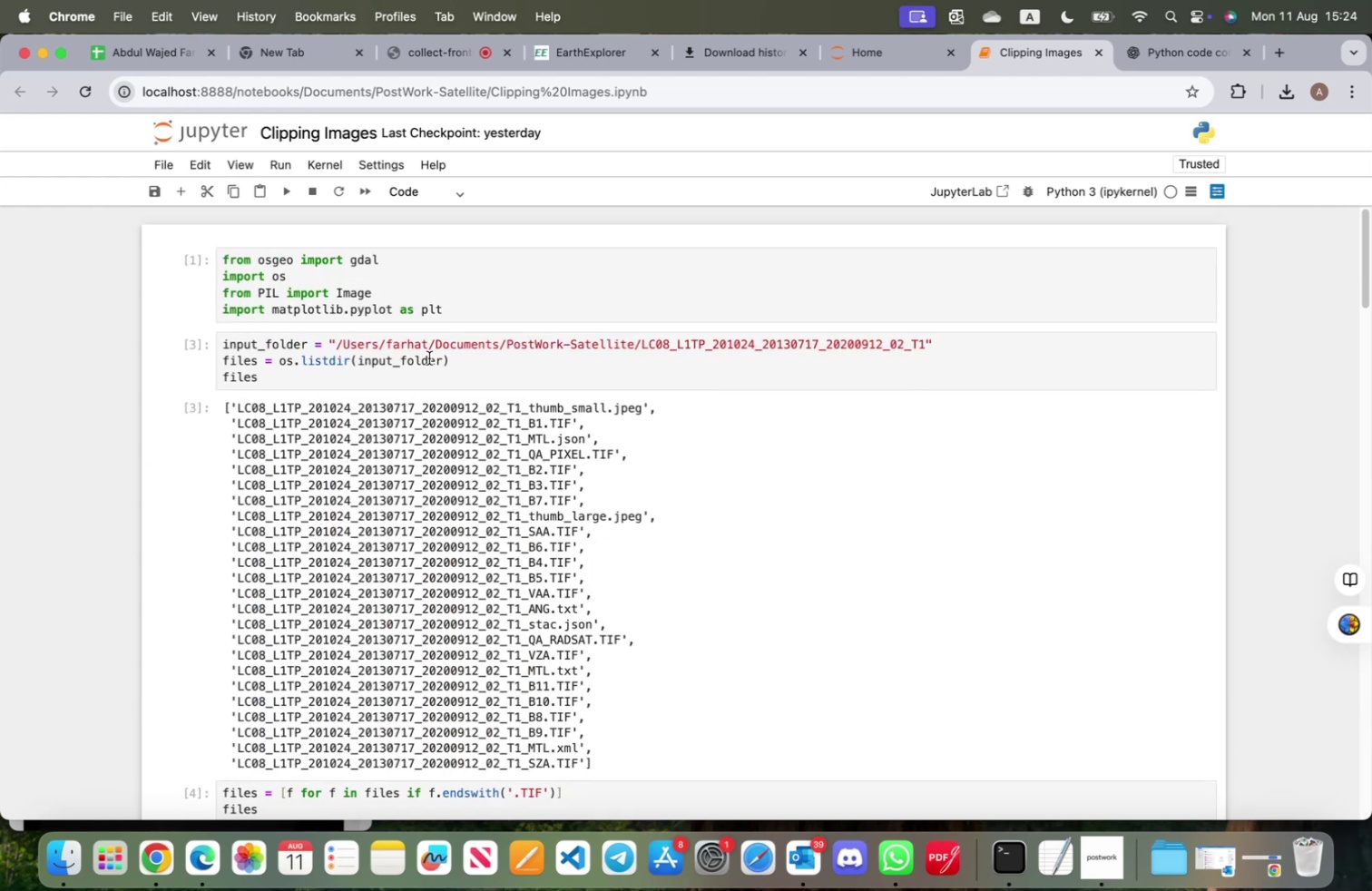 
scroll: coordinate [432, 385], scroll_direction: down, amount: 71.0
 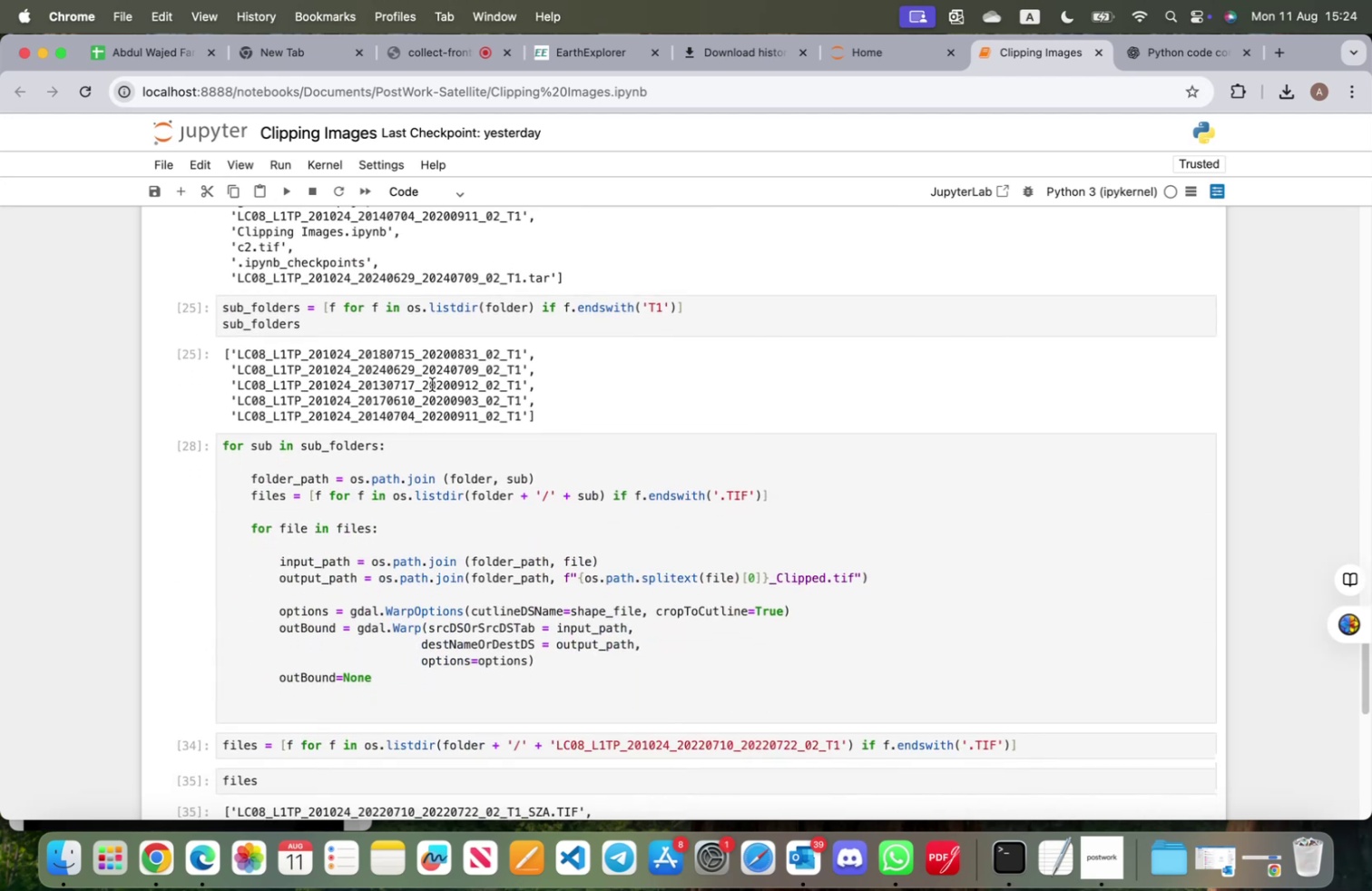 
wait(5.43)
 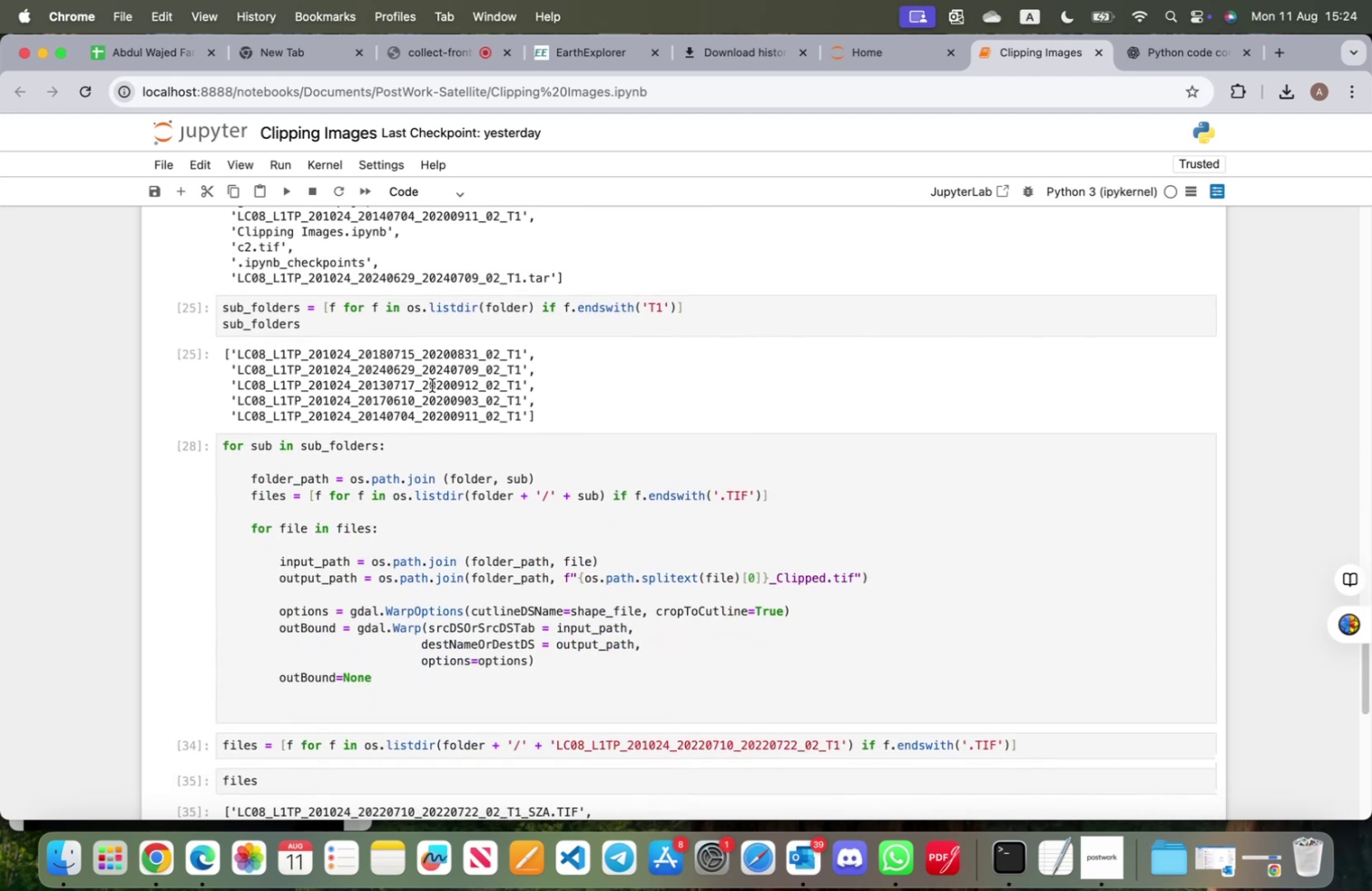 
scroll: coordinate [290, 377], scroll_direction: up, amount: 9.0
 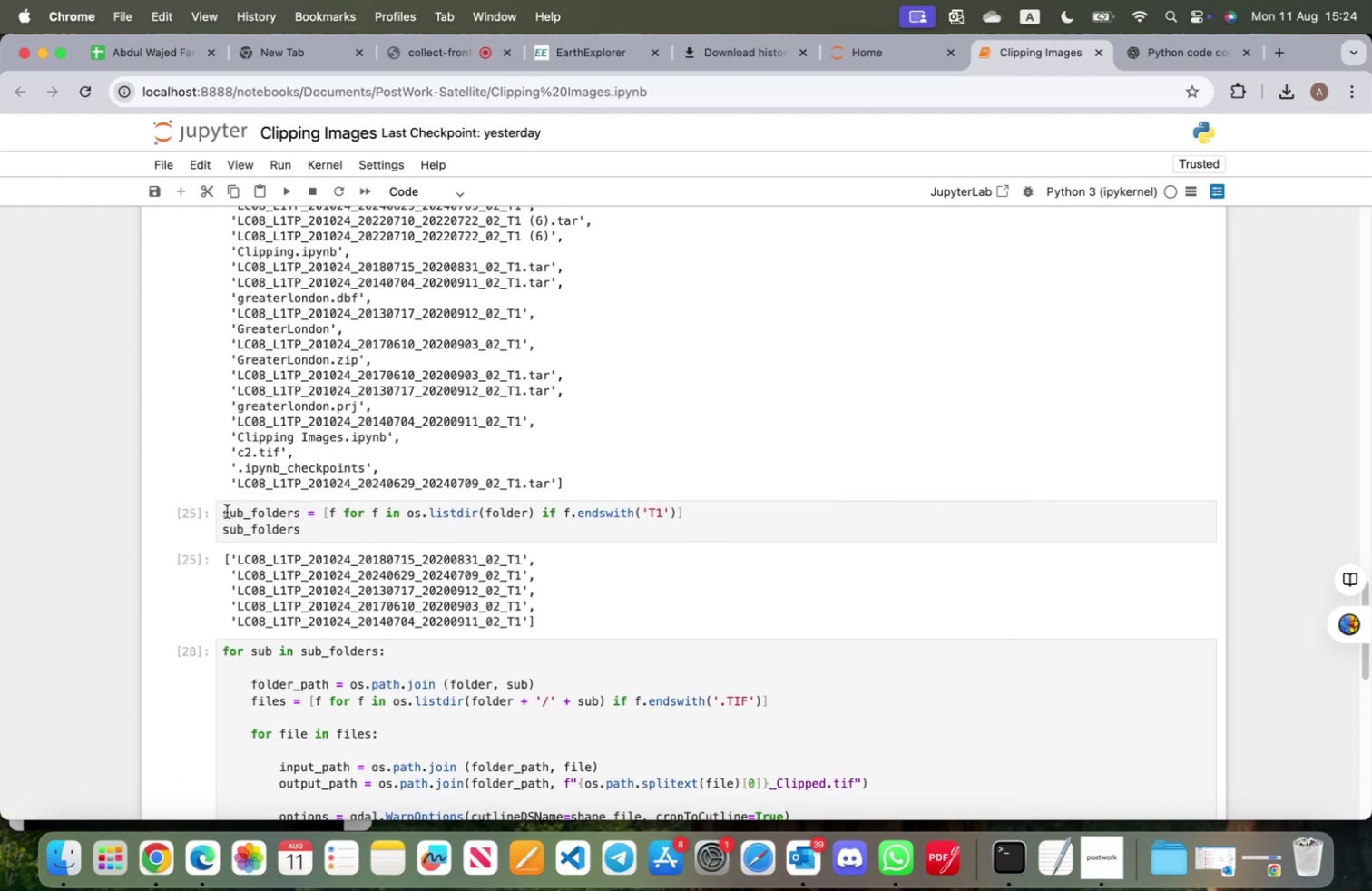 
left_click_drag(start_coordinate=[220, 511], to_coordinate=[710, 516])
 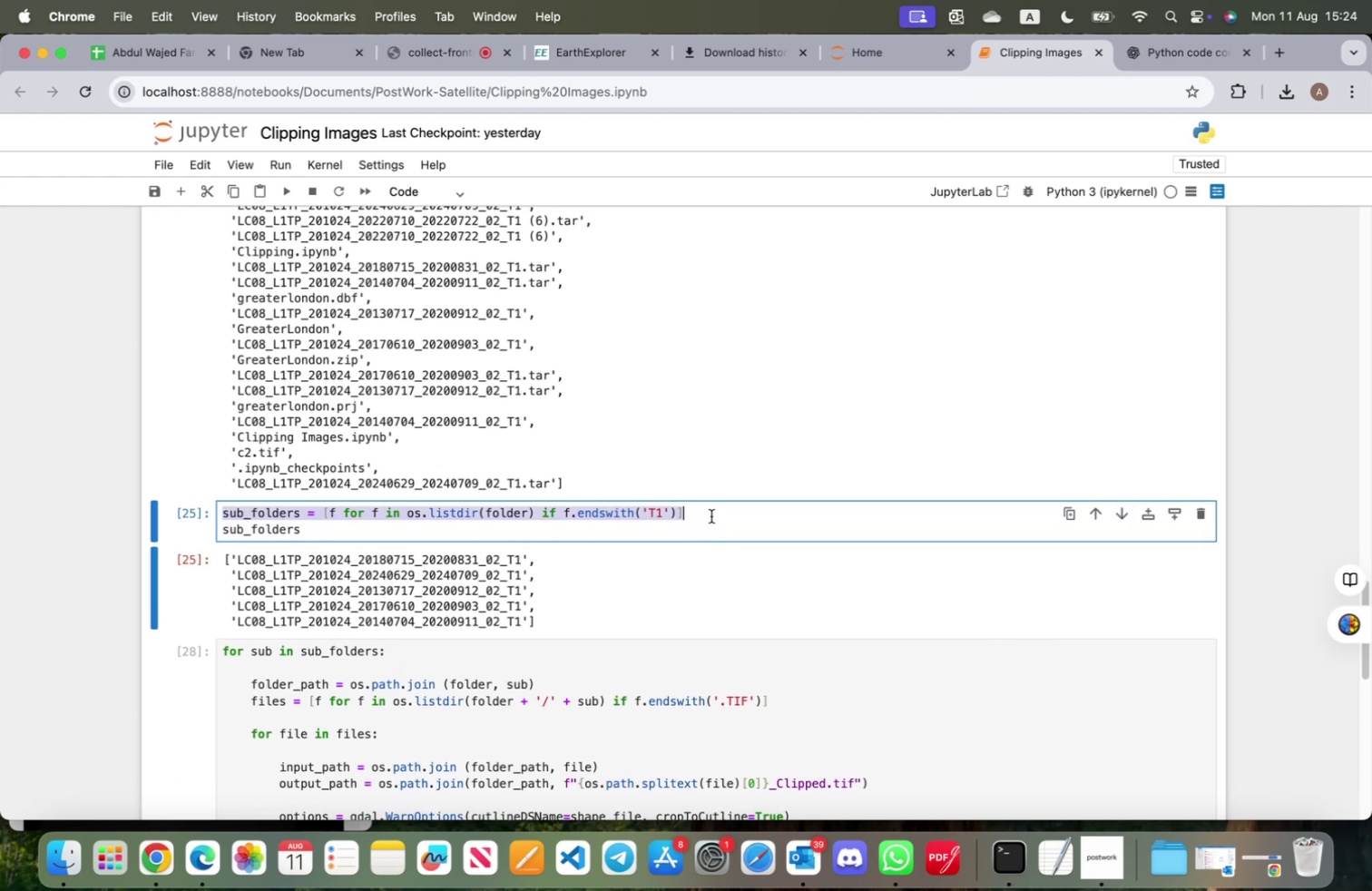 
key(Meta+CommandLeft)
 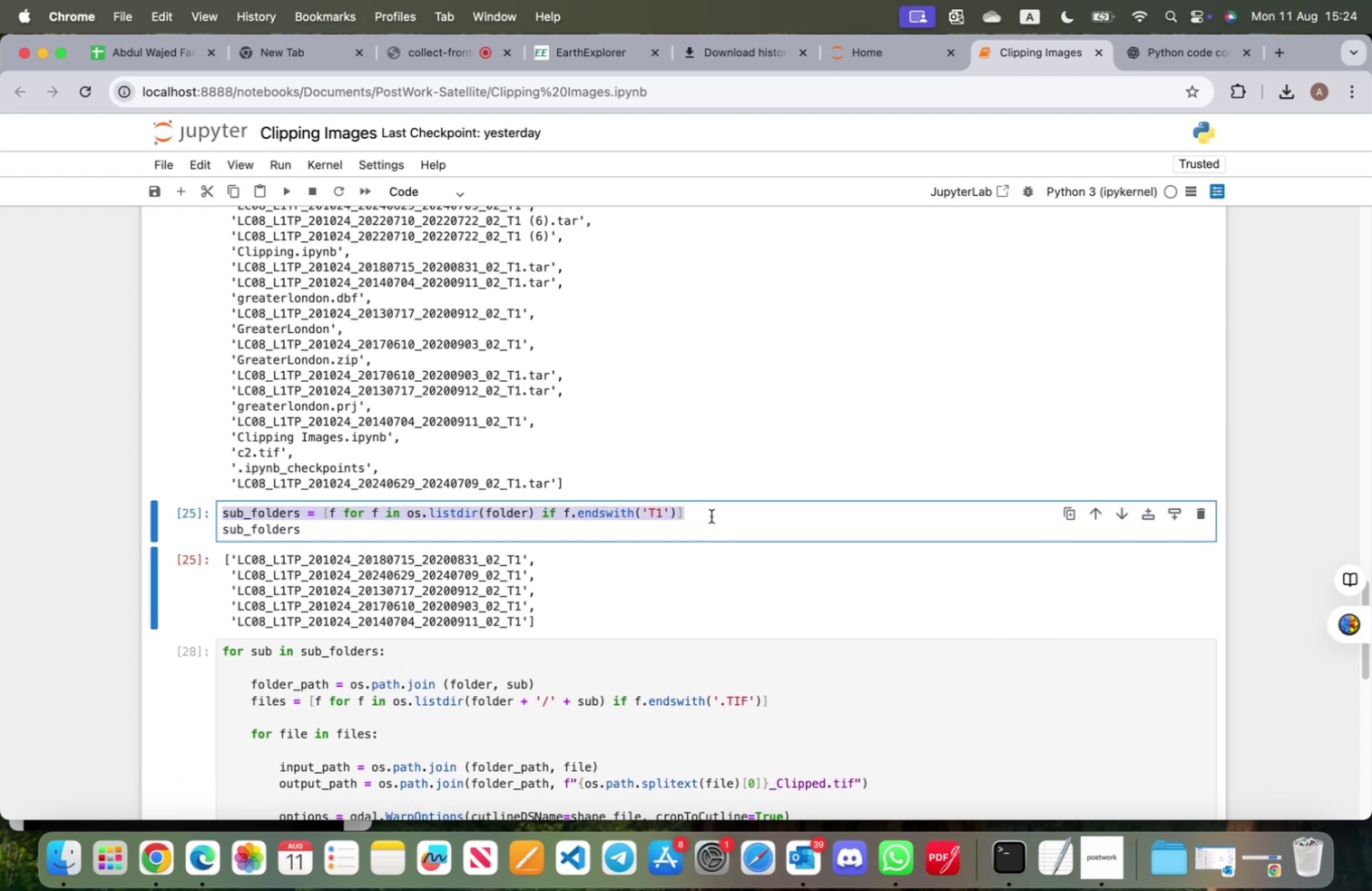 
key(Meta+X)
 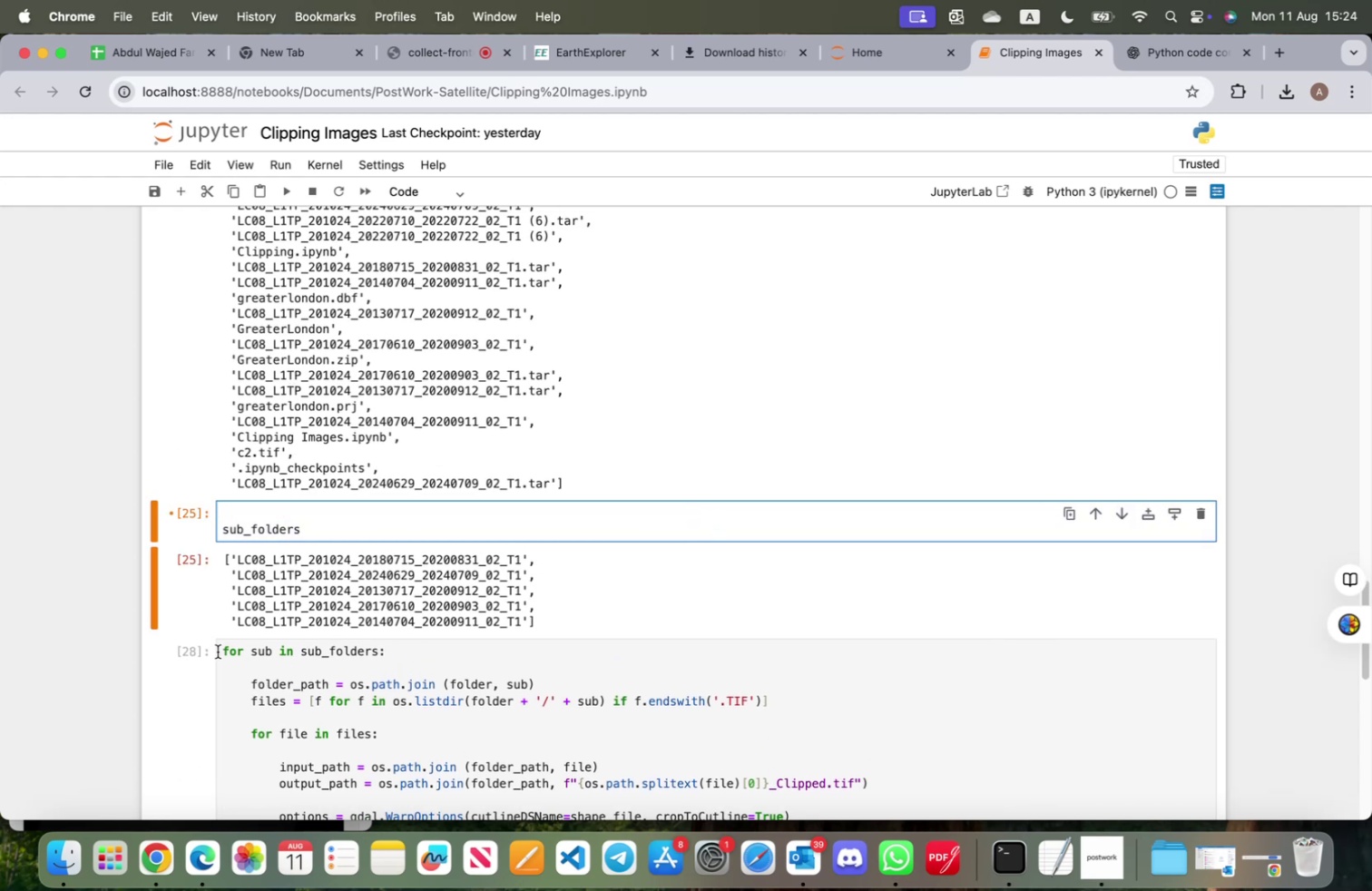 
left_click([222, 650])
 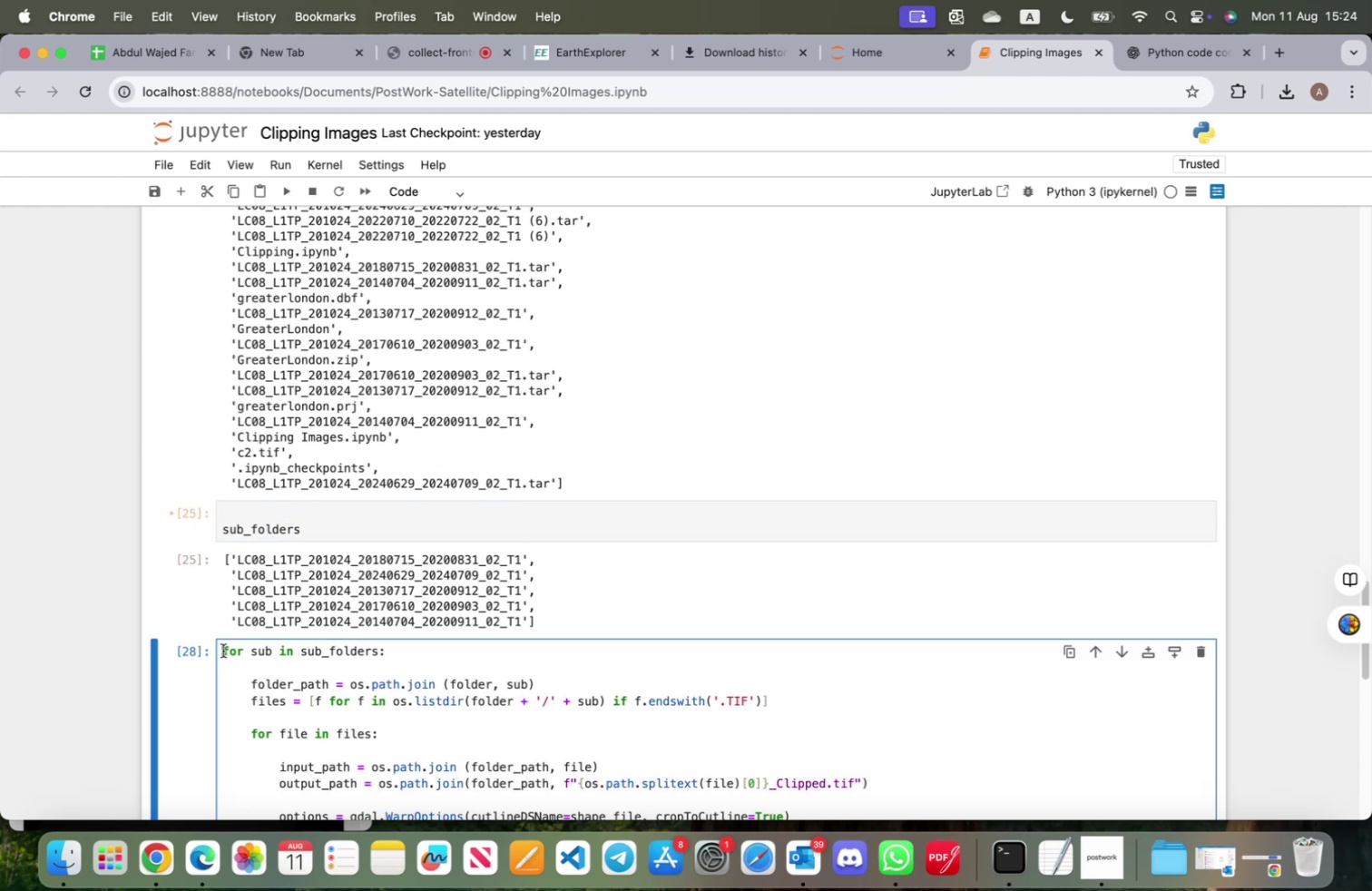 
key(Enter)
 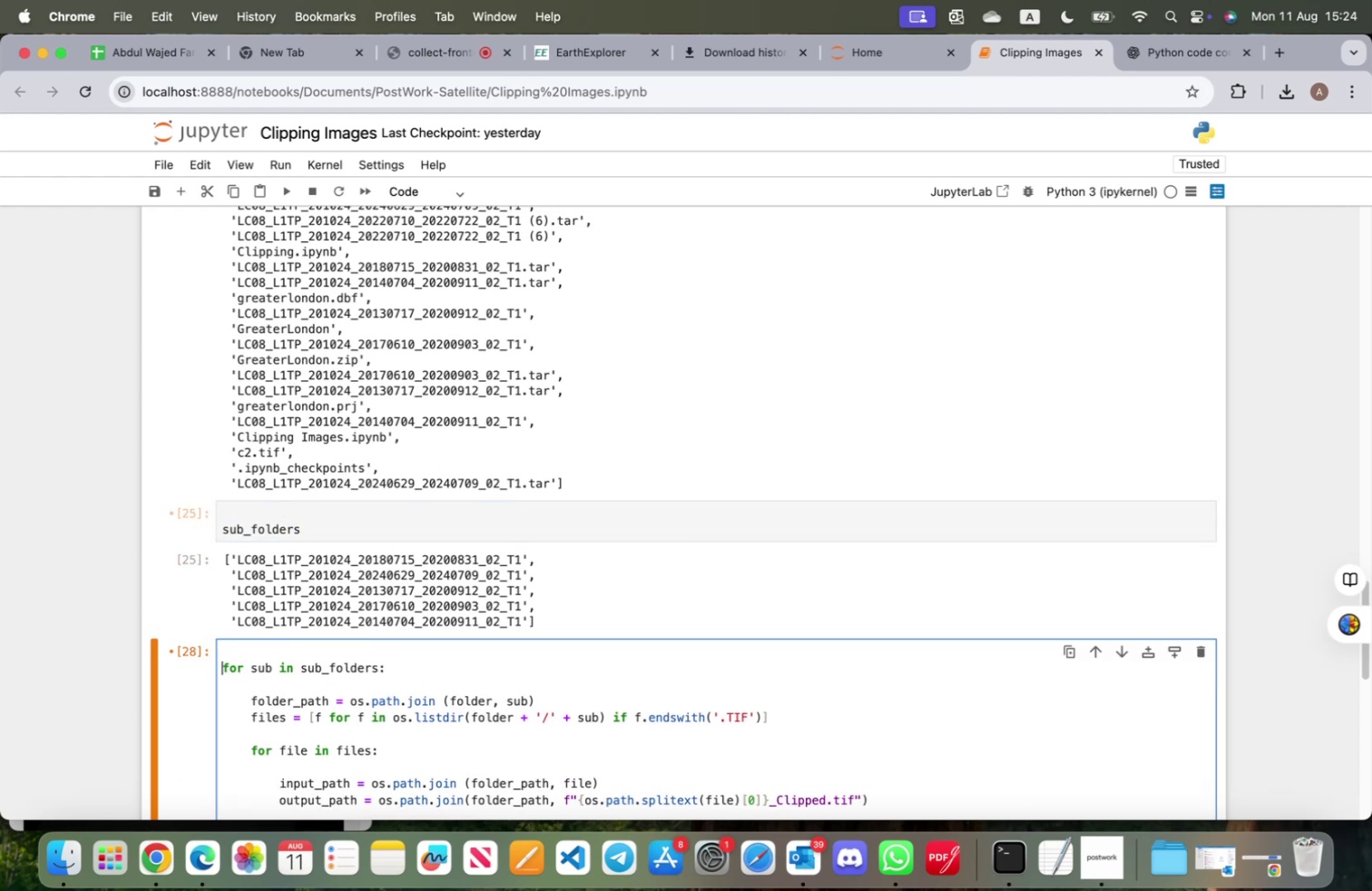 
key(ArrowUp)
 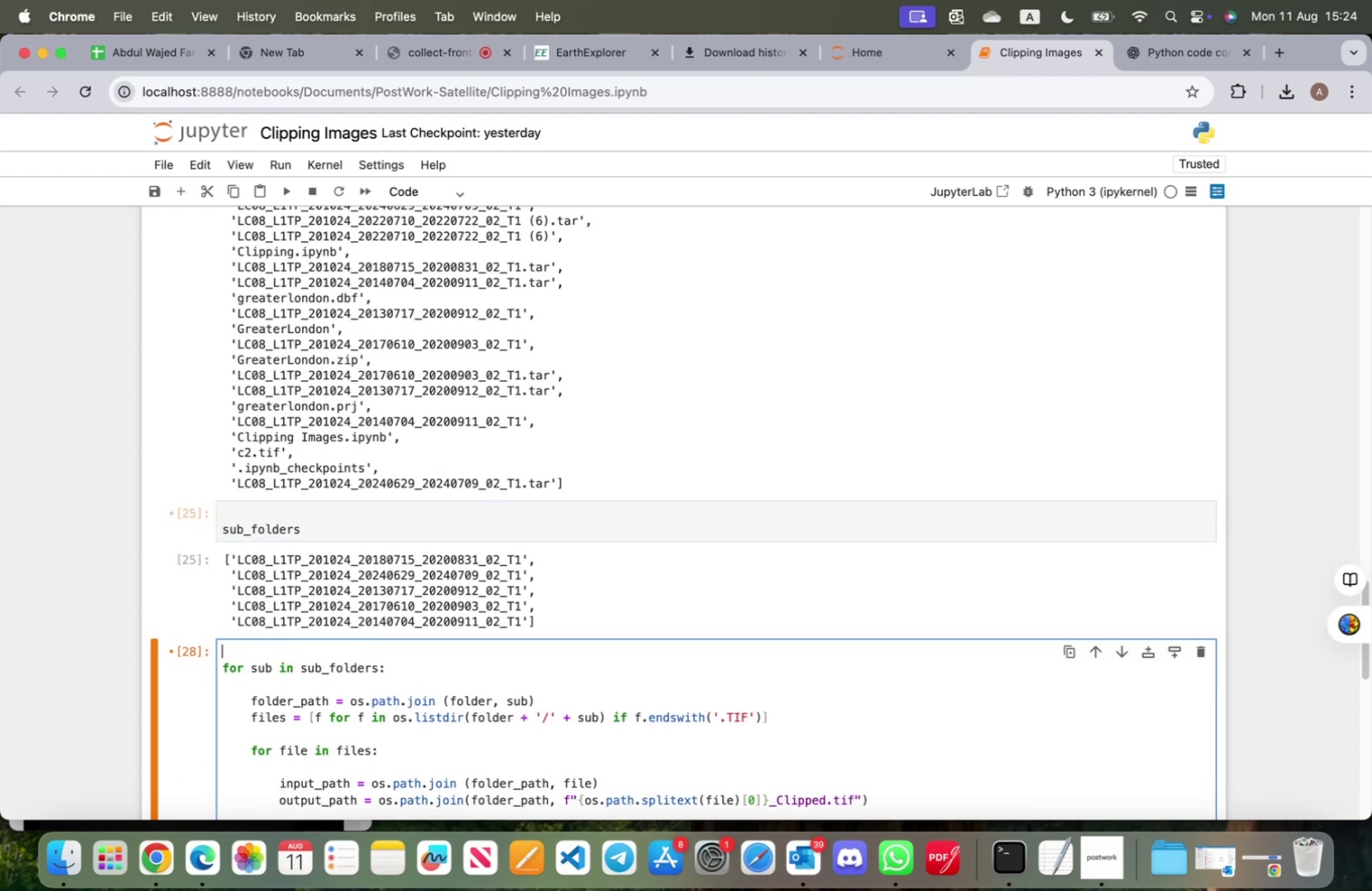 
key(Meta+CommandLeft)
 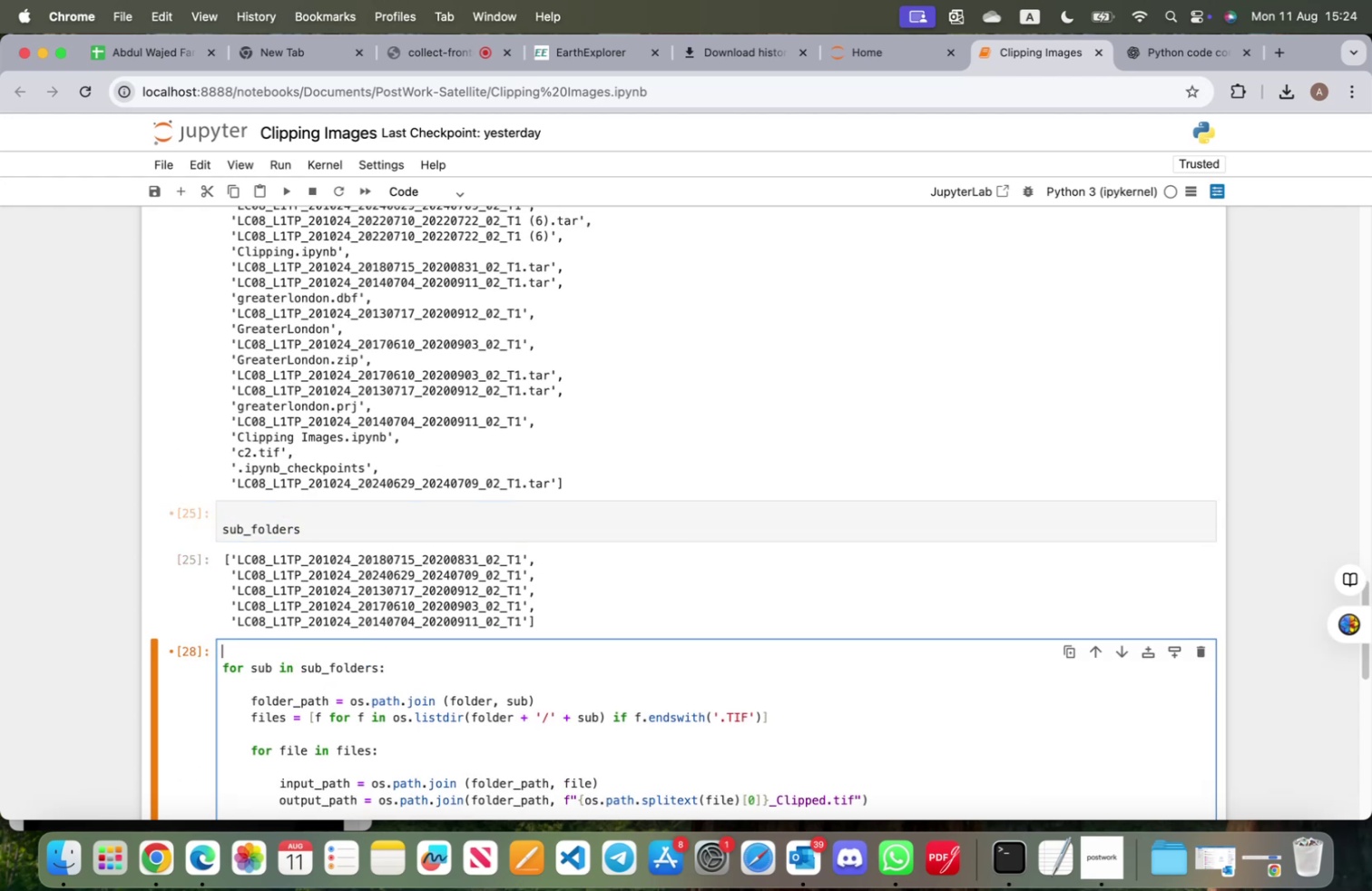 
key(Meta+V)
 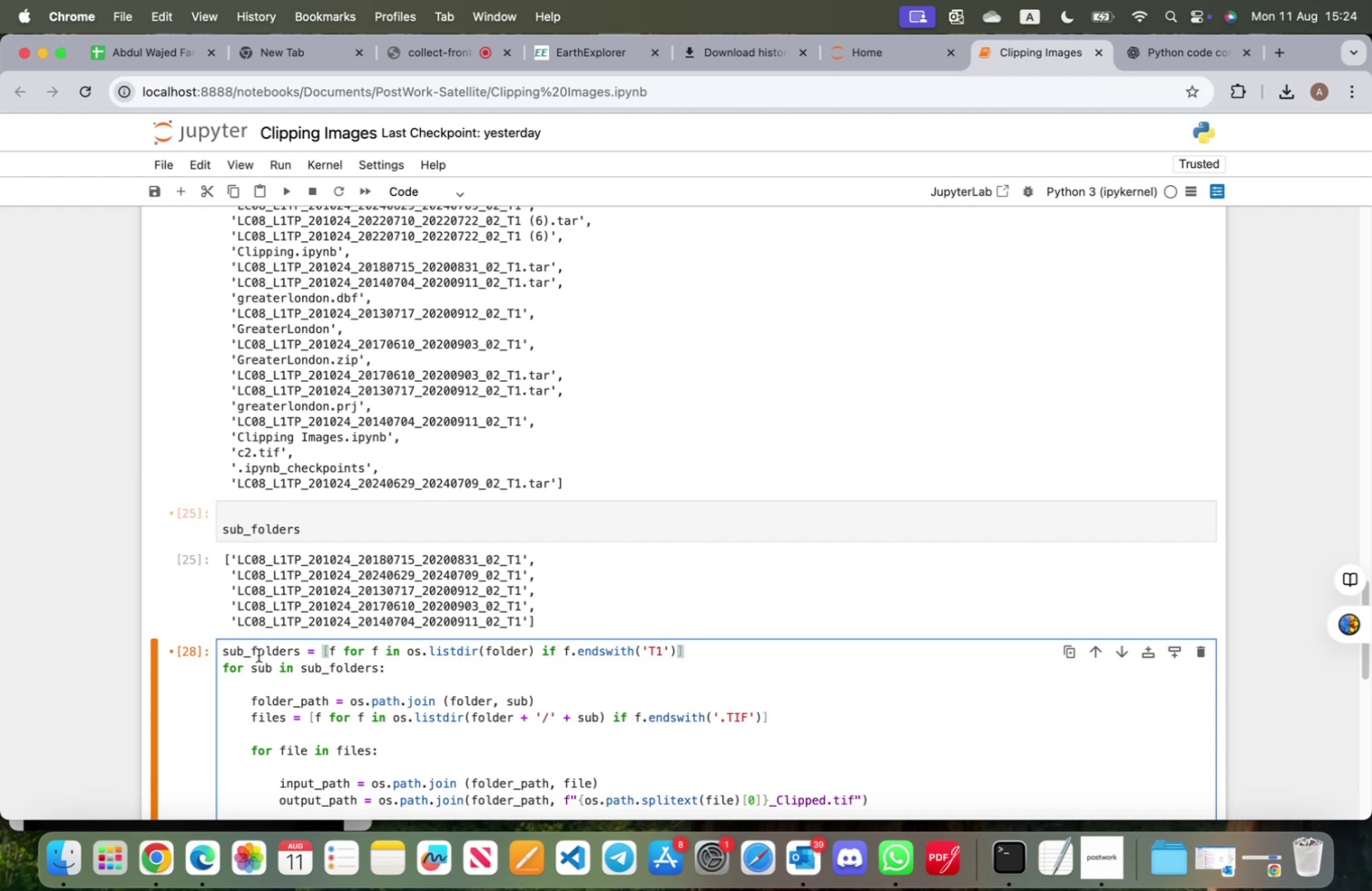 
left_click([251, 651])
 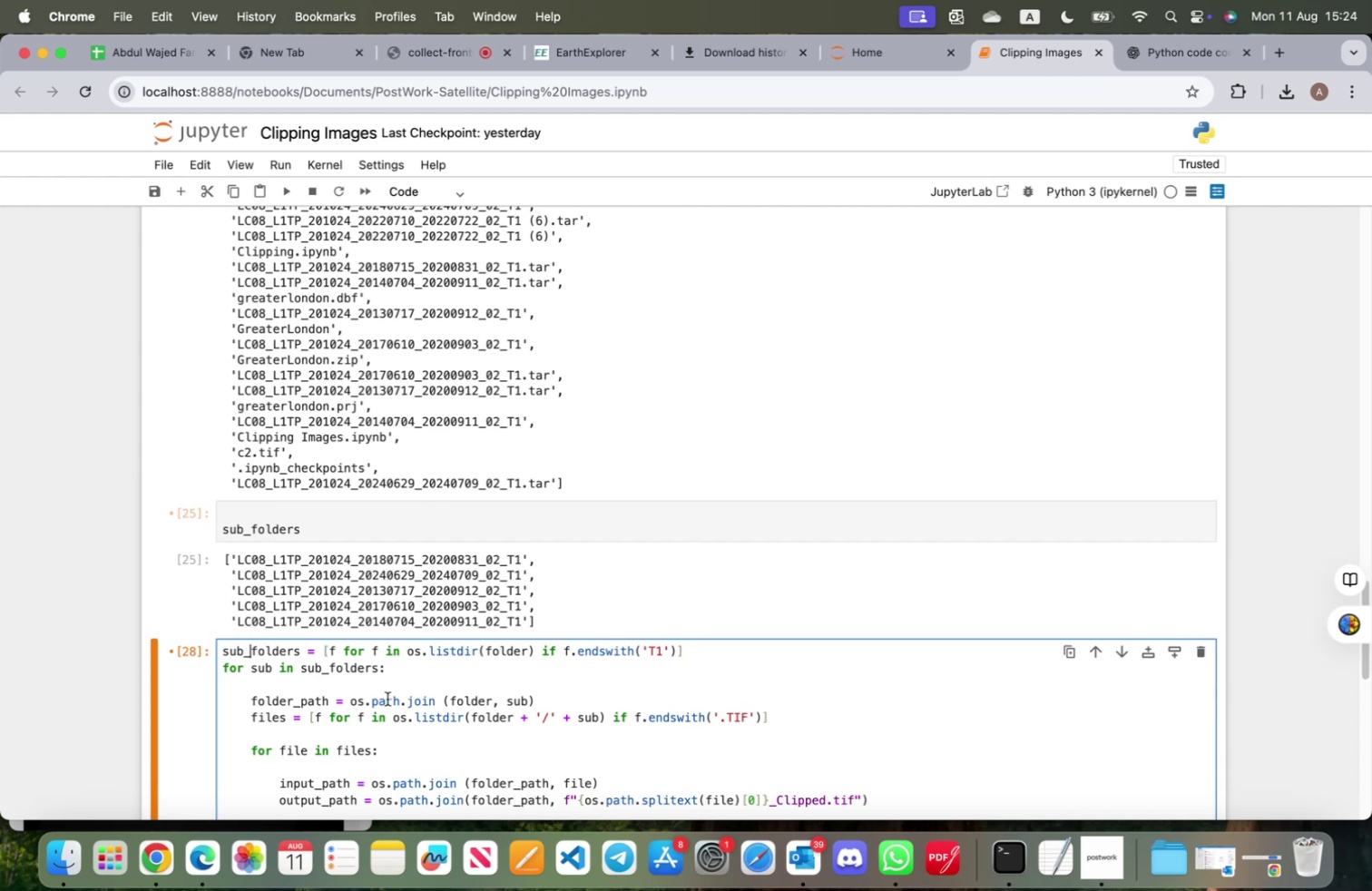 
hold_key(key=Backspace, duration=0.66)
 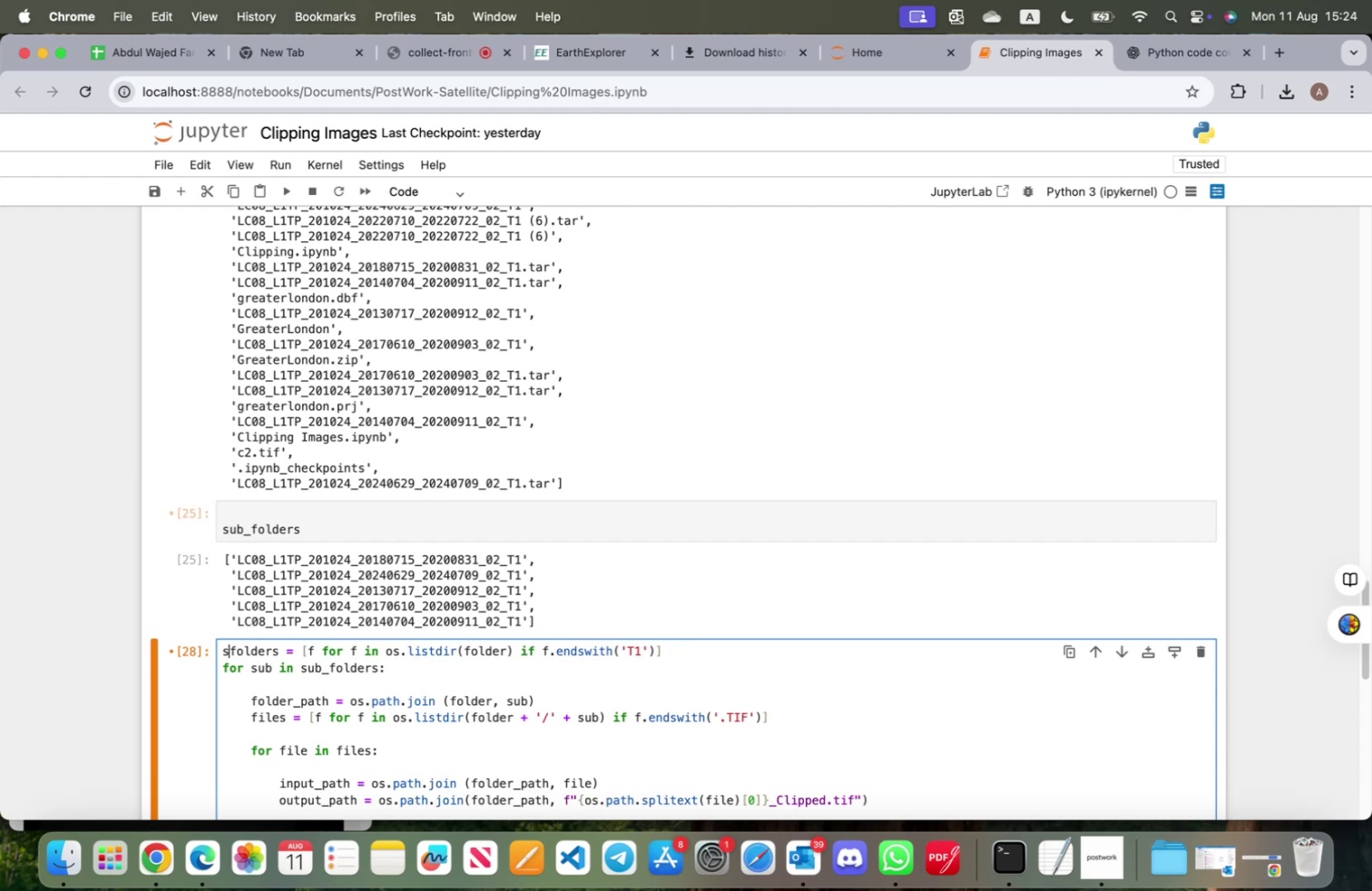 
key(Backspace)
 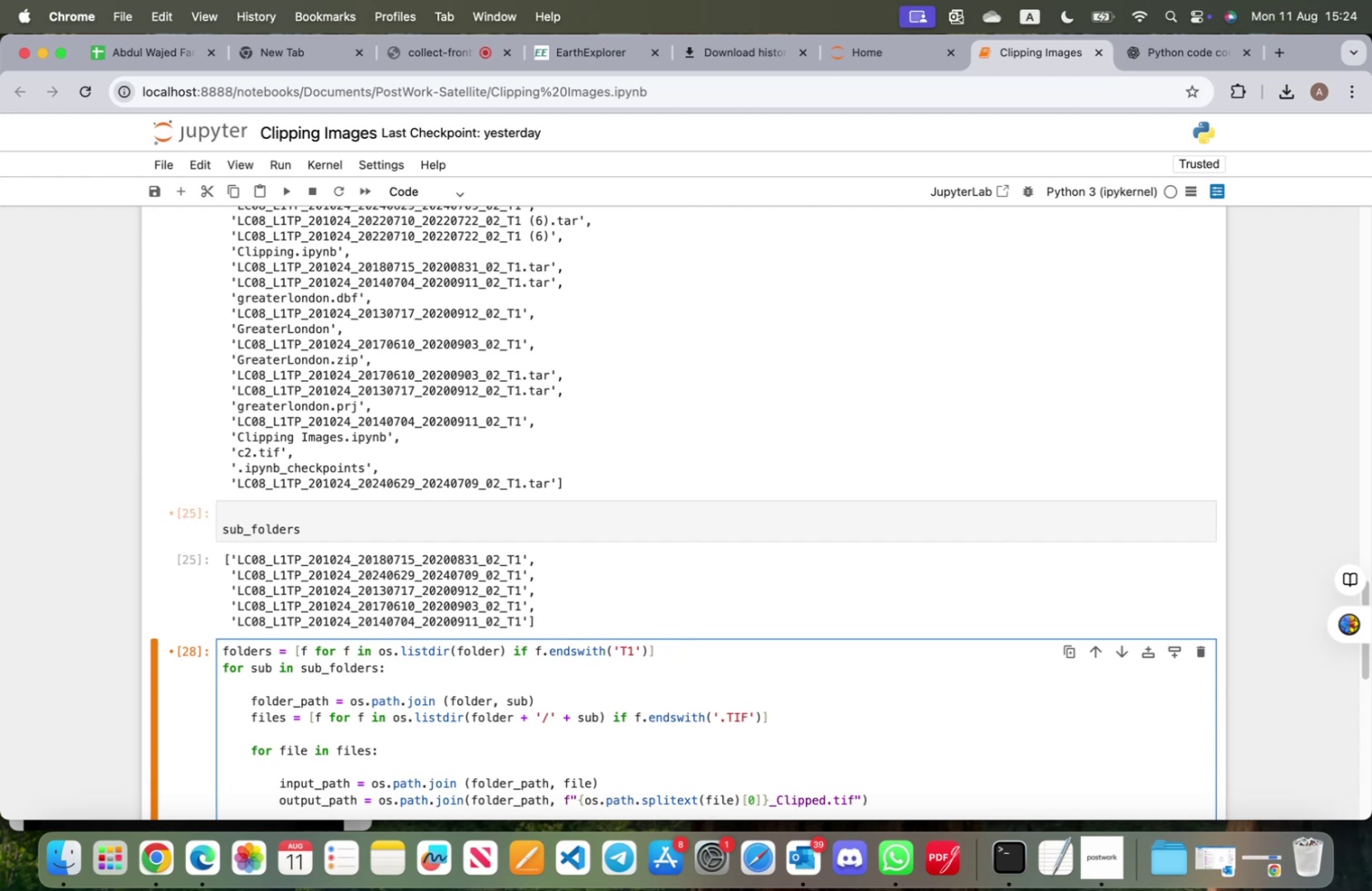 
key(Enter)
 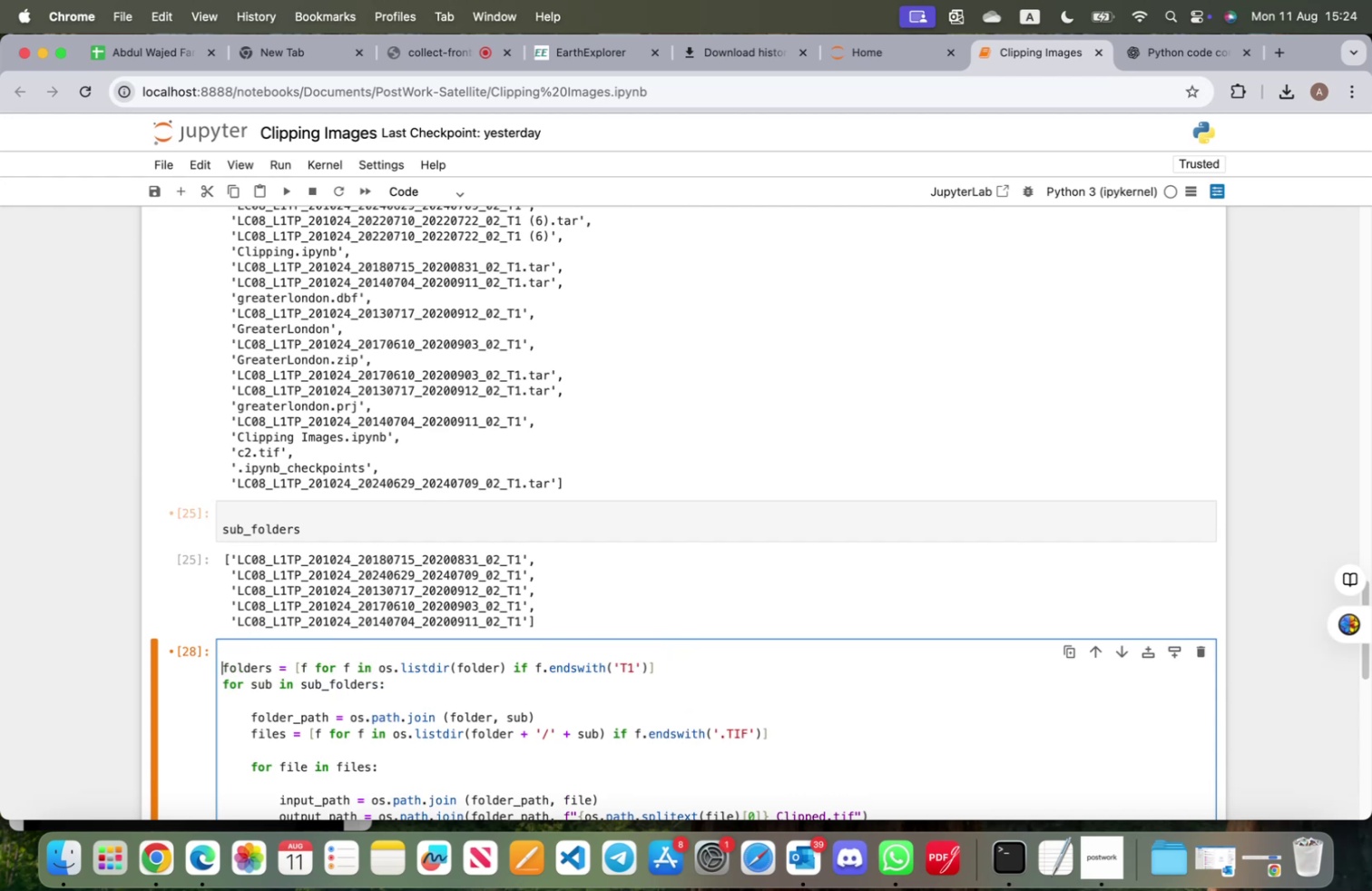 
key(ArrowUp)
 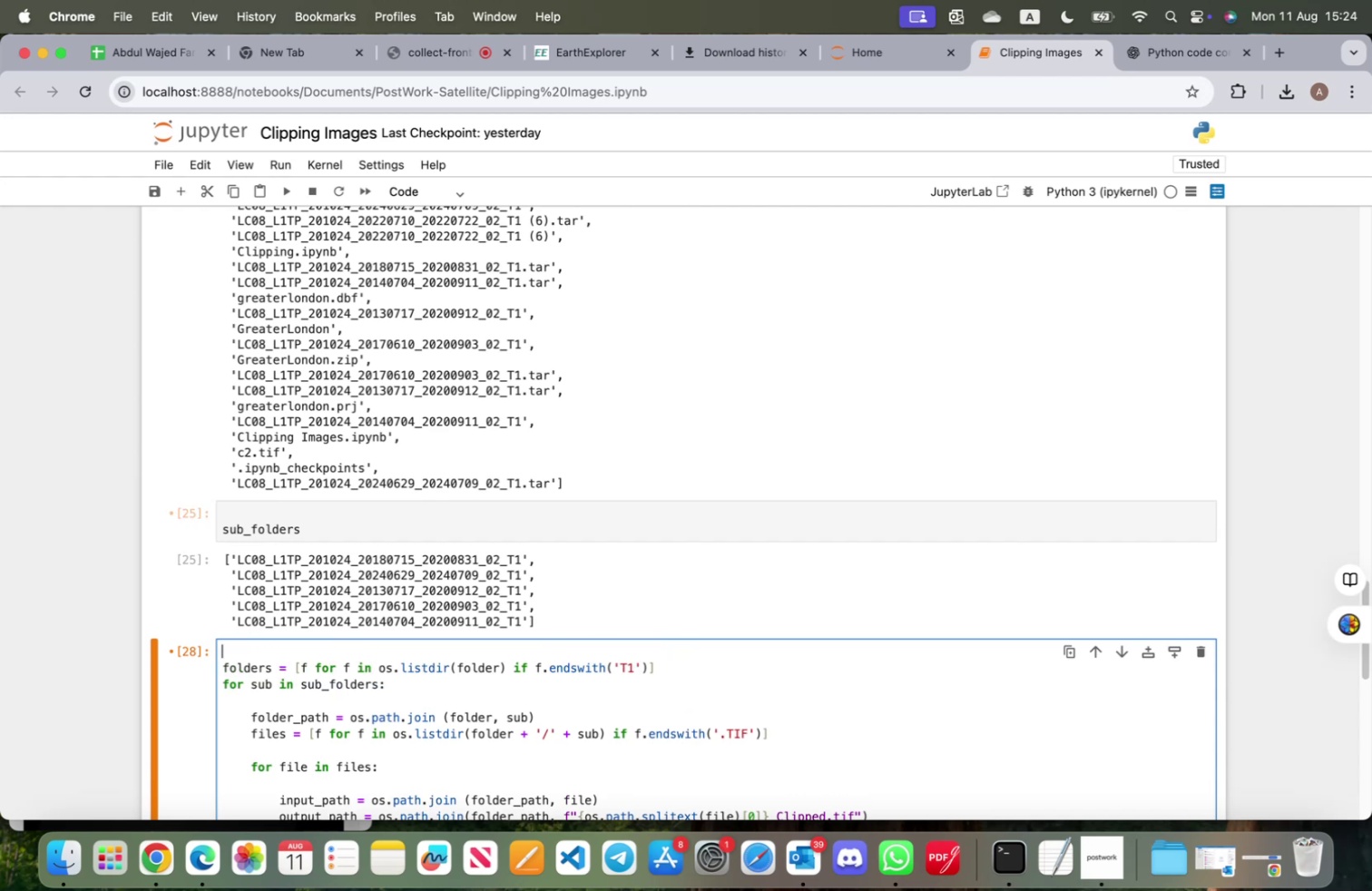 
type(directory = ")
 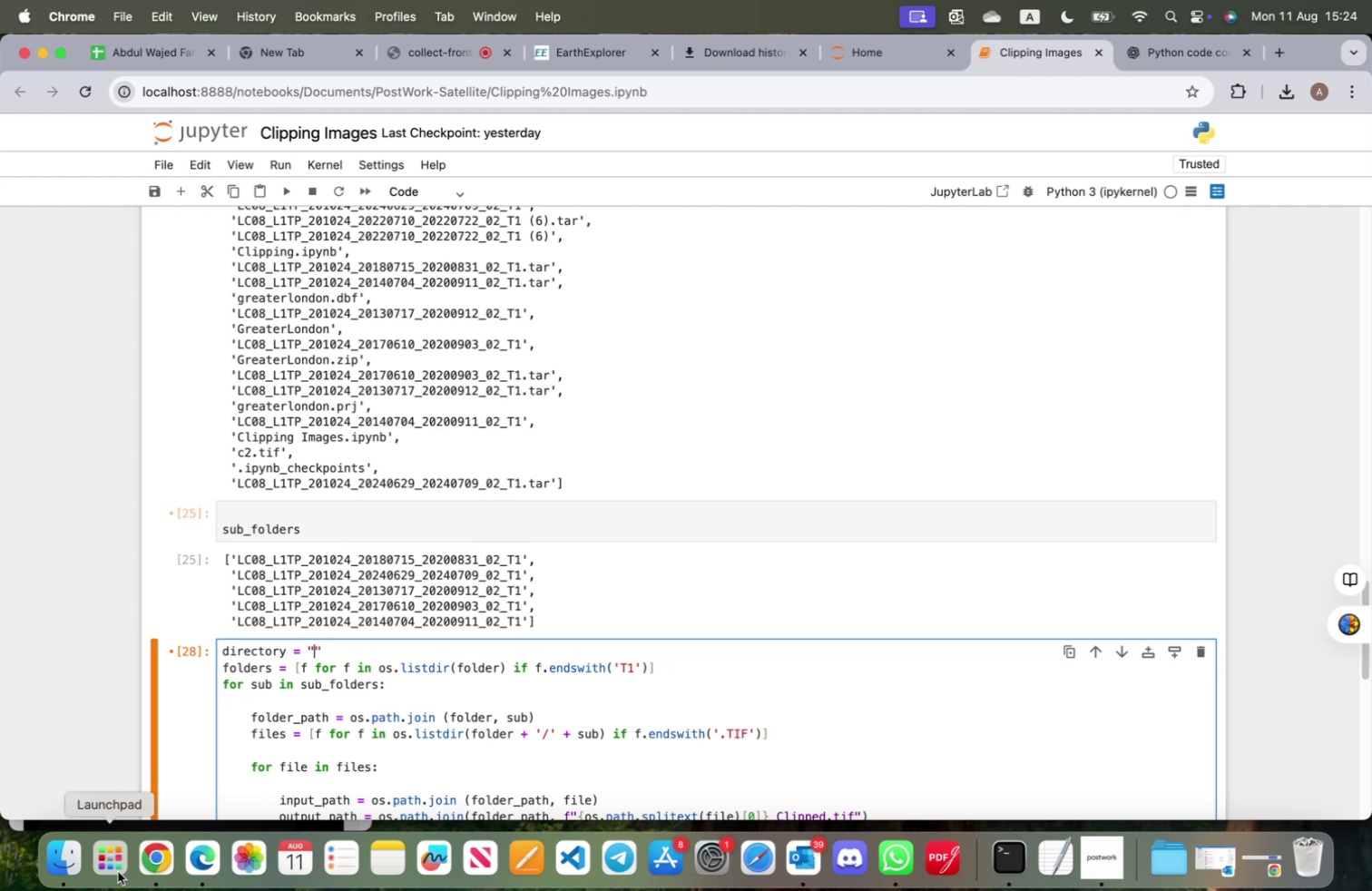 
left_click([72, 855])
 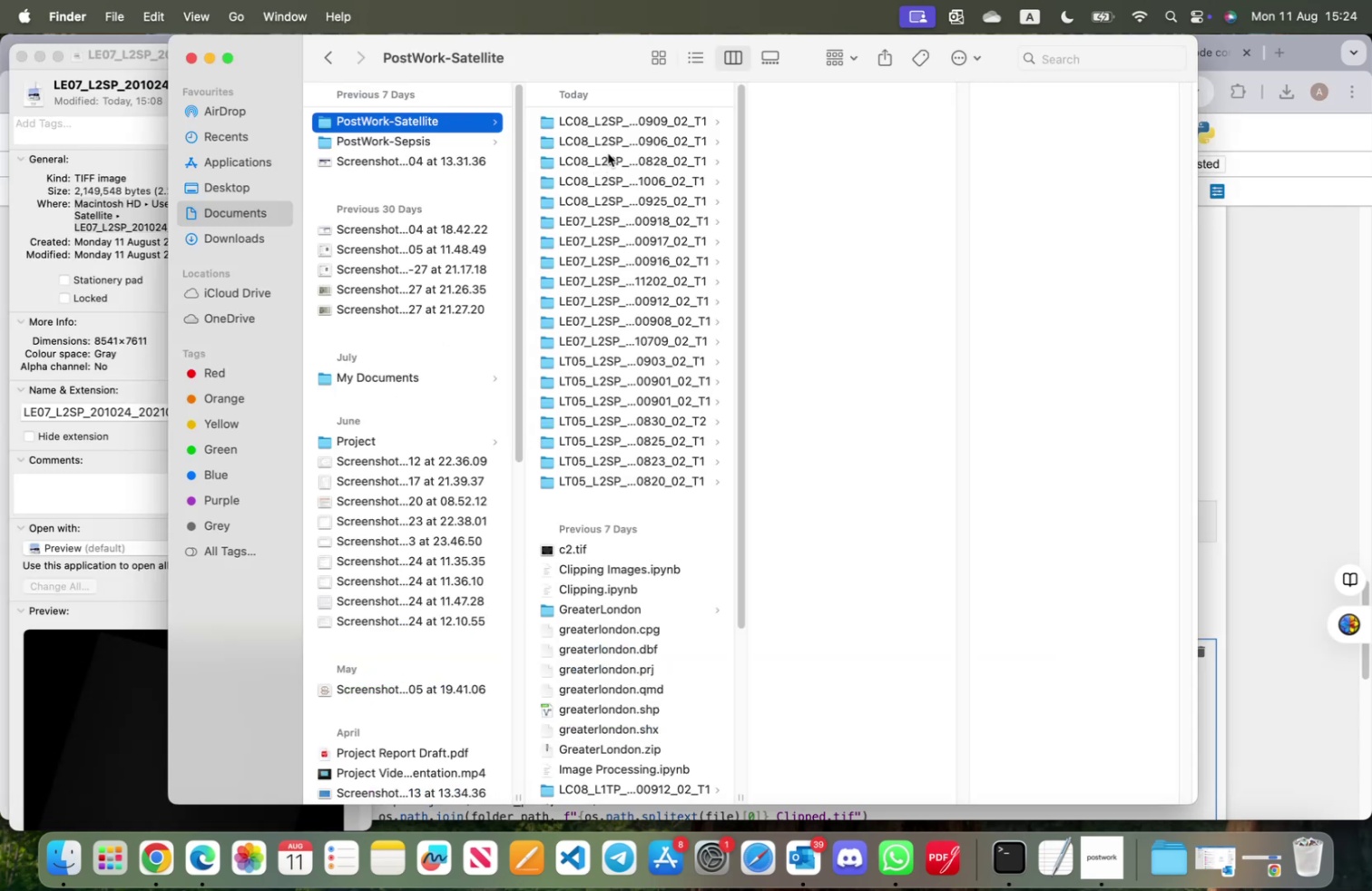 
left_click([617, 156])
 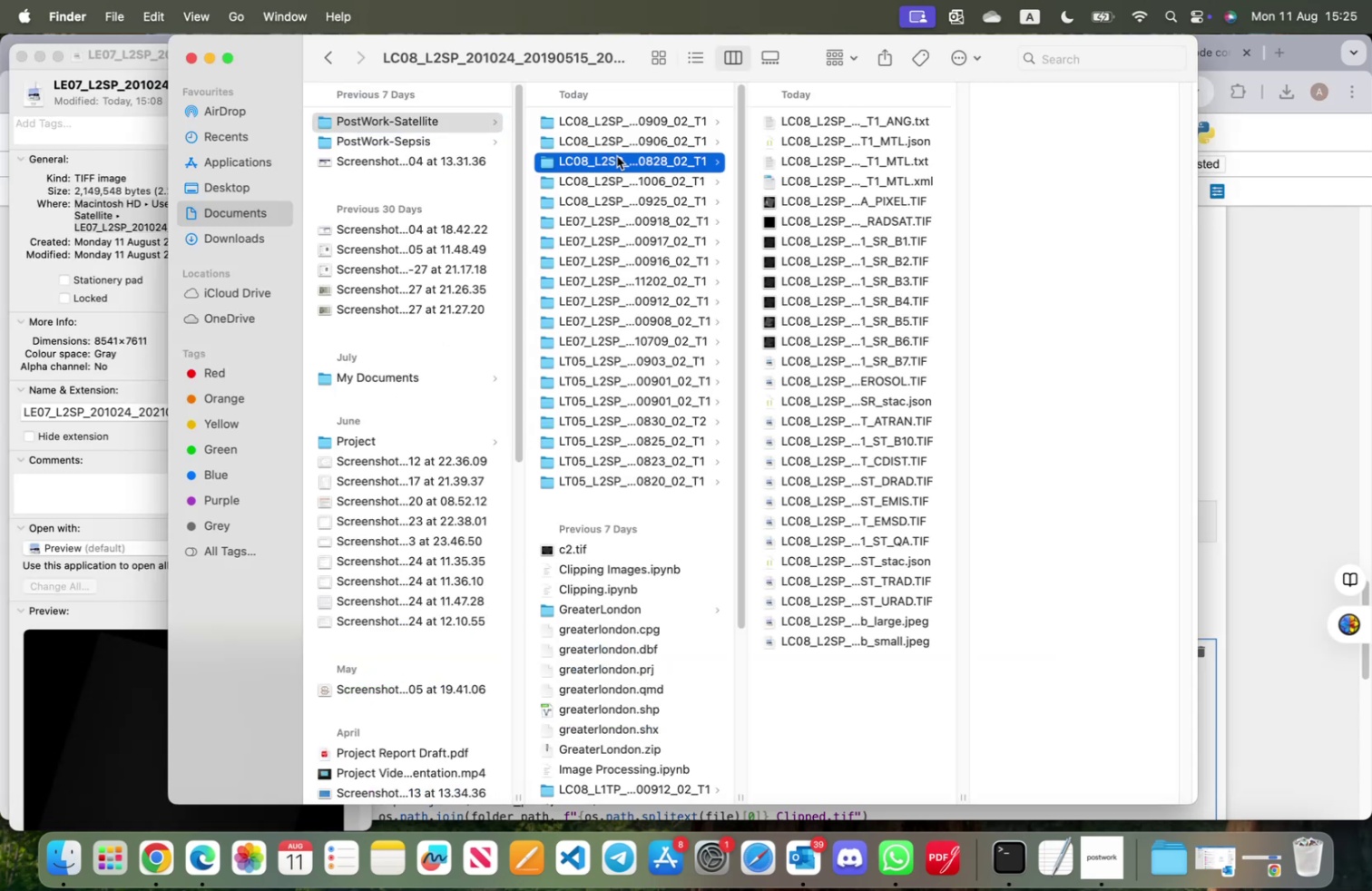 
right_click([617, 156])
 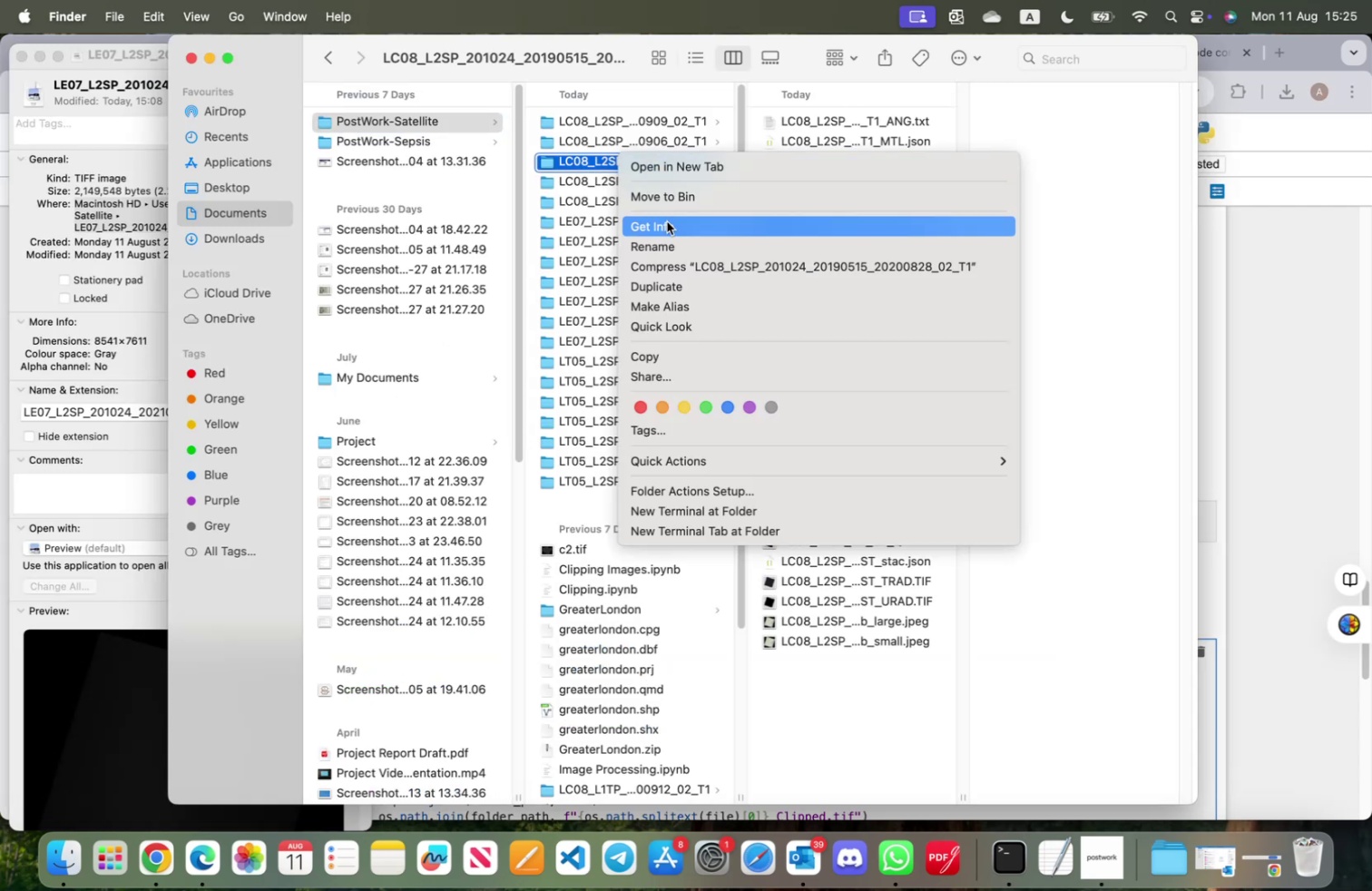 
left_click([667, 221])
 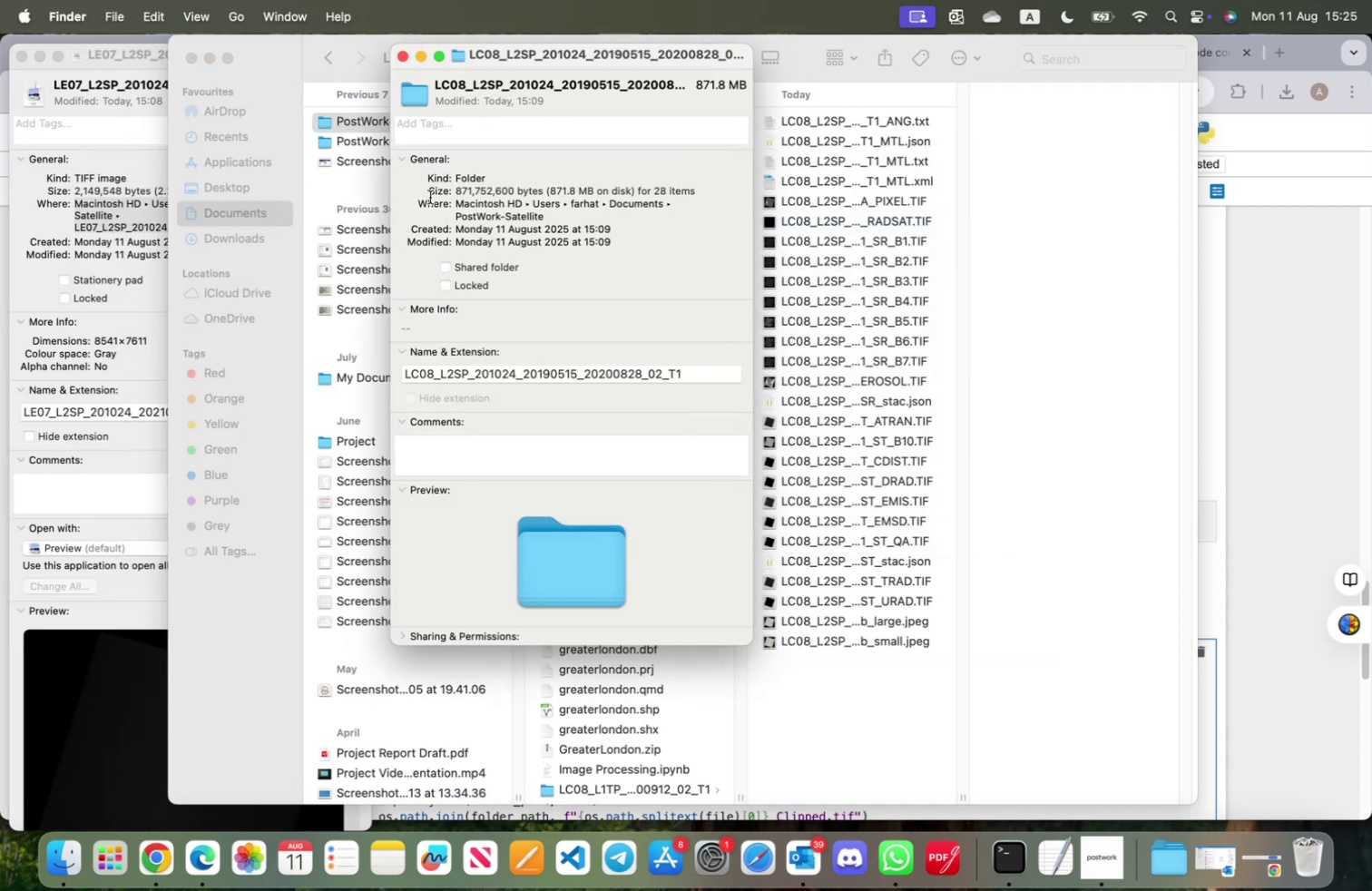 
left_click_drag(start_coordinate=[454, 203], to_coordinate=[591, 227])
 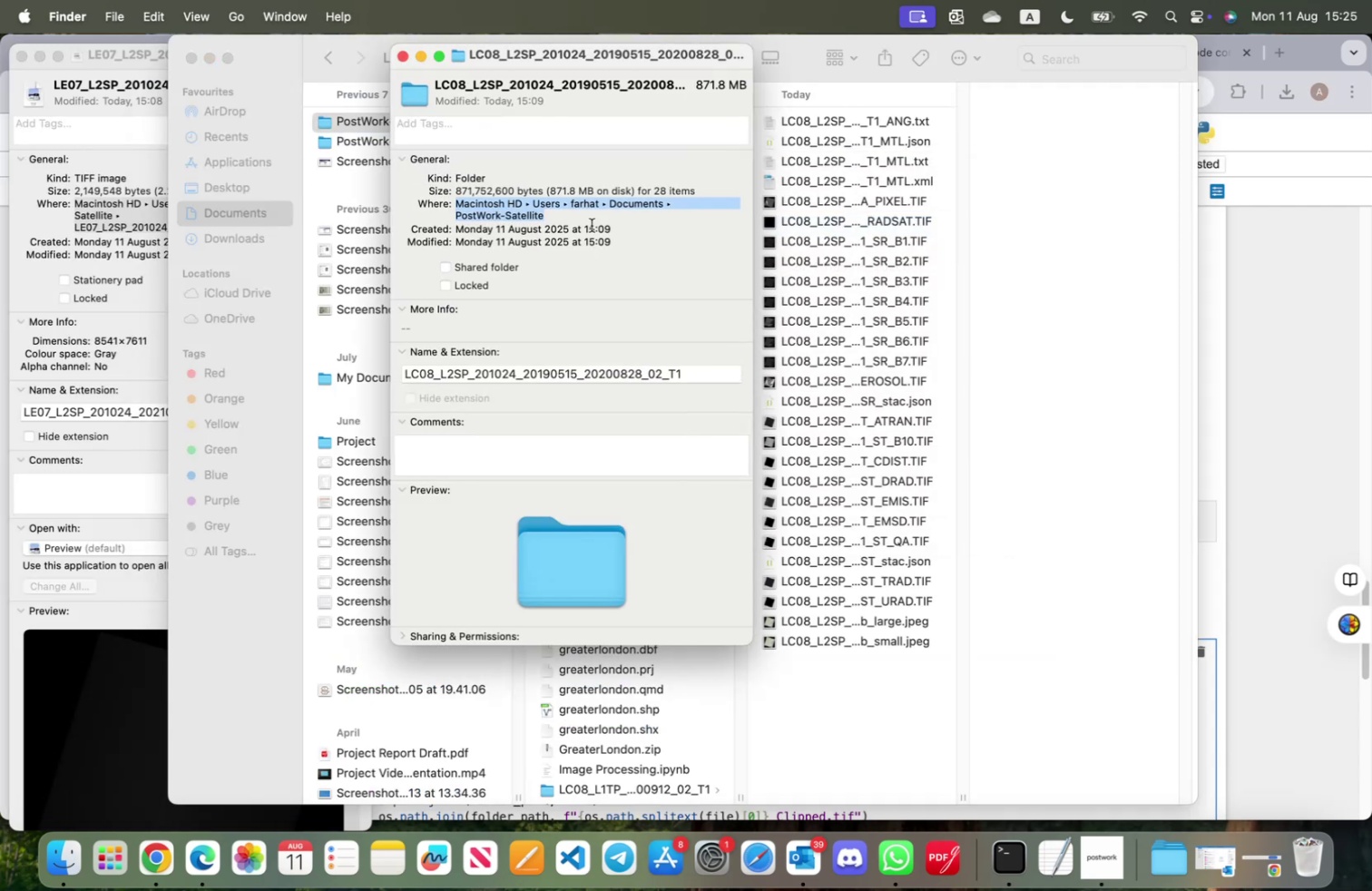 
key(Meta+CommandLeft)
 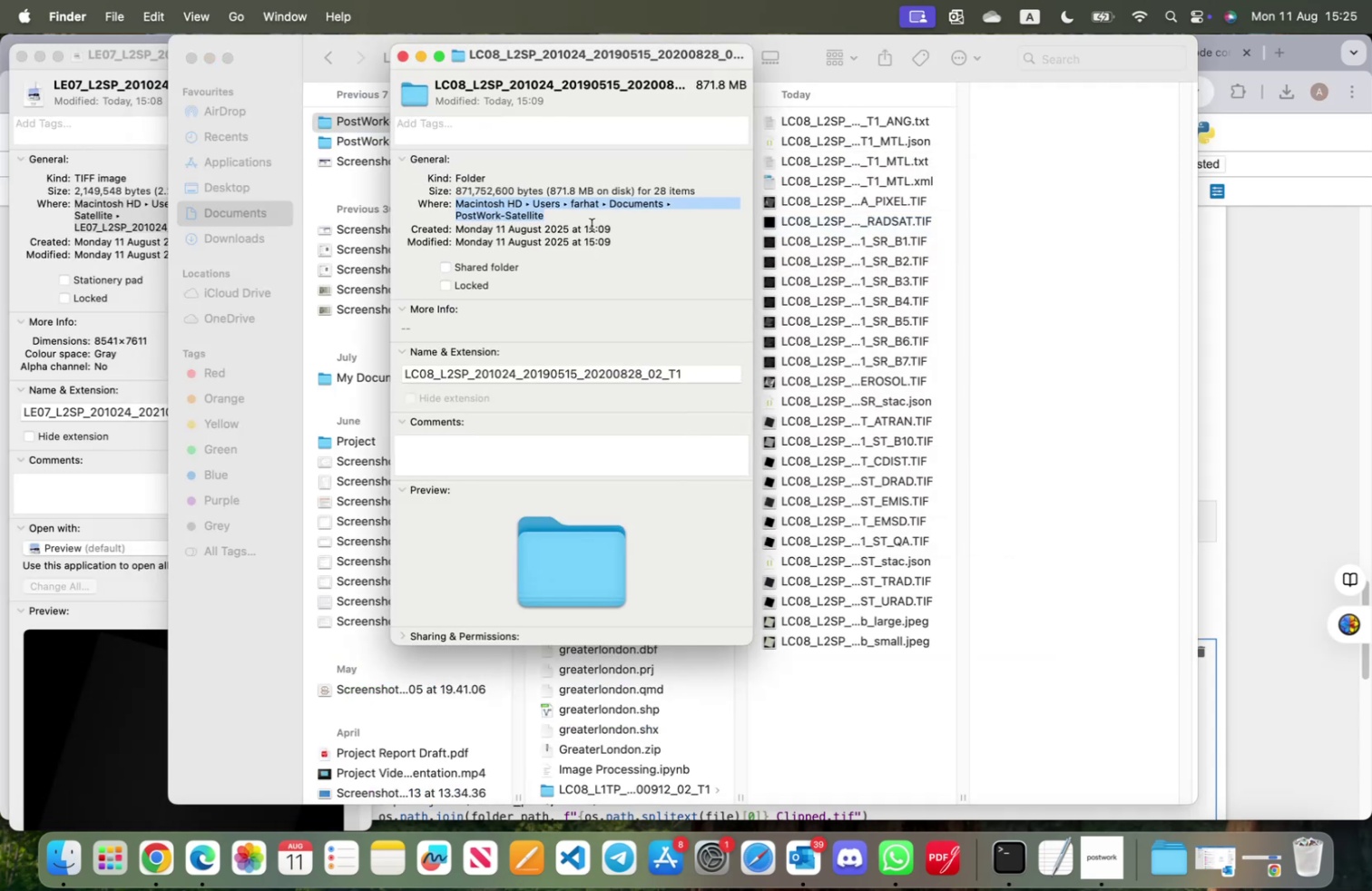 
key(Meta+C)
 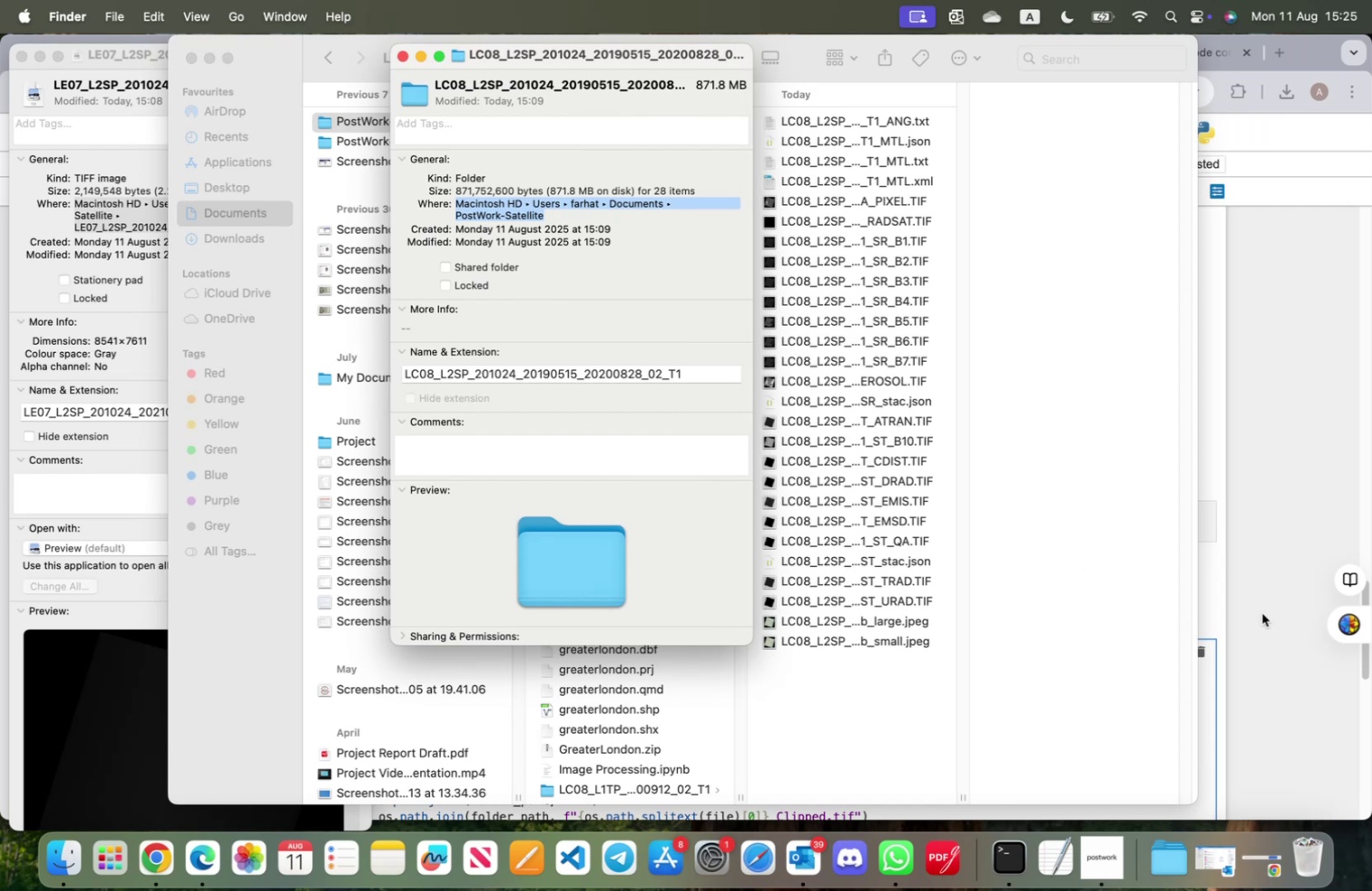 
left_click([1262, 611])
 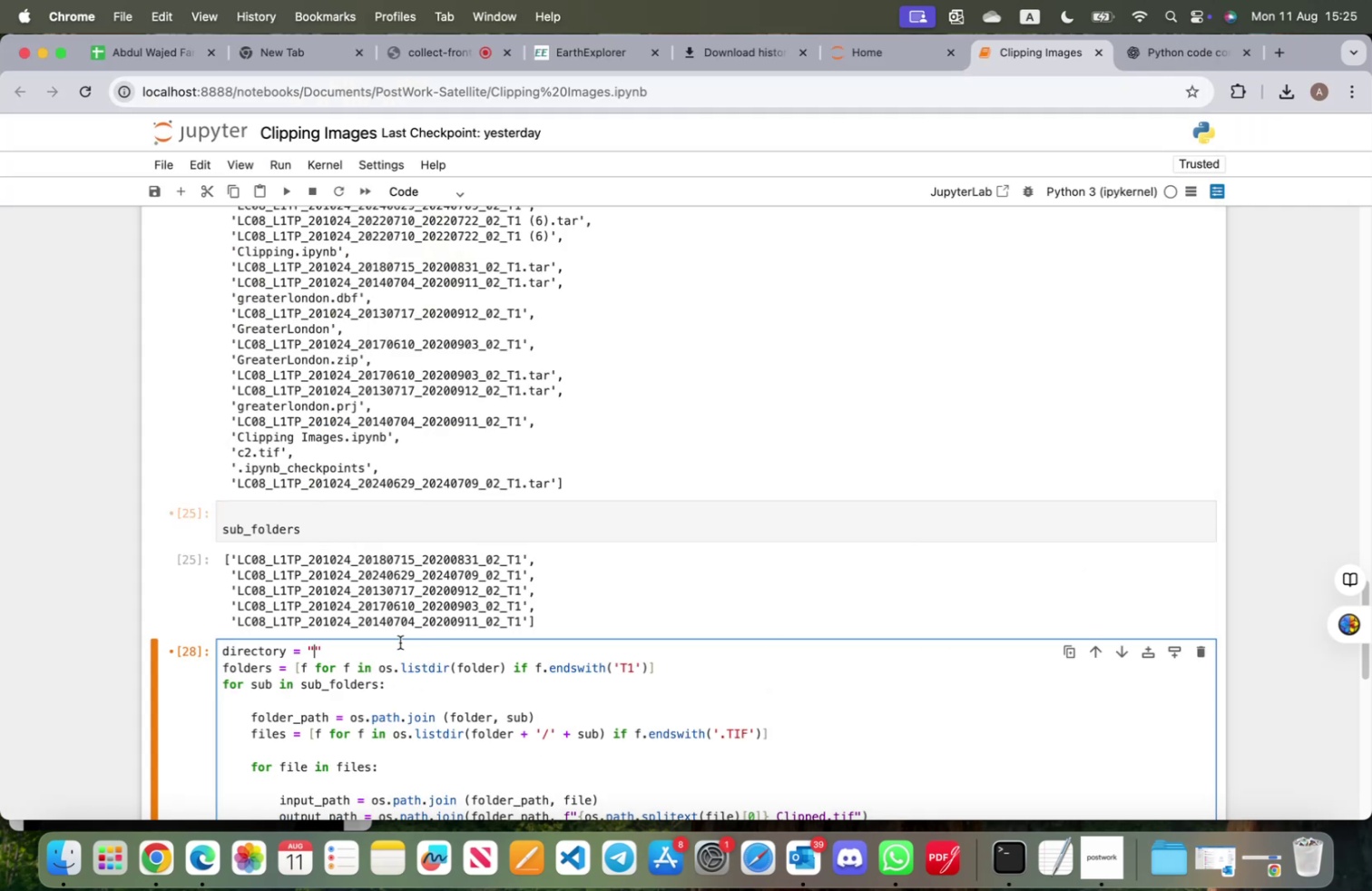 
key(Meta+V)
 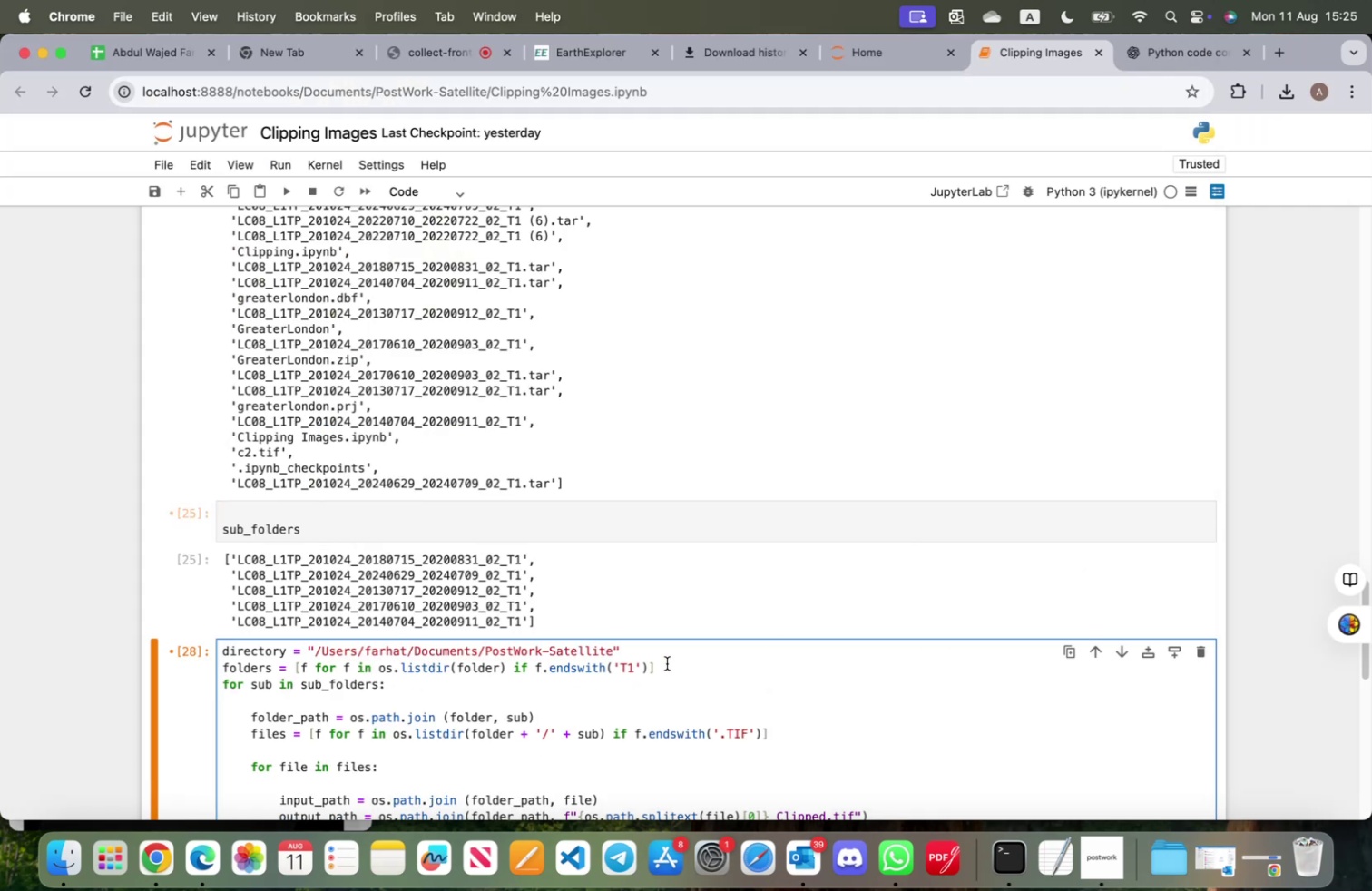 
wait(8.23)
 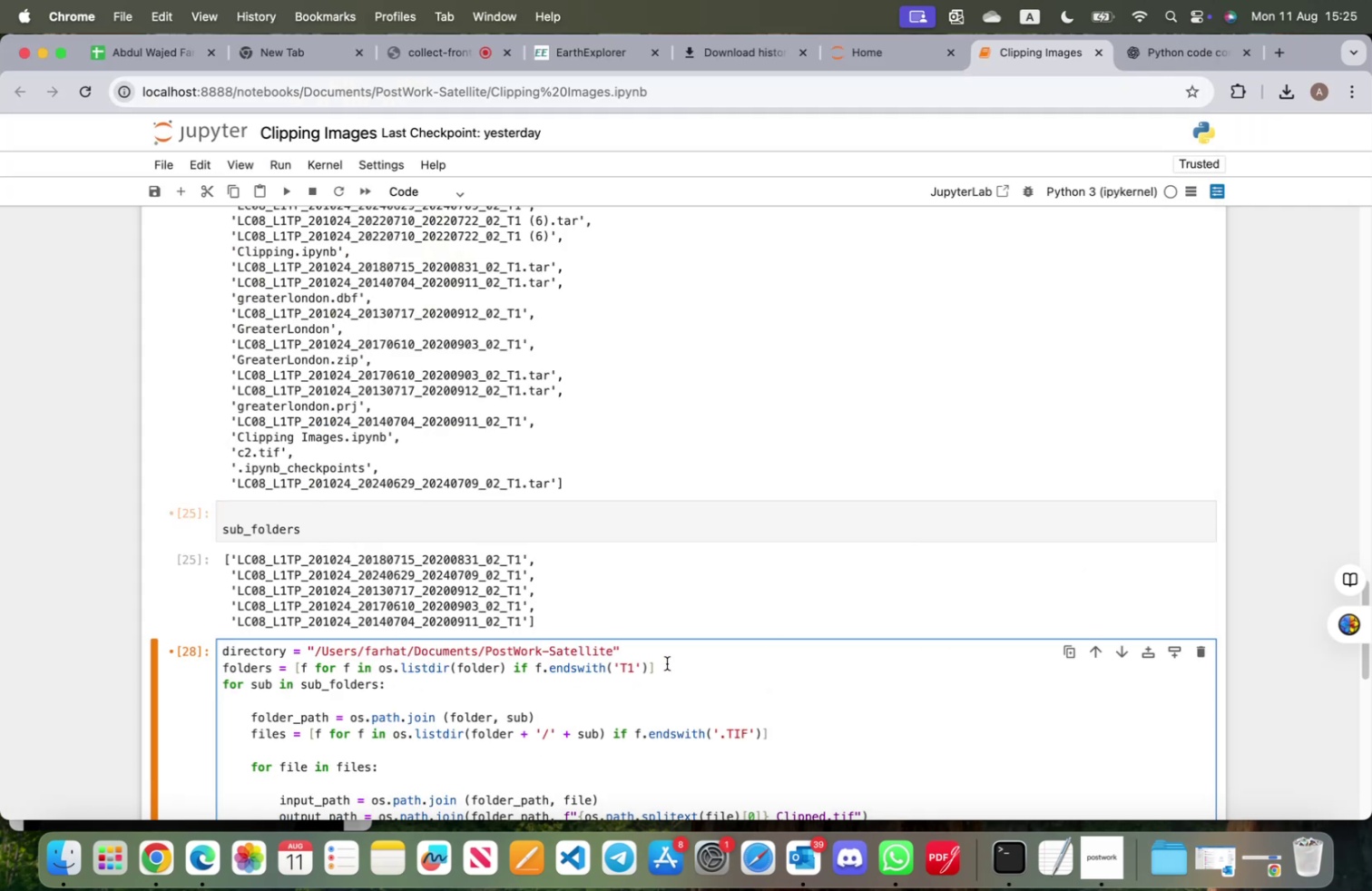 
double_click([480, 664])
 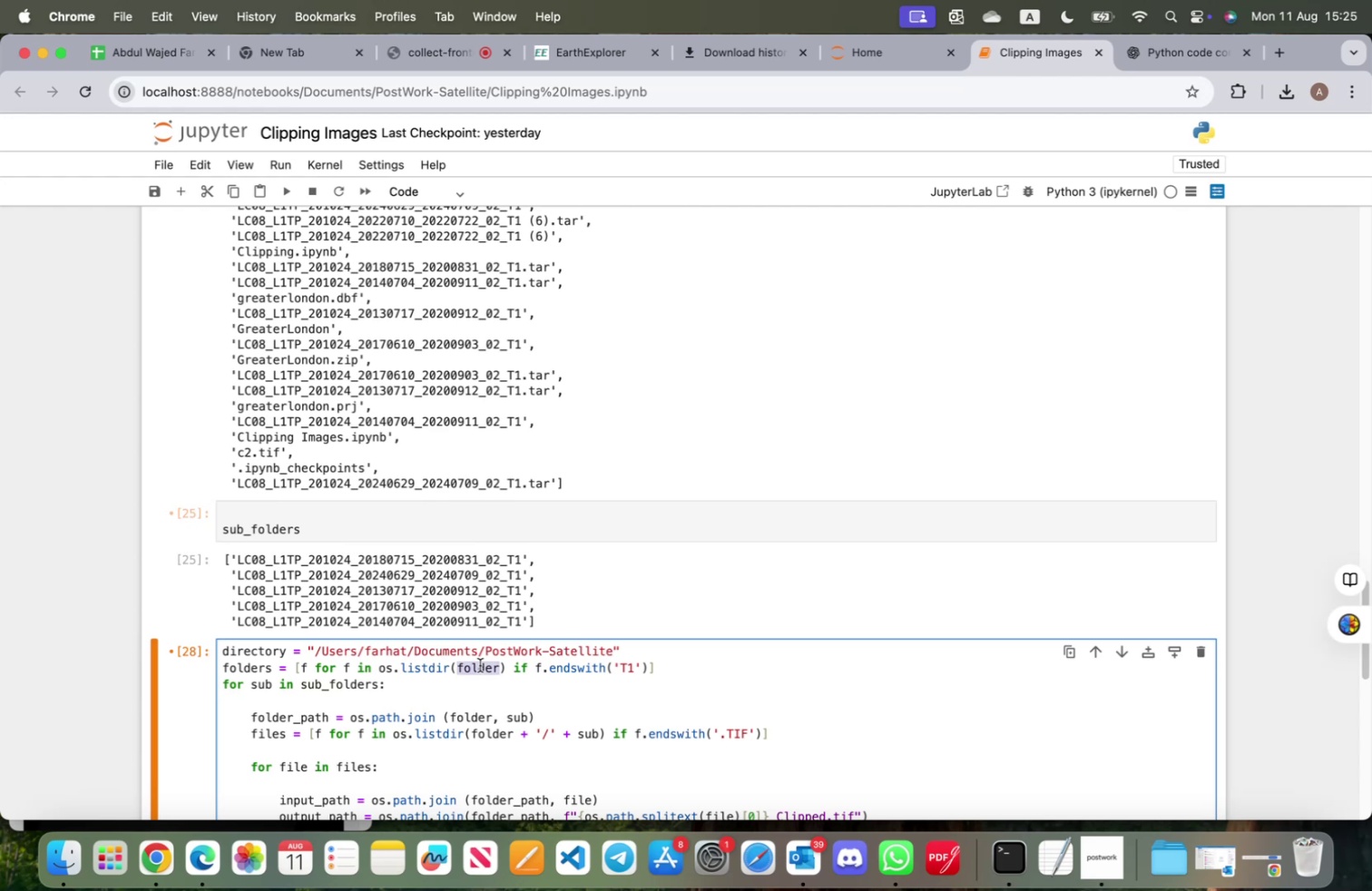 
type(directory)
 